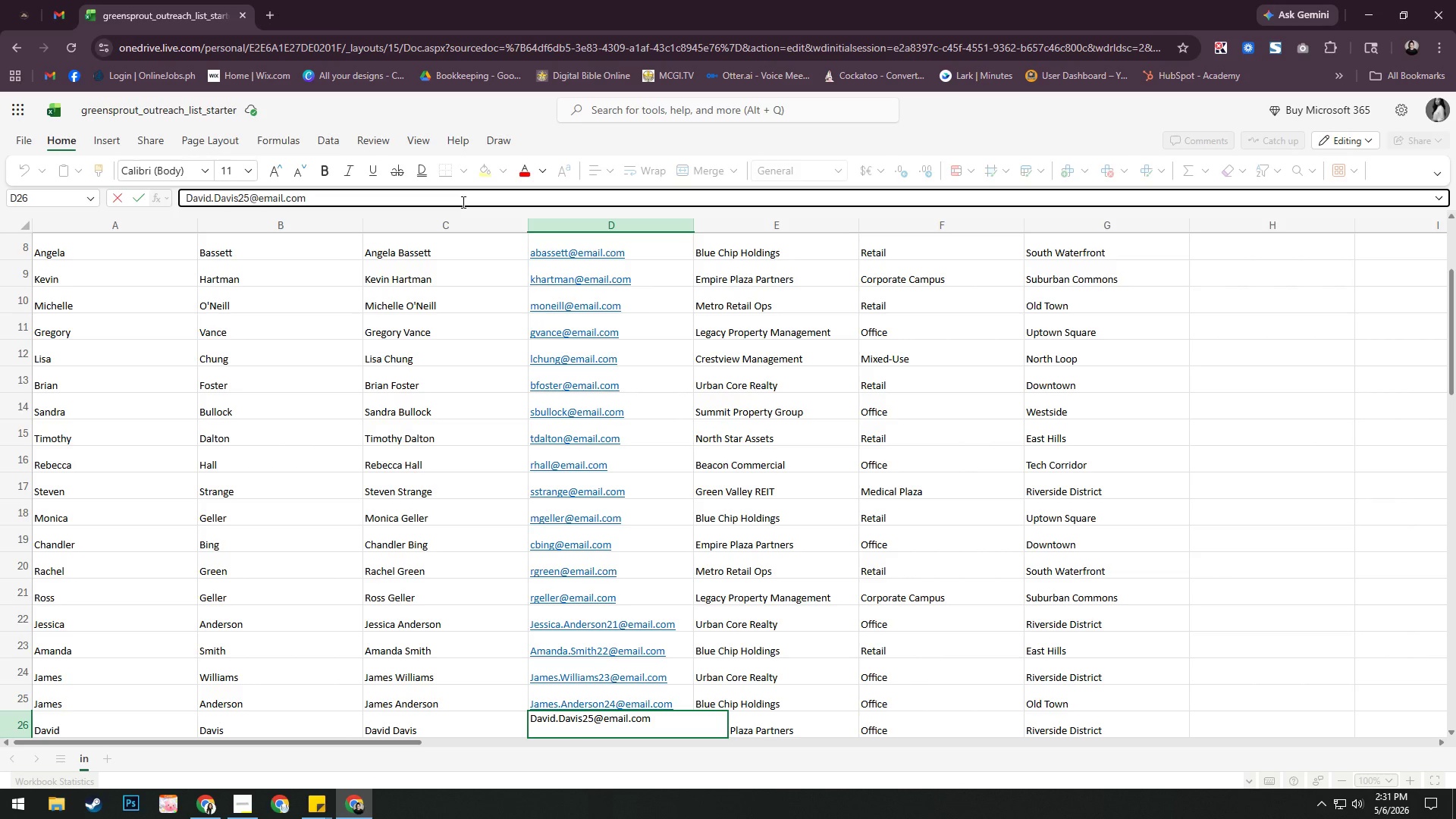 
key(Enter)
 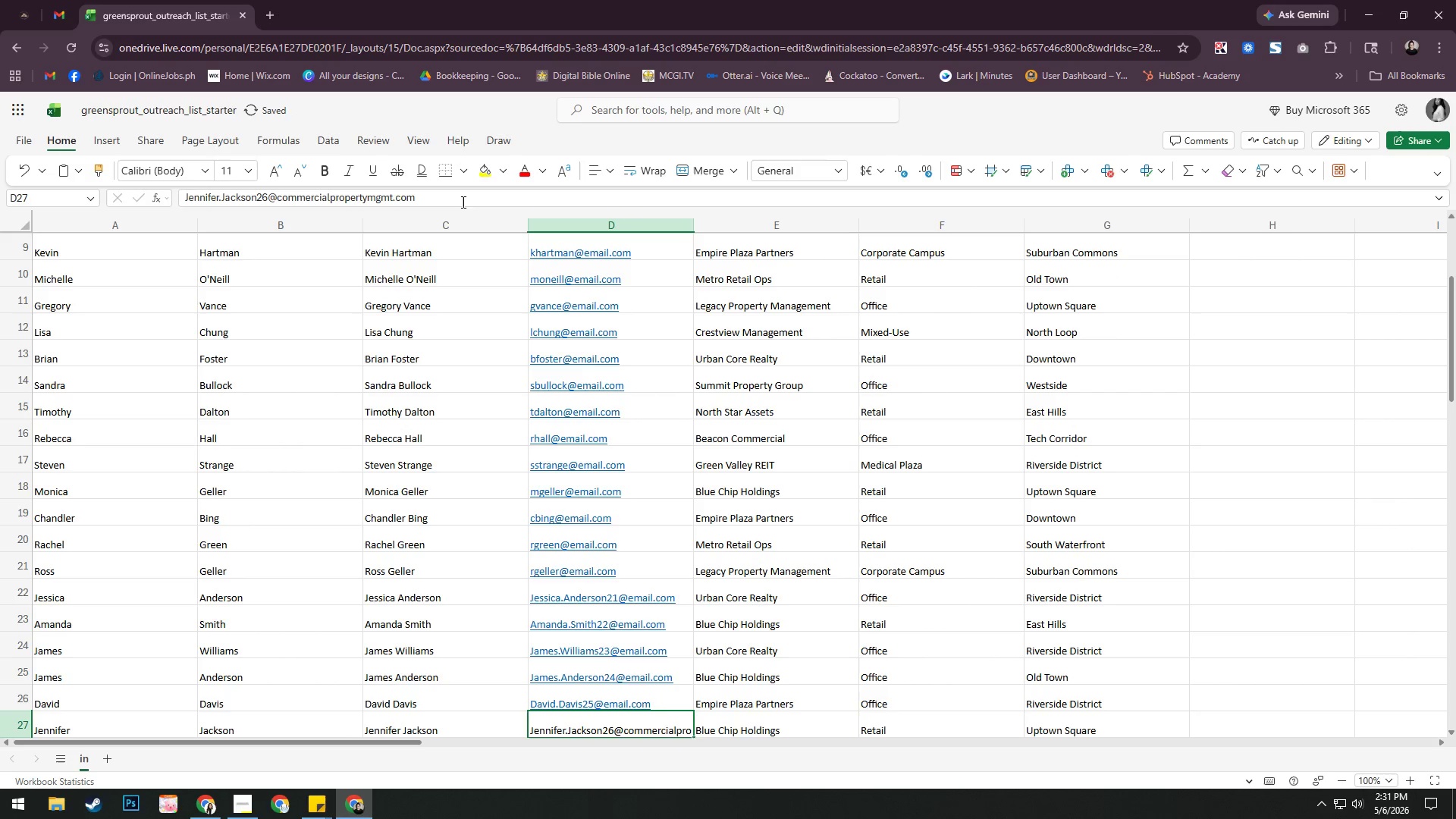 
left_click([462, 202])
 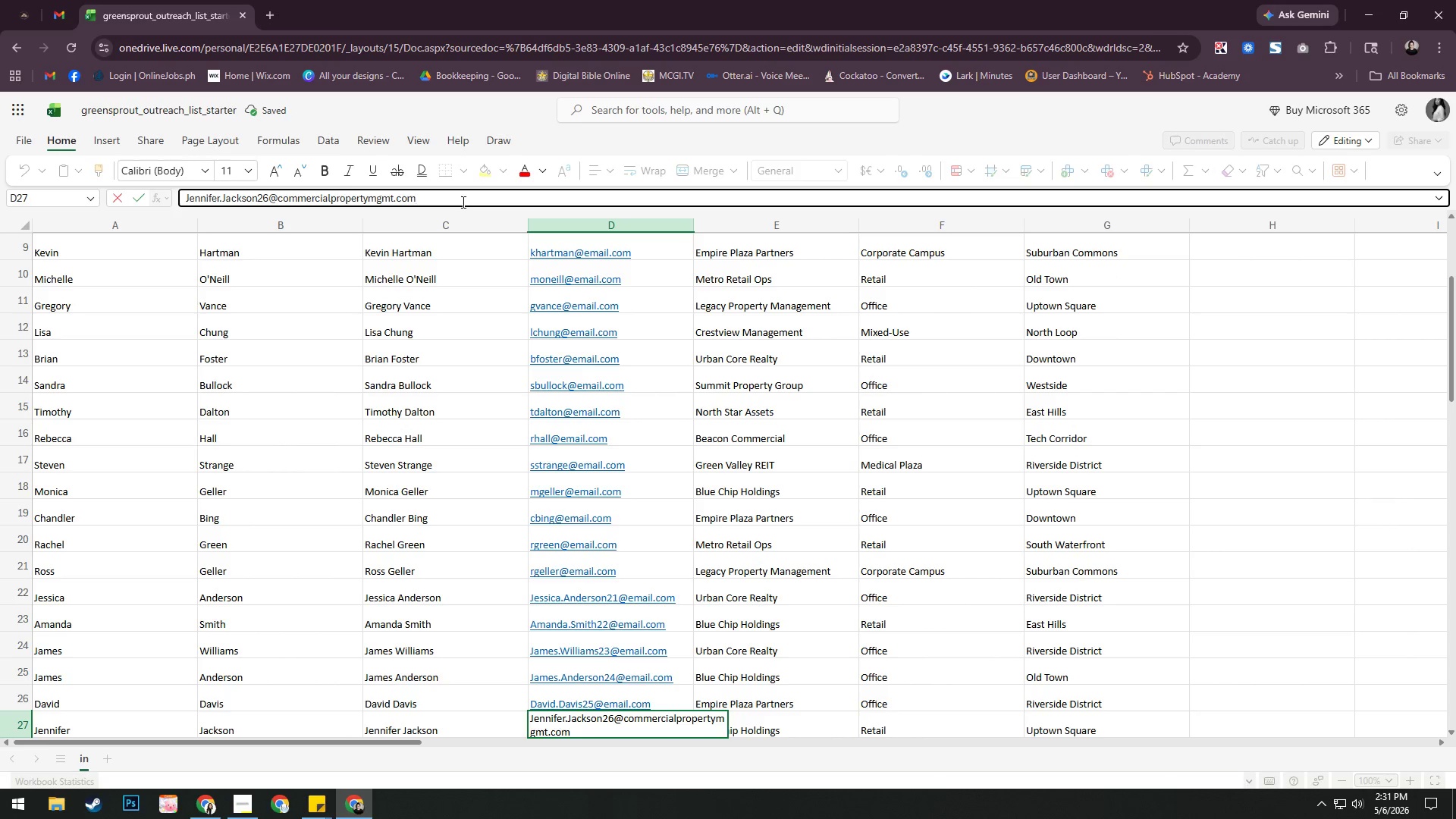 
hold_key(key=Backspace, duration=1.3)
 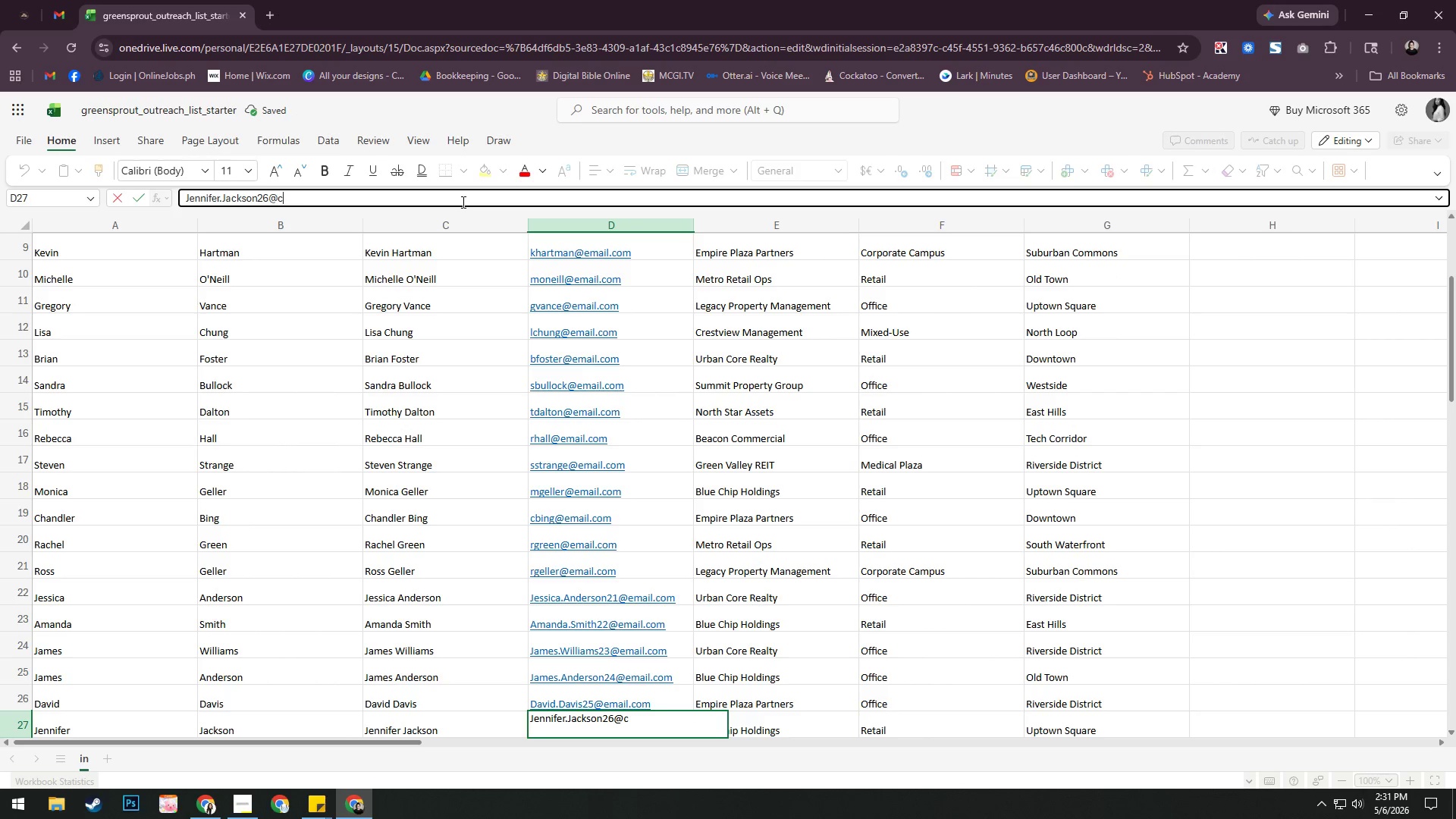 
key(Backspace)
type(EMAIL.COM)
 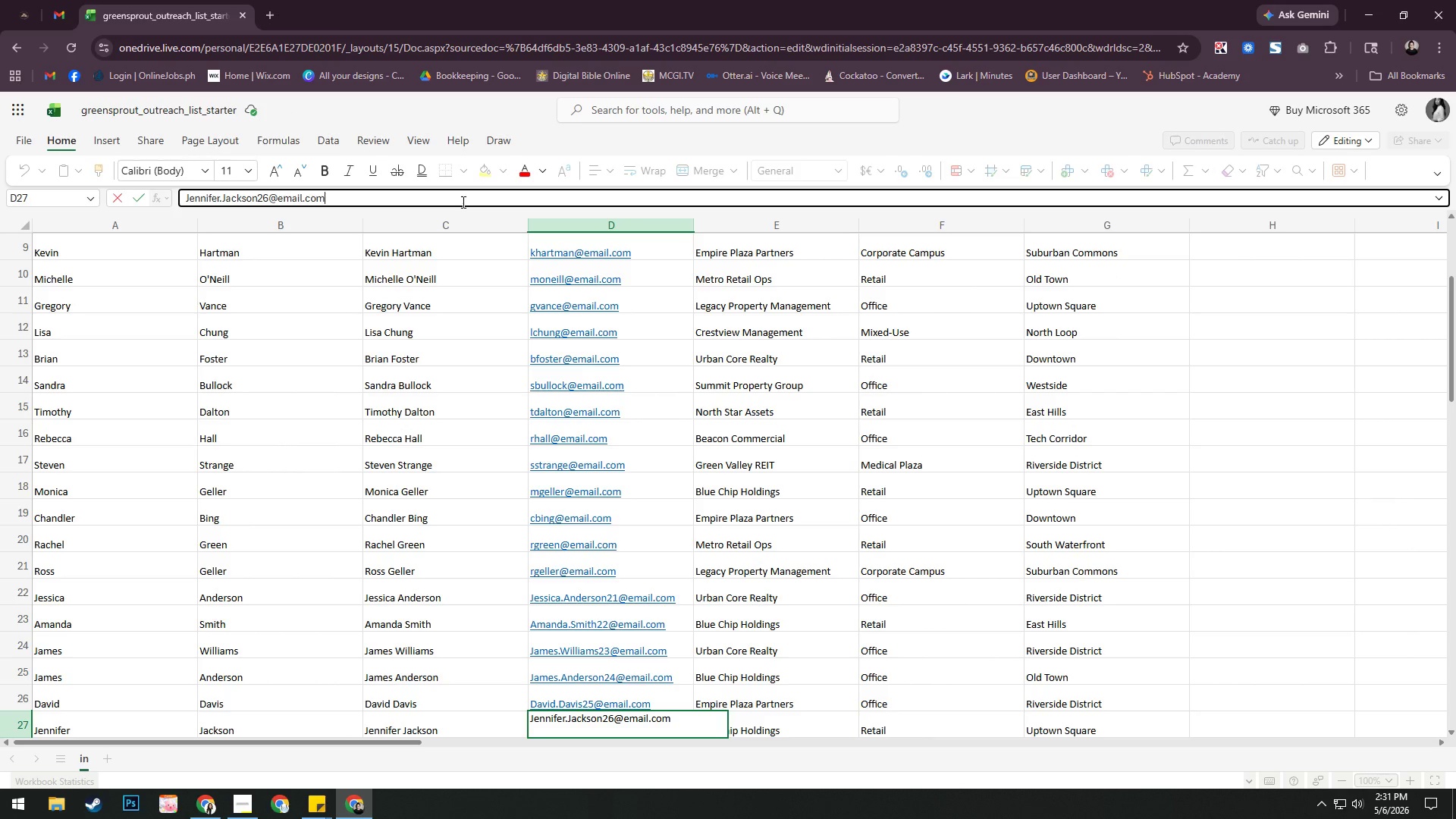 
key(Enter)
 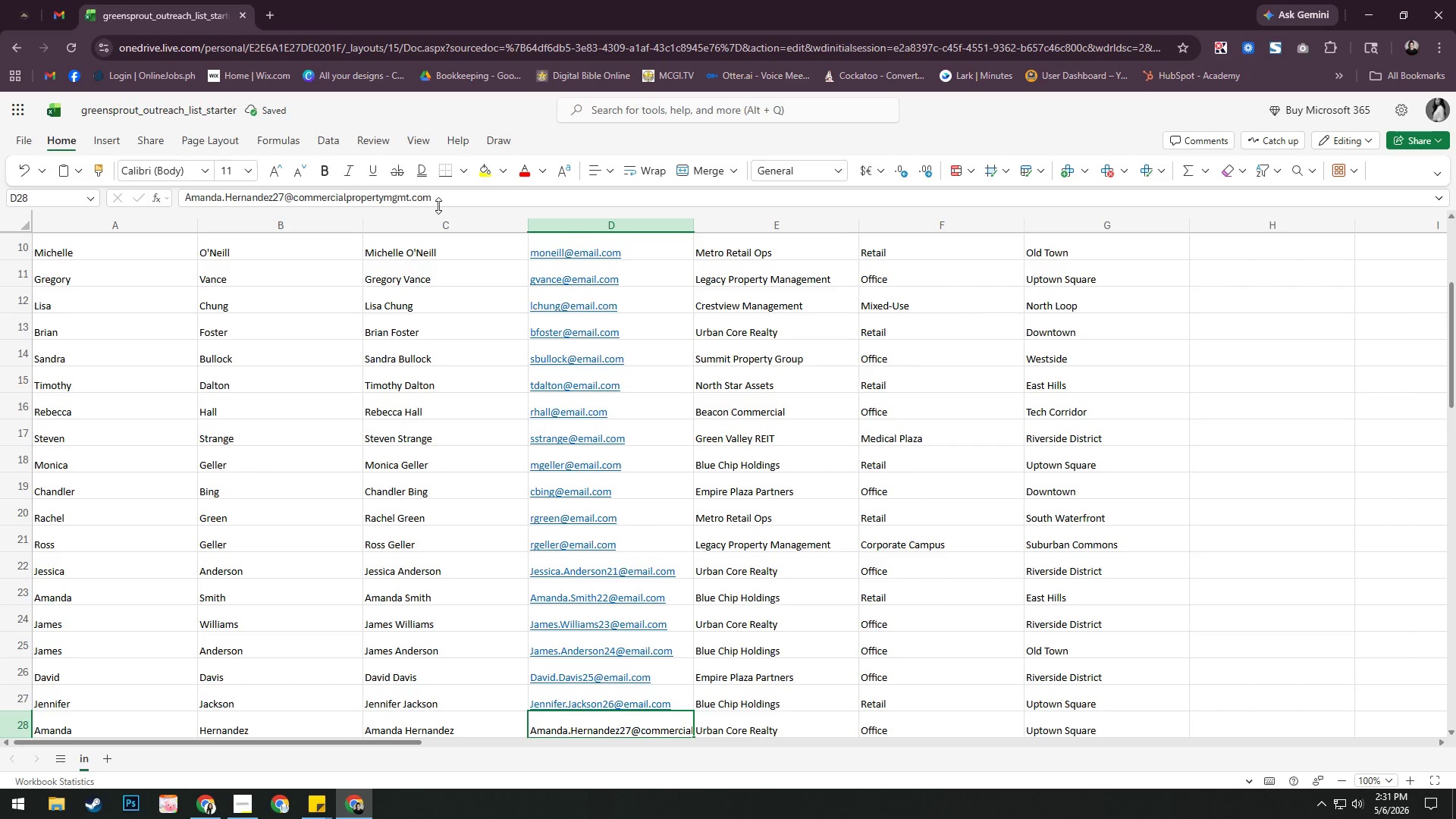 
left_click([444, 199])
 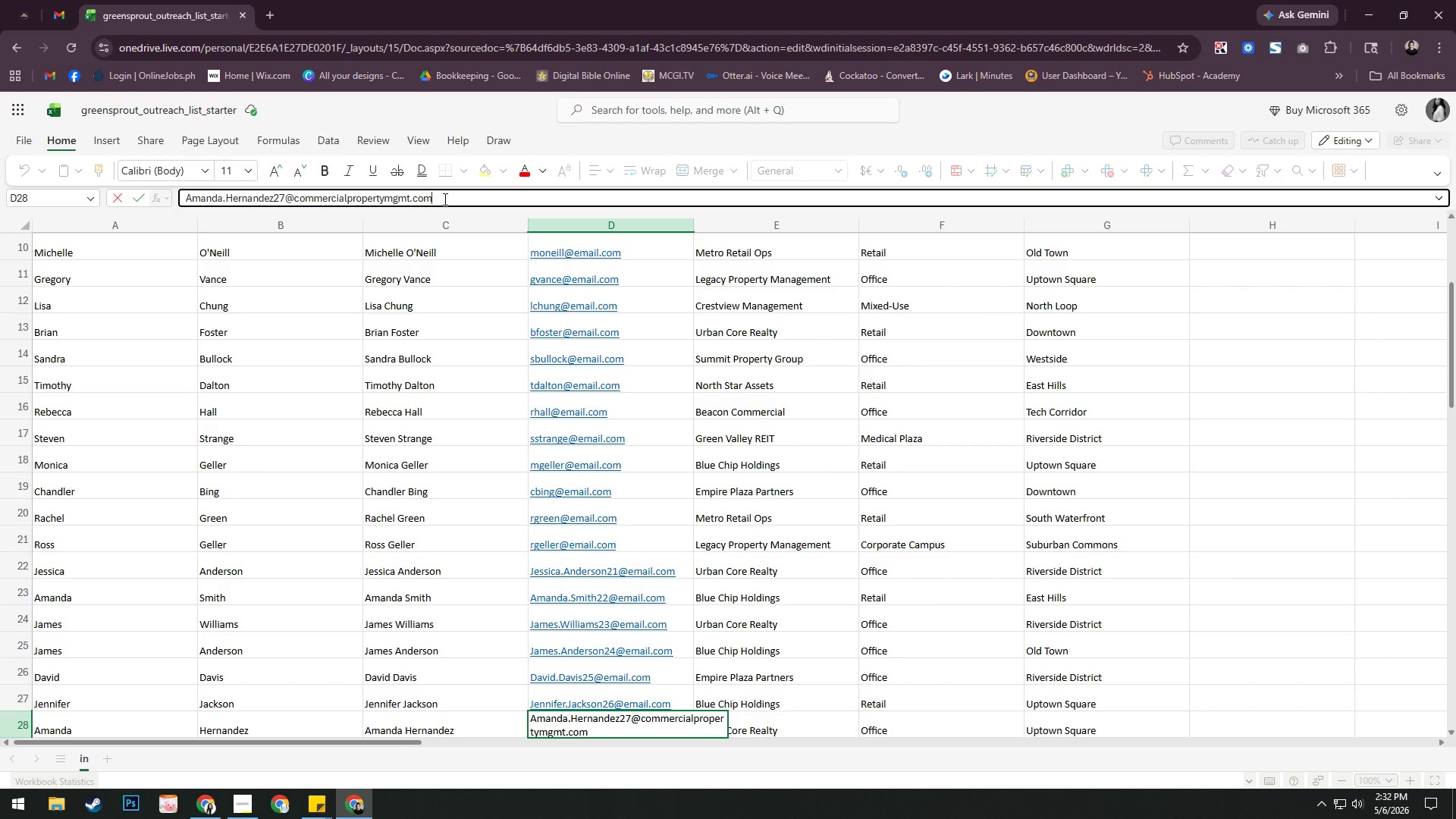 
wait(8.39)
 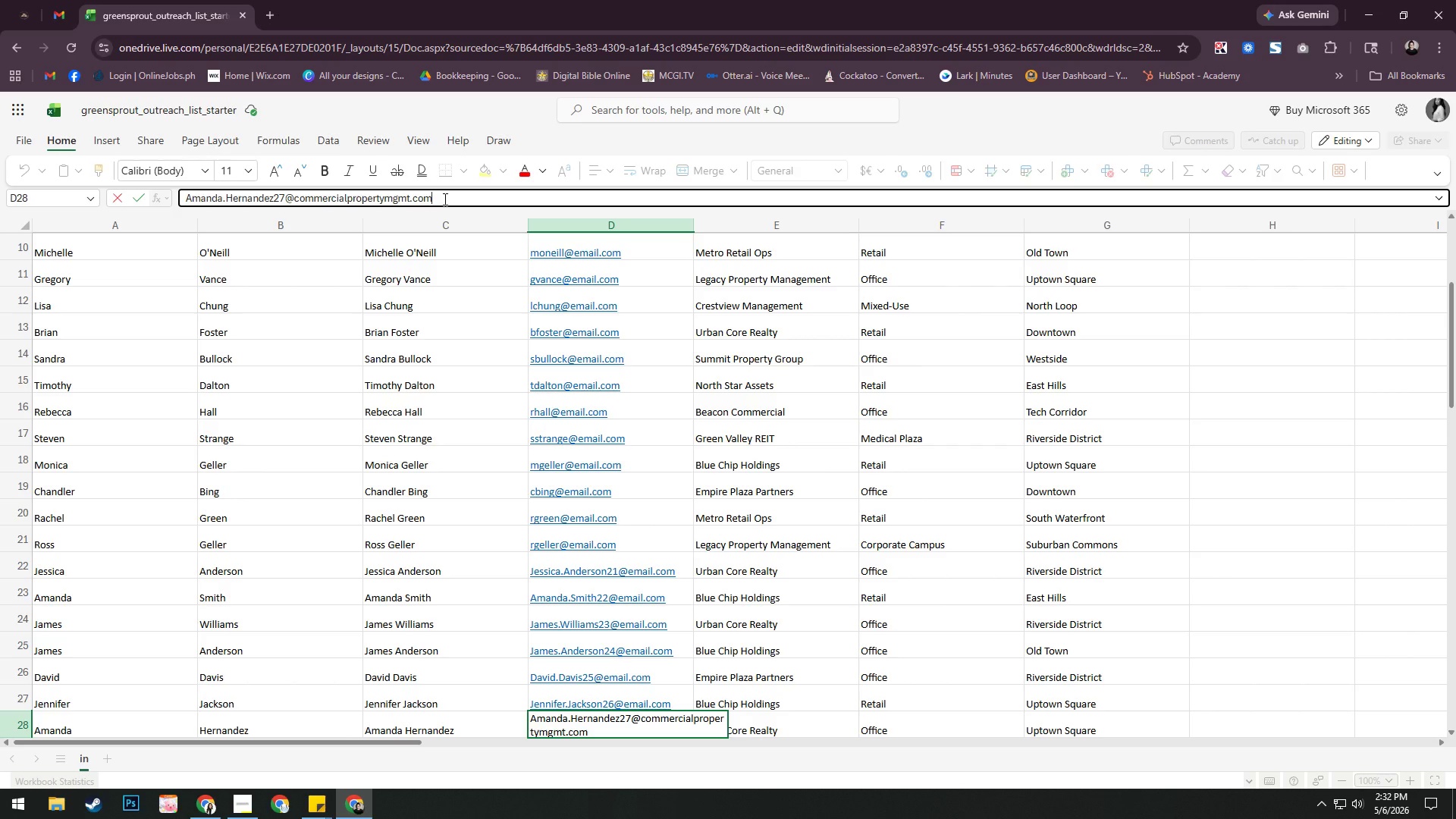 
hold_key(key=Backspace, duration=1.28)
 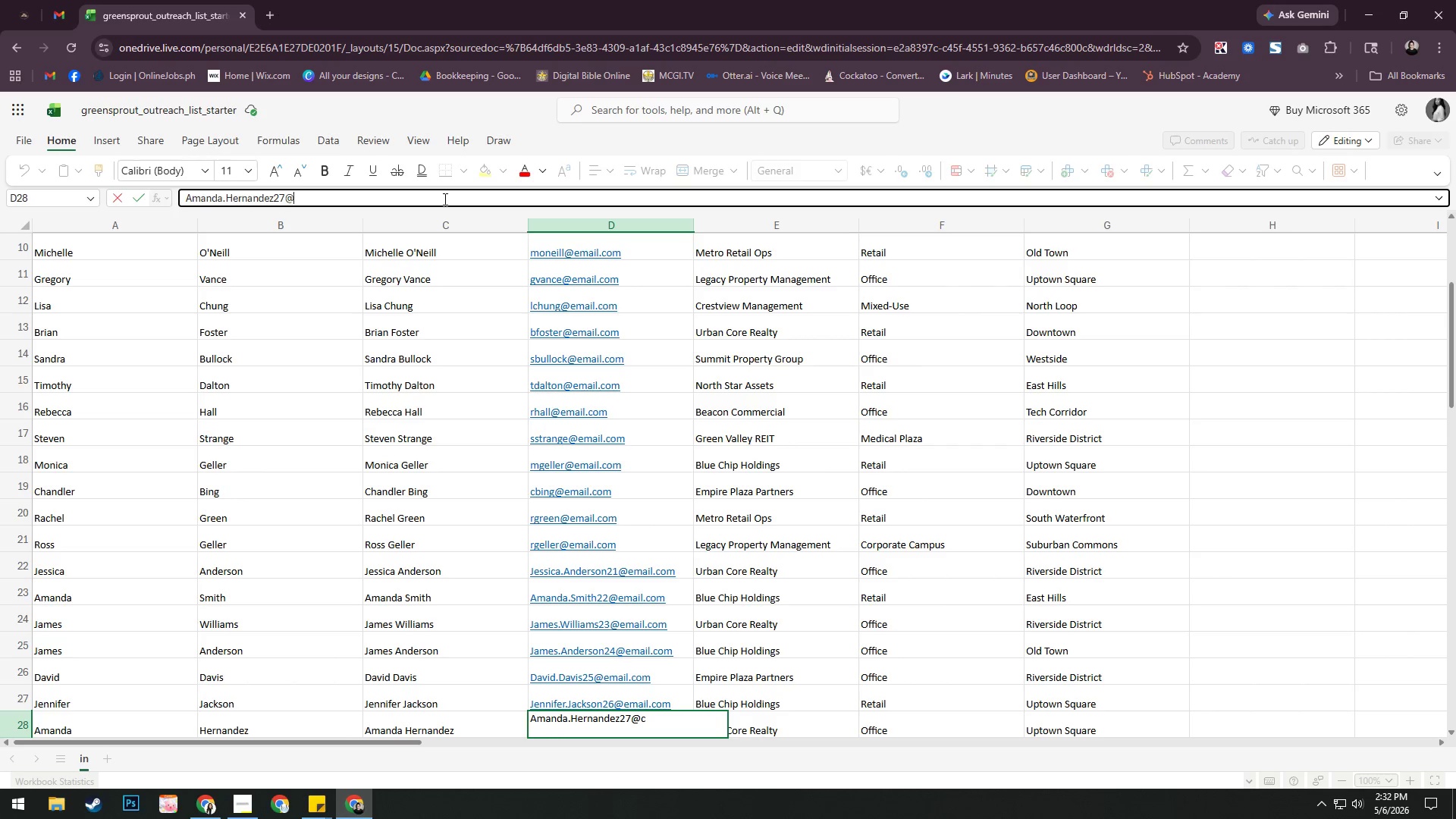 
key(Backspace)
type(EMAIL.COM)
 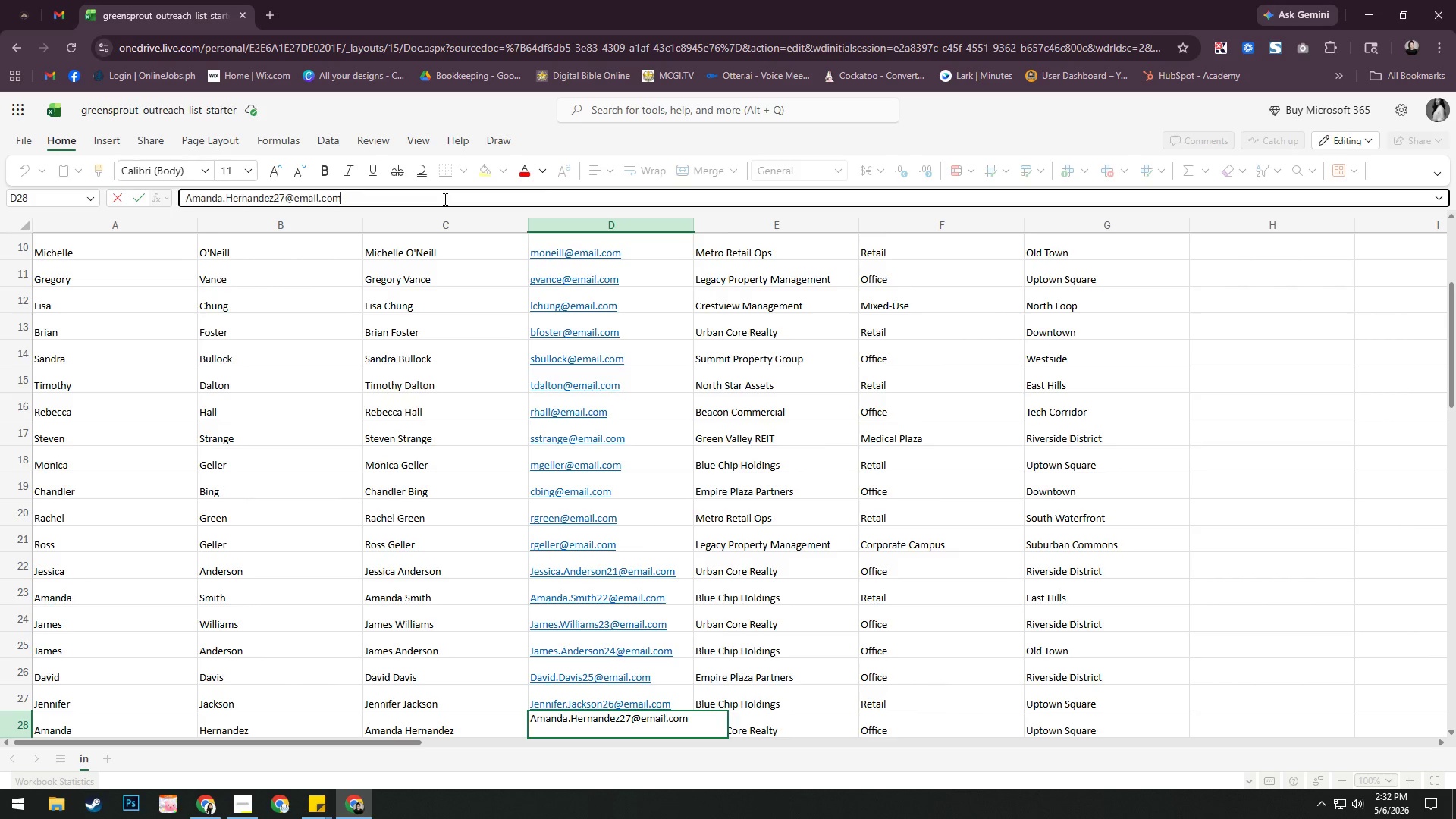 
key(Enter)
 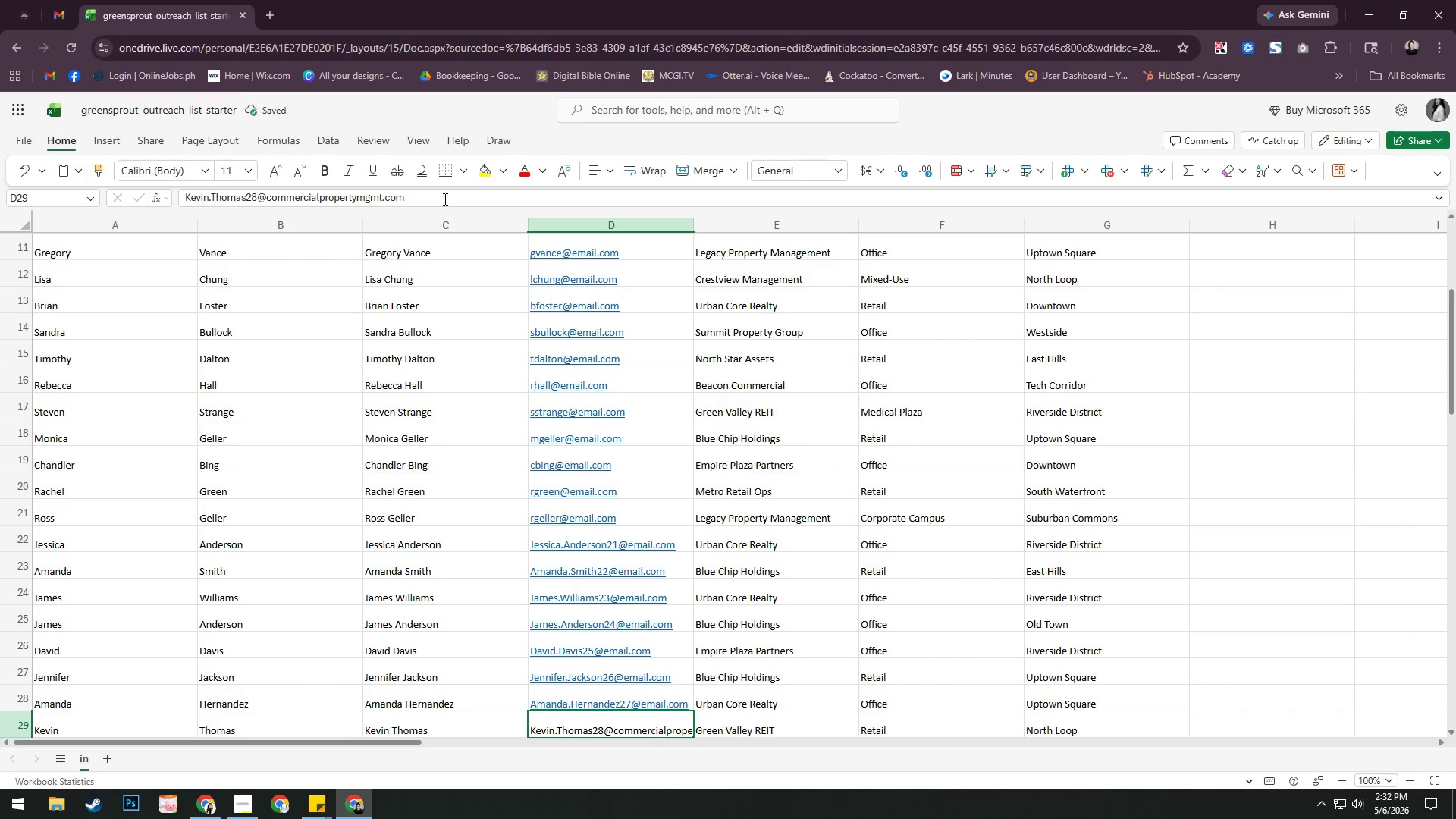 
left_click([444, 197])
 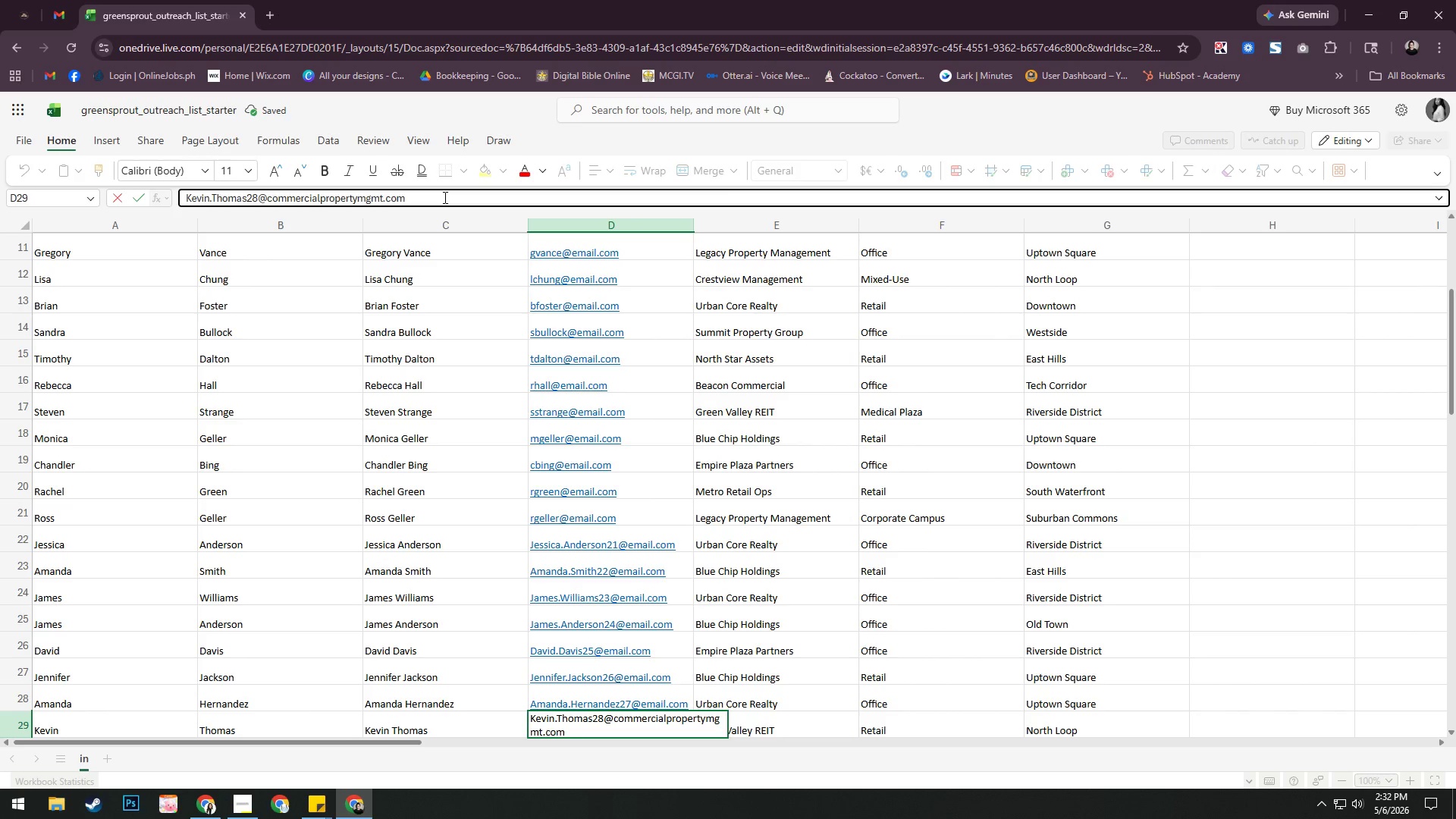 
hold_key(key=Backspace, duration=1.27)
 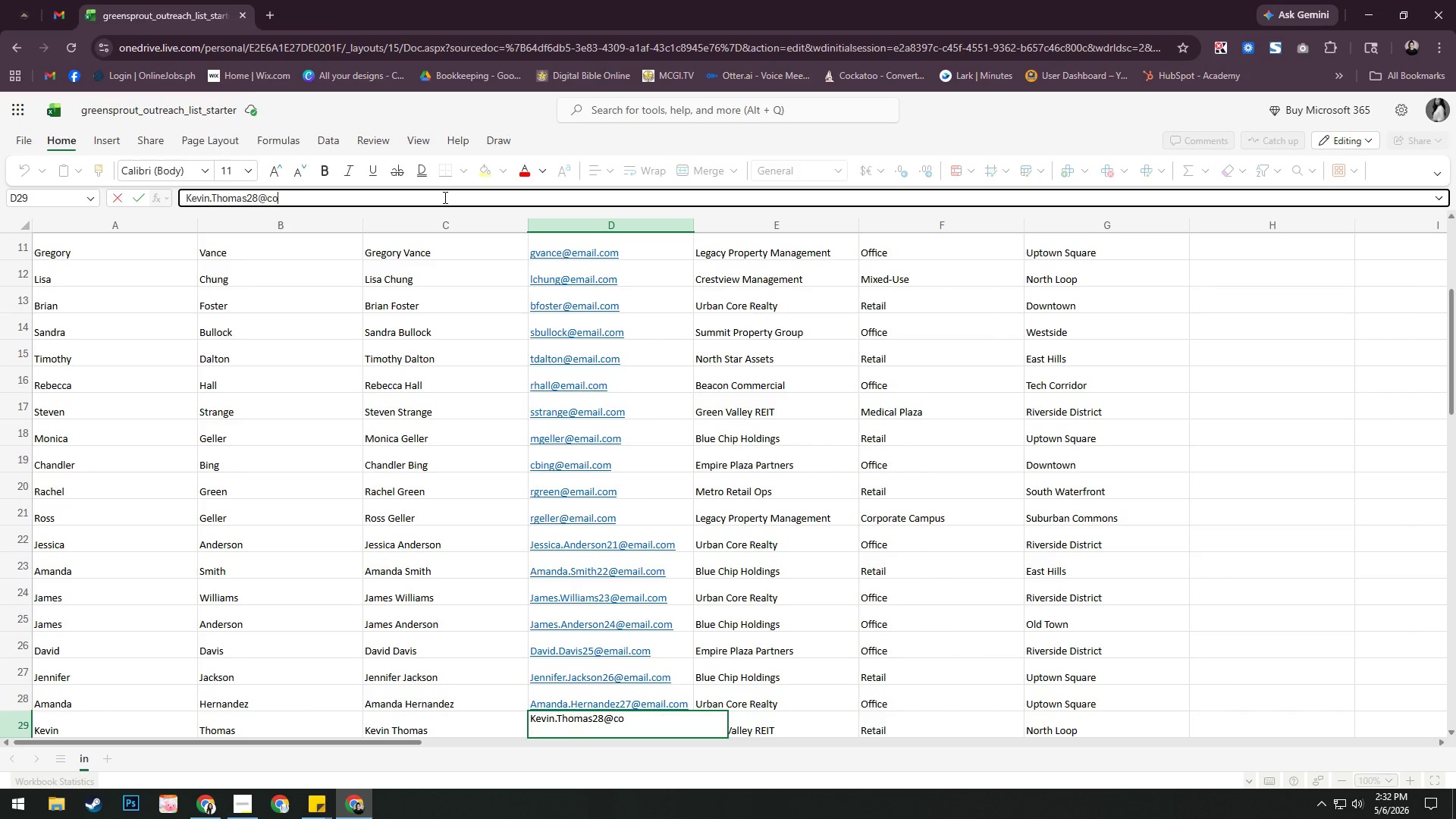 
key(Backspace)
key(Backspace)
type(EMAIL.COM)
 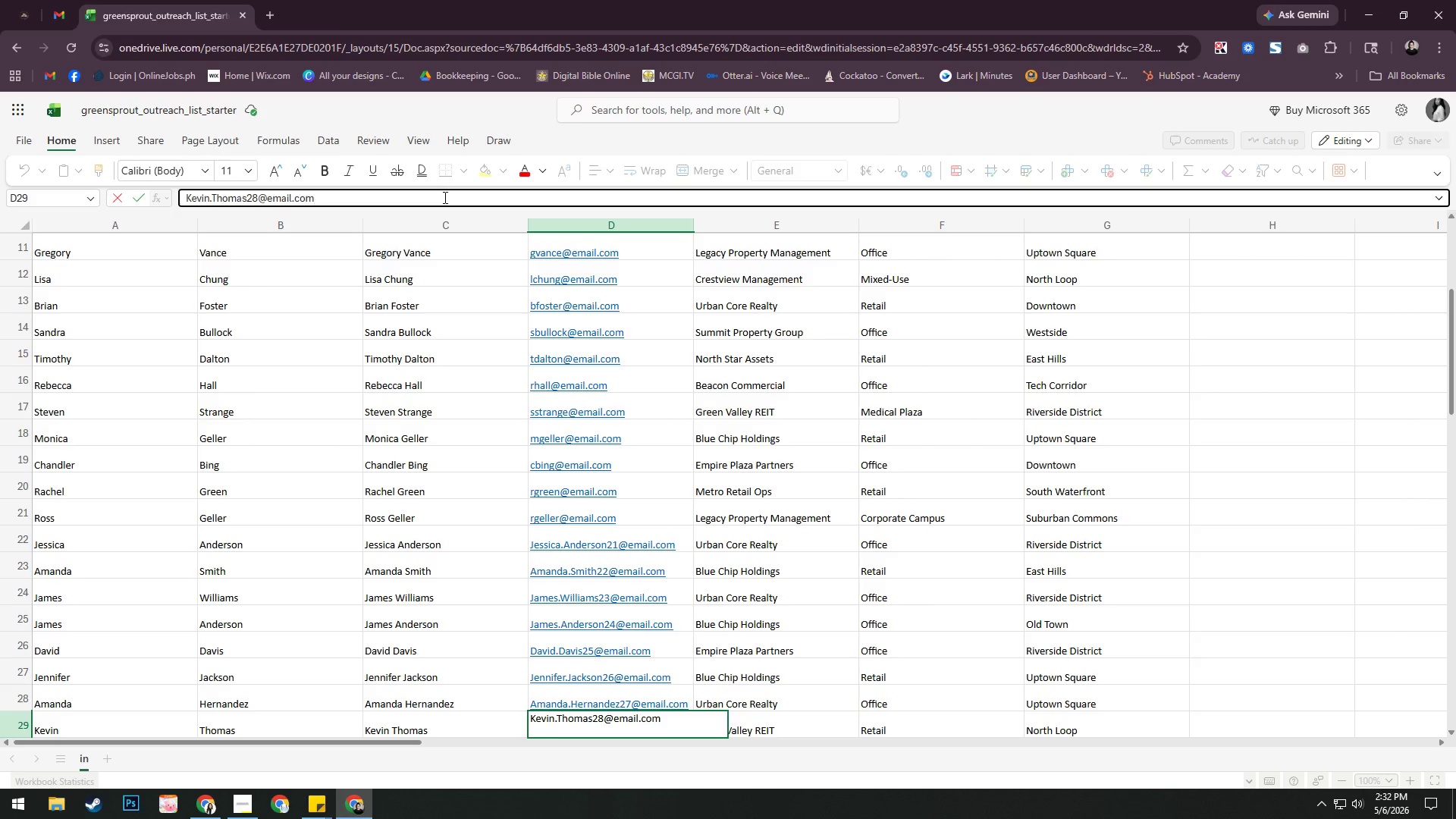 
key(Enter)
 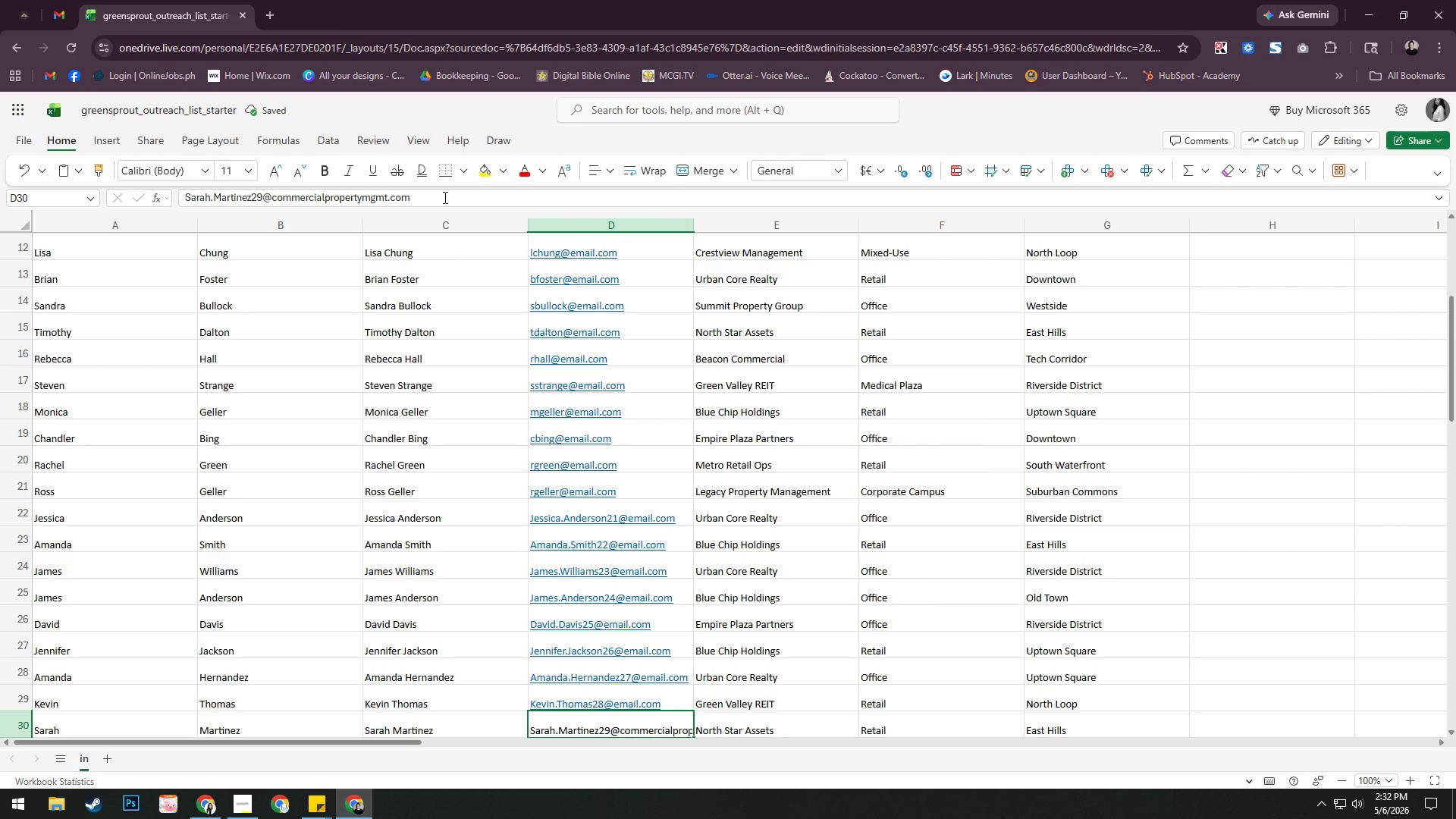 
left_click([444, 196])
 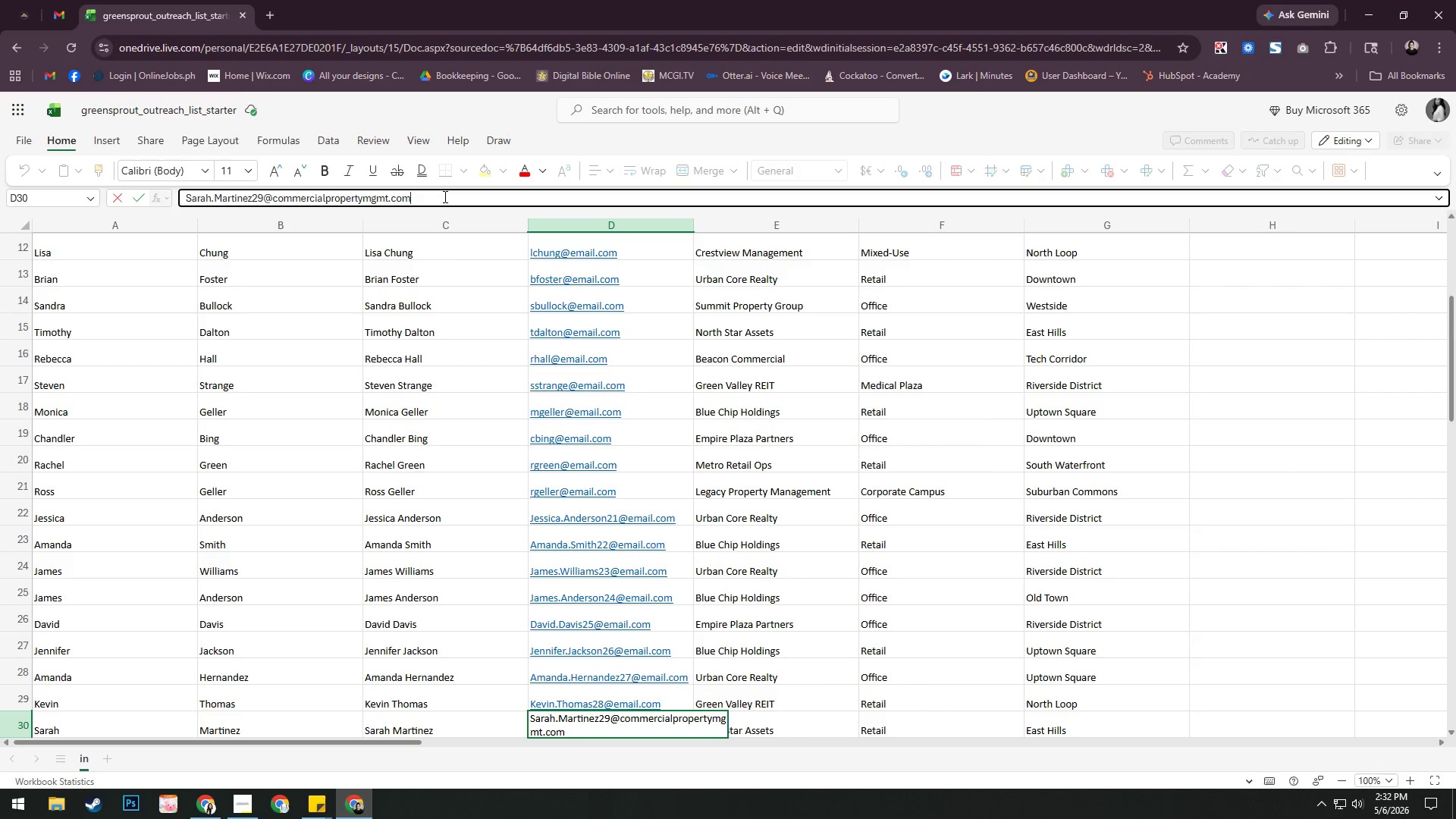 
hold_key(key=Backspace, duration=1.19)
 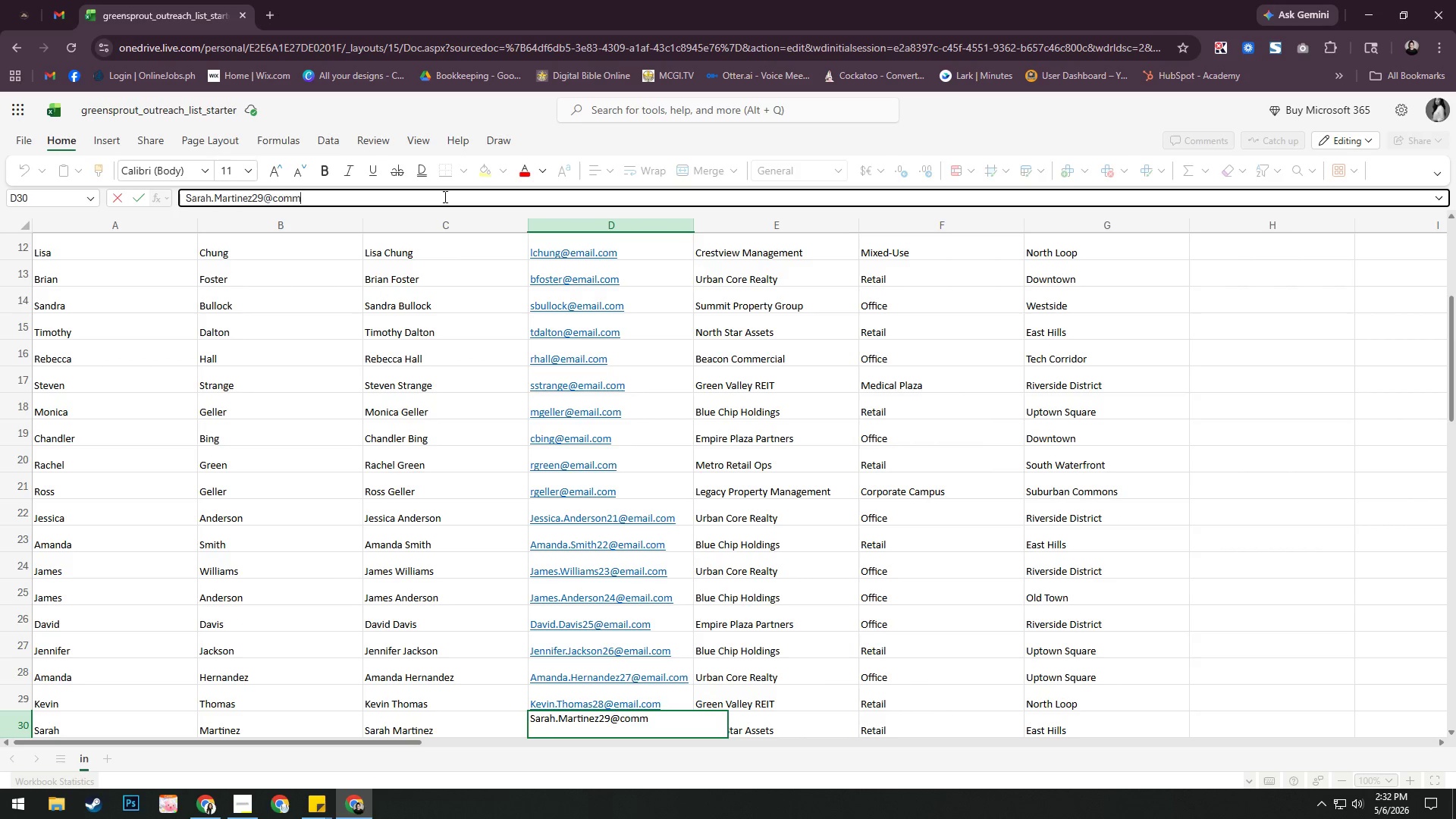 
key(Backspace)
key(Backspace)
key(Backspace)
key(Backspace)
type(EAIL)
key(Backspace)
key(Backspace)
key(Backspace)
type(MAIL.COM)
 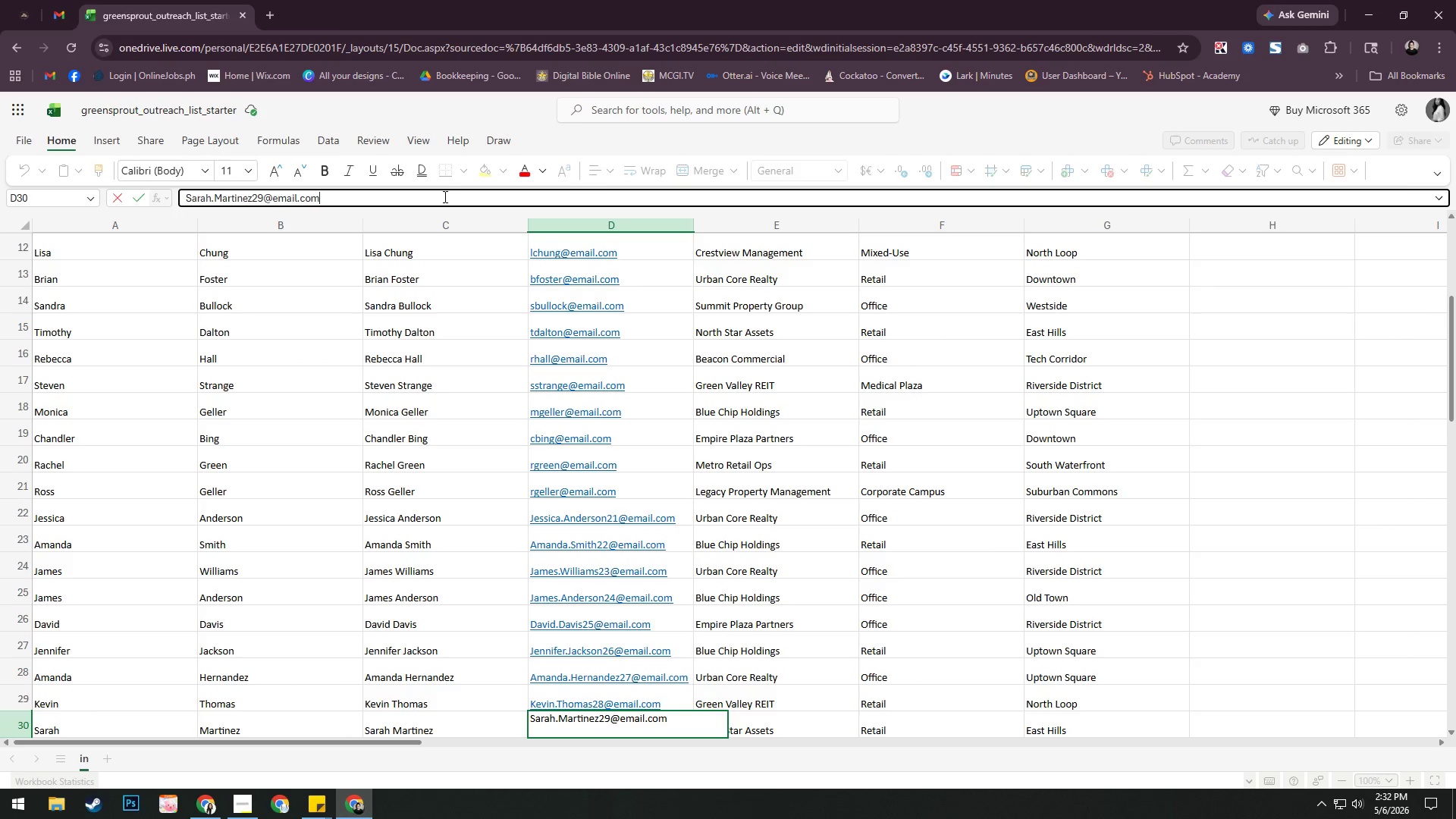 
hold_key(key=Enter, duration=0.38)
 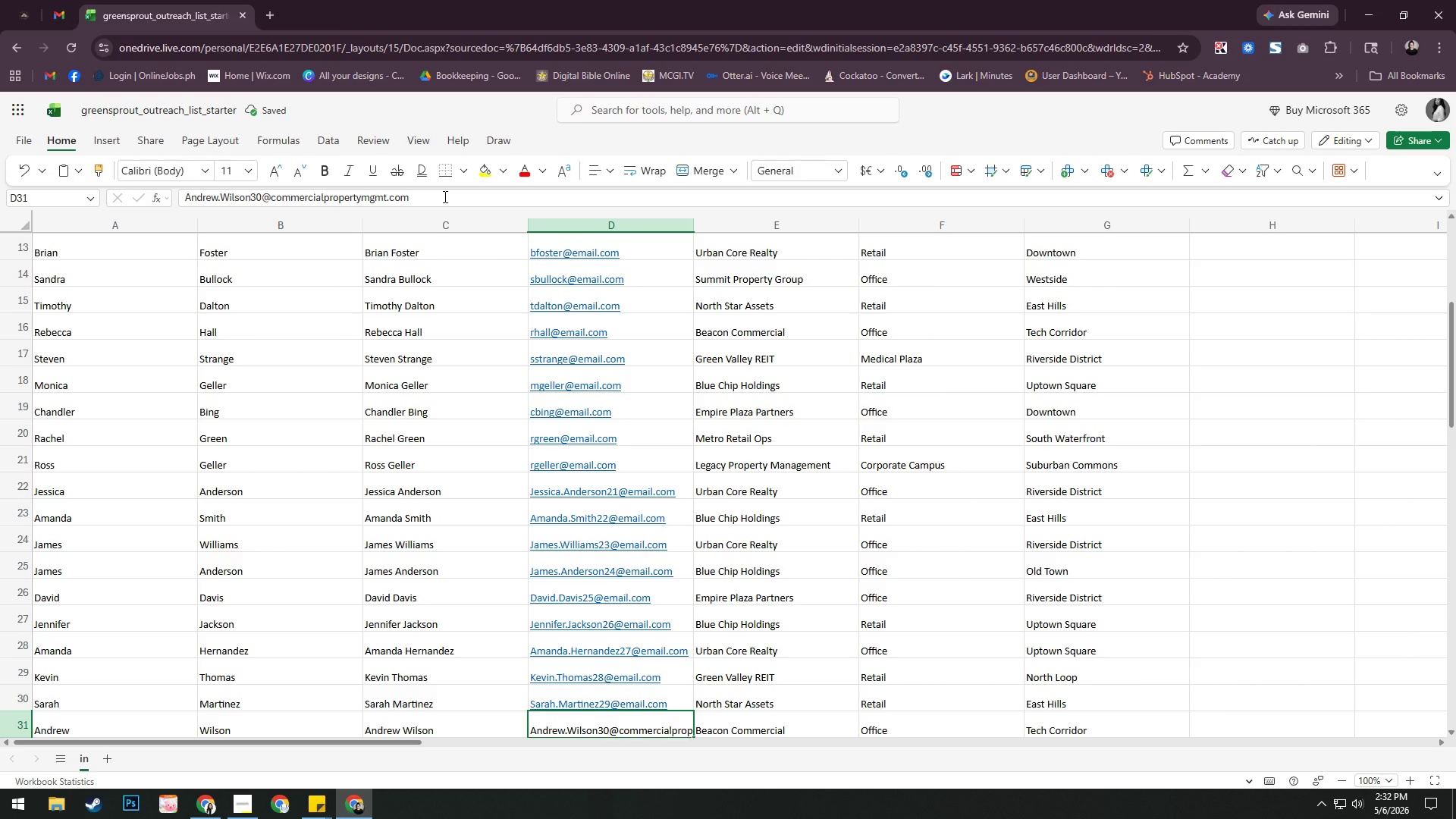 
left_click([444, 196])
 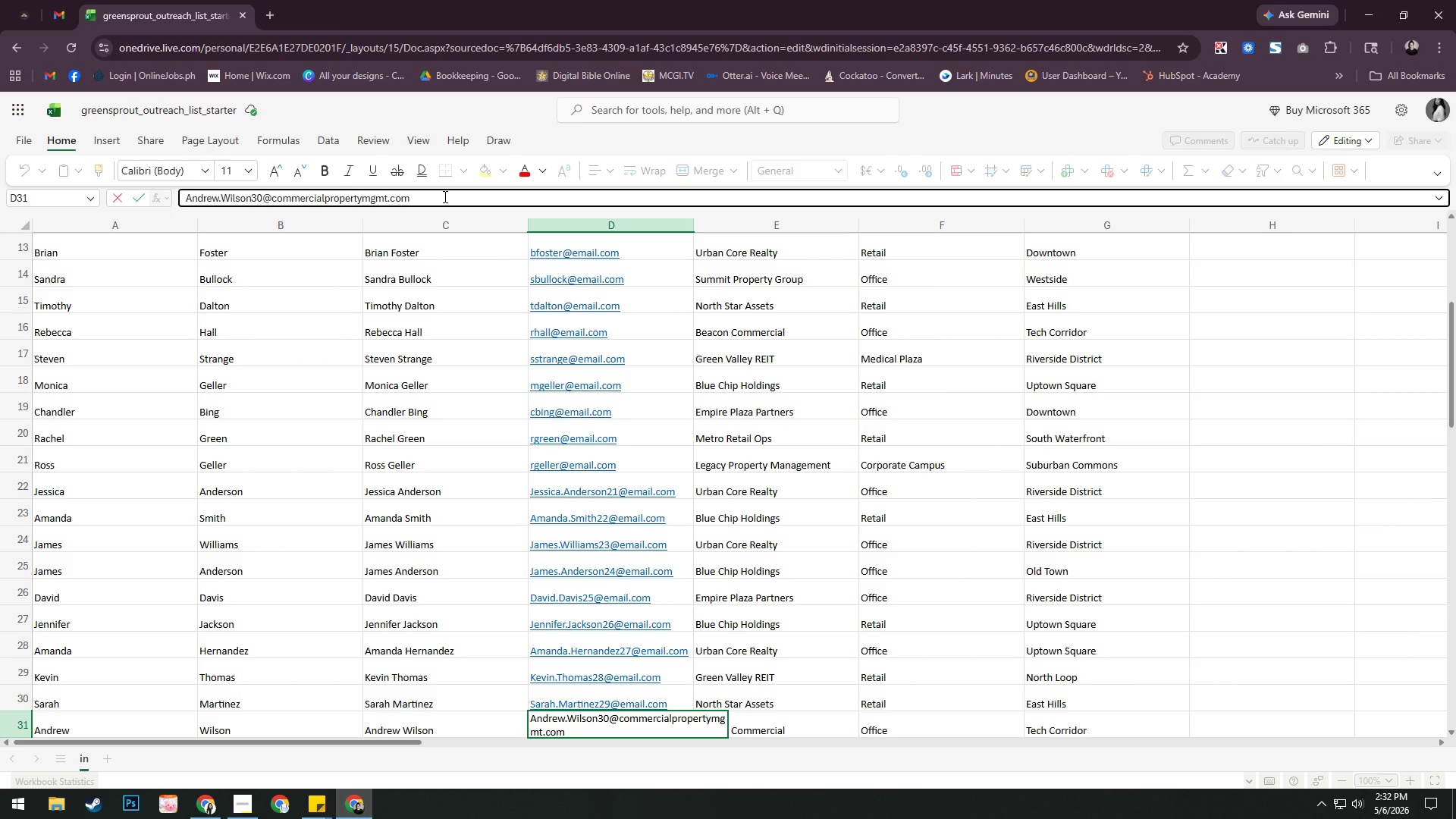 
hold_key(key=Backspace, duration=1.26)
 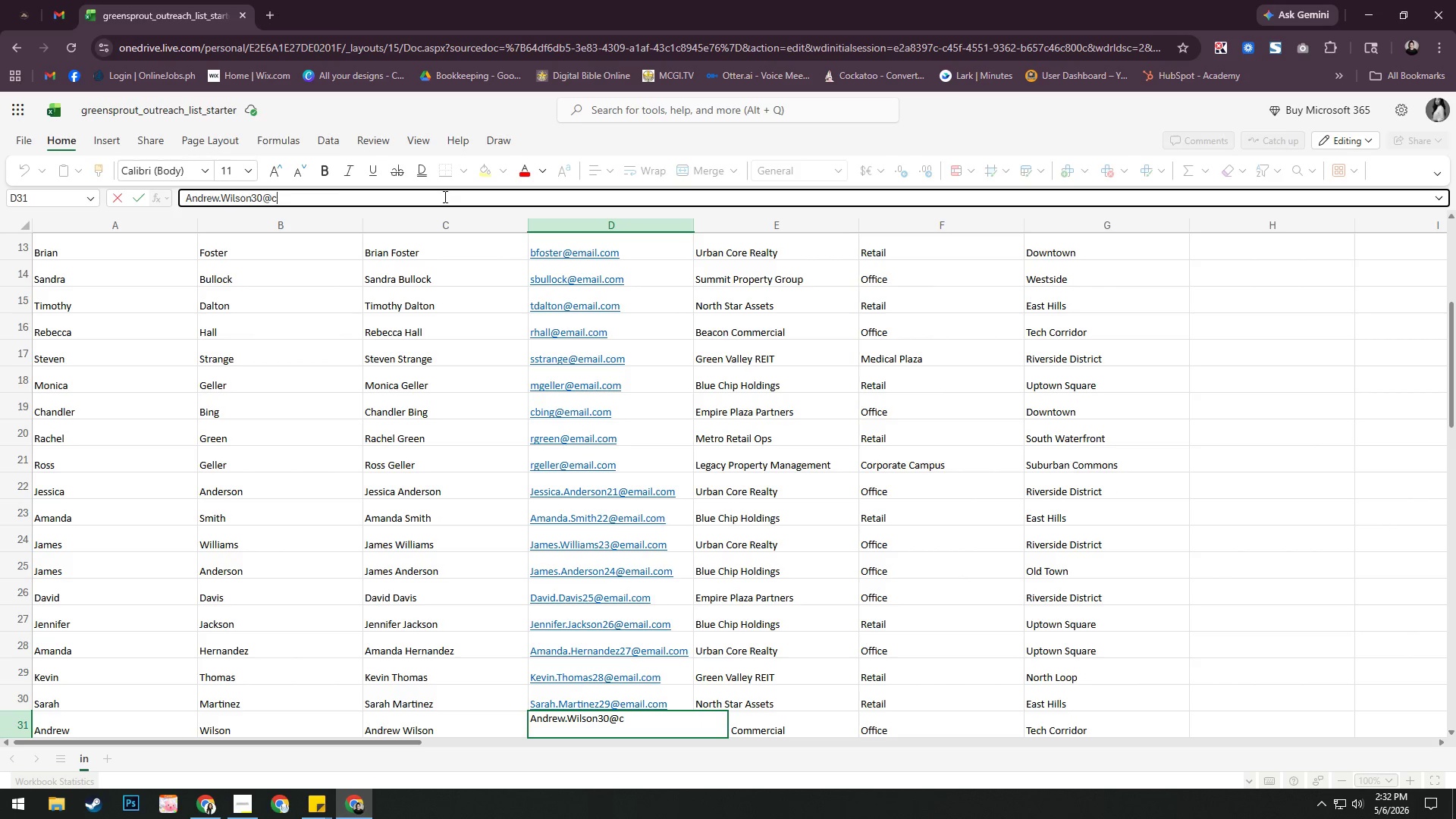 
key(Backspace)
type(EMI)
key(Backspace)
type(AIL.COM)
 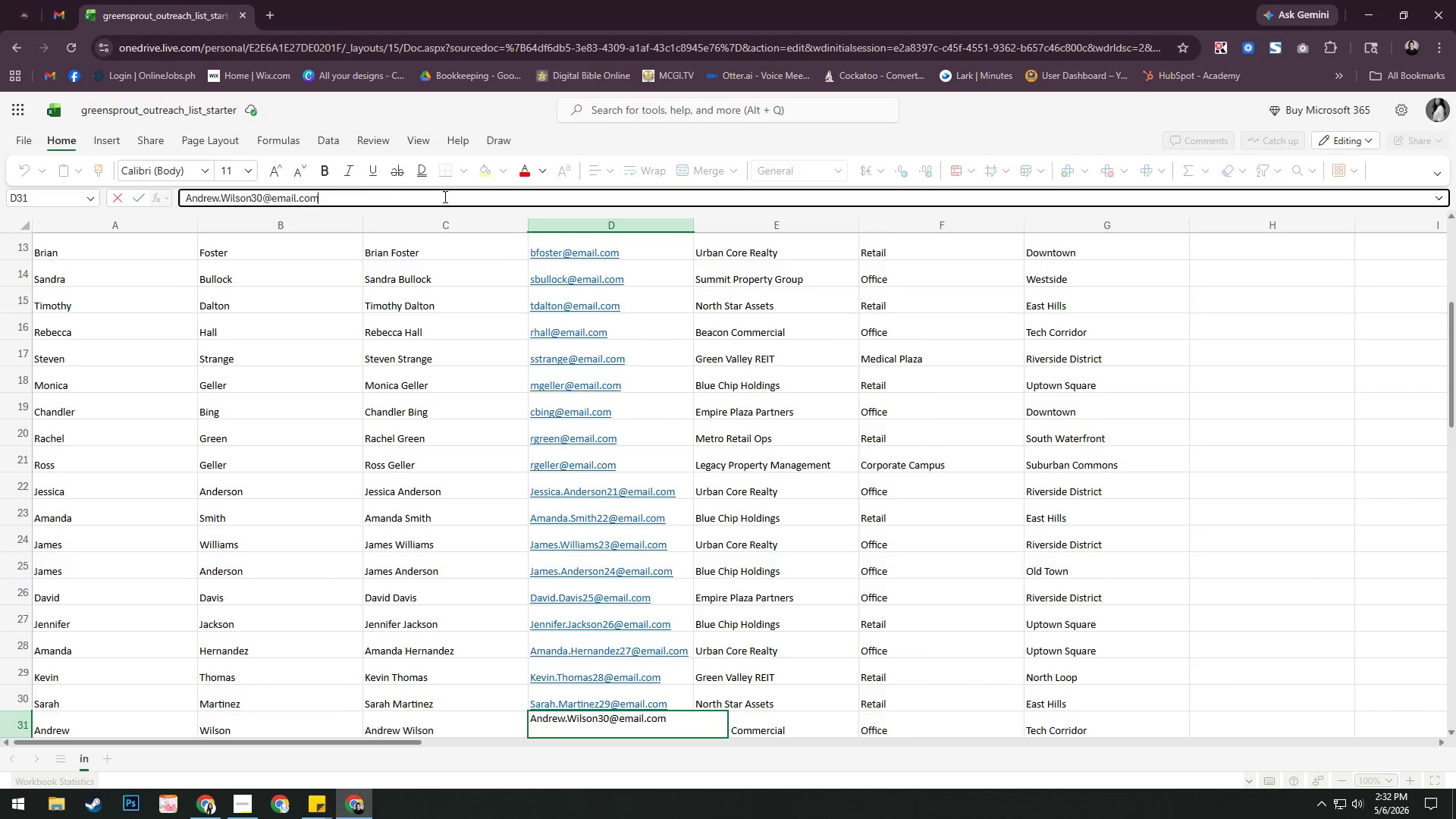 
key(Enter)
 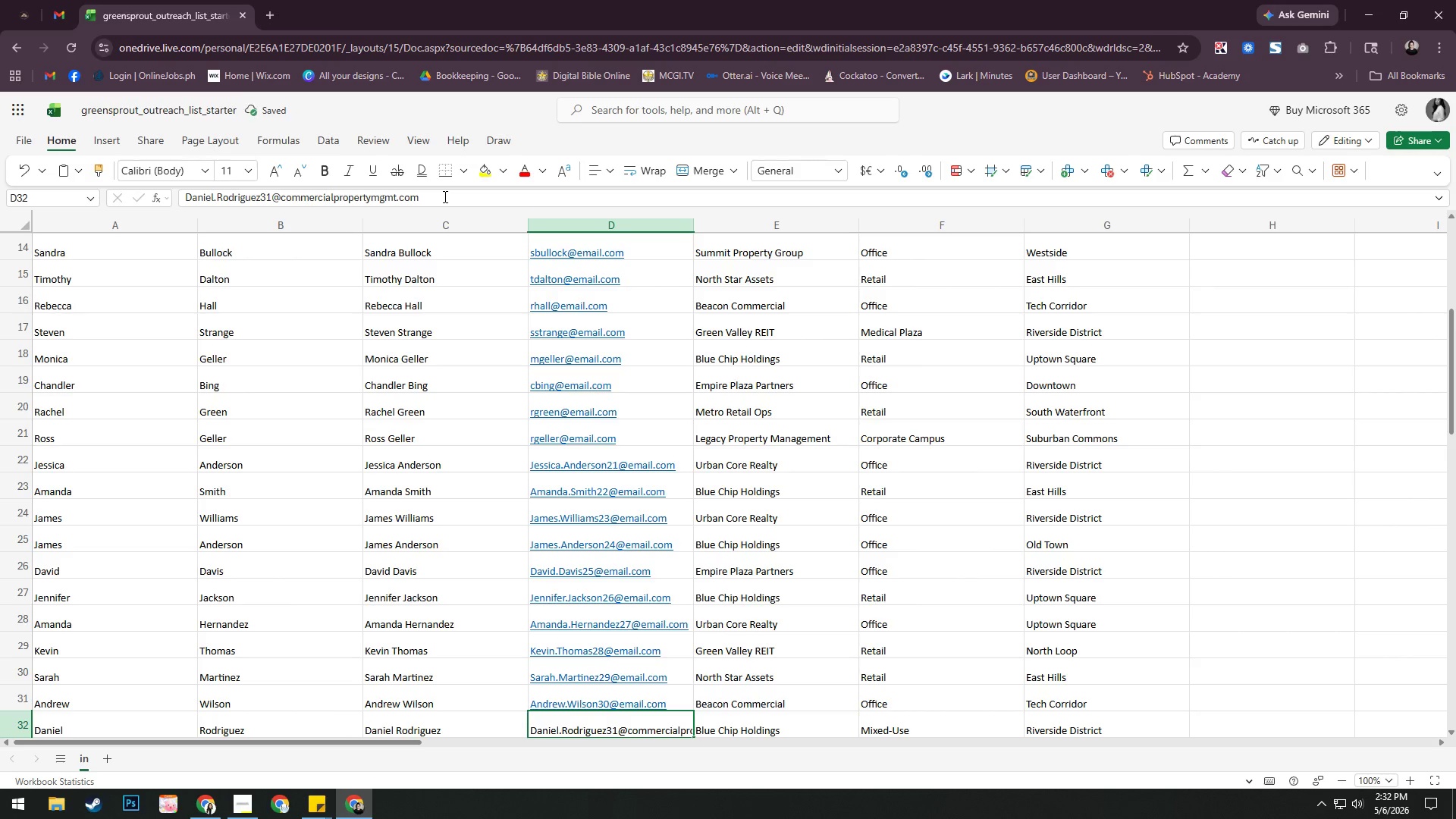 
left_click([444, 196])
 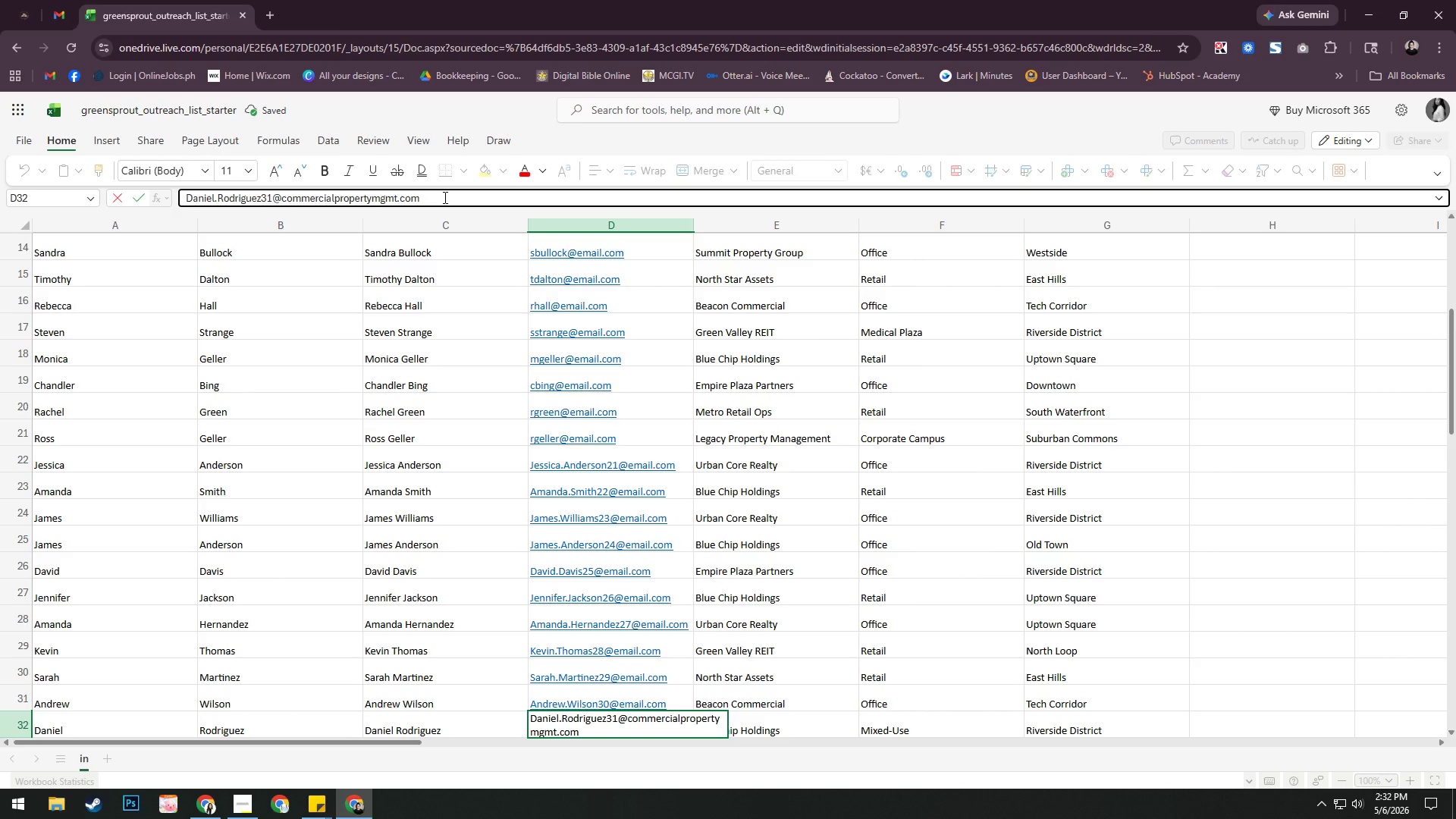 
hold_key(key=Backspace, duration=1.19)
 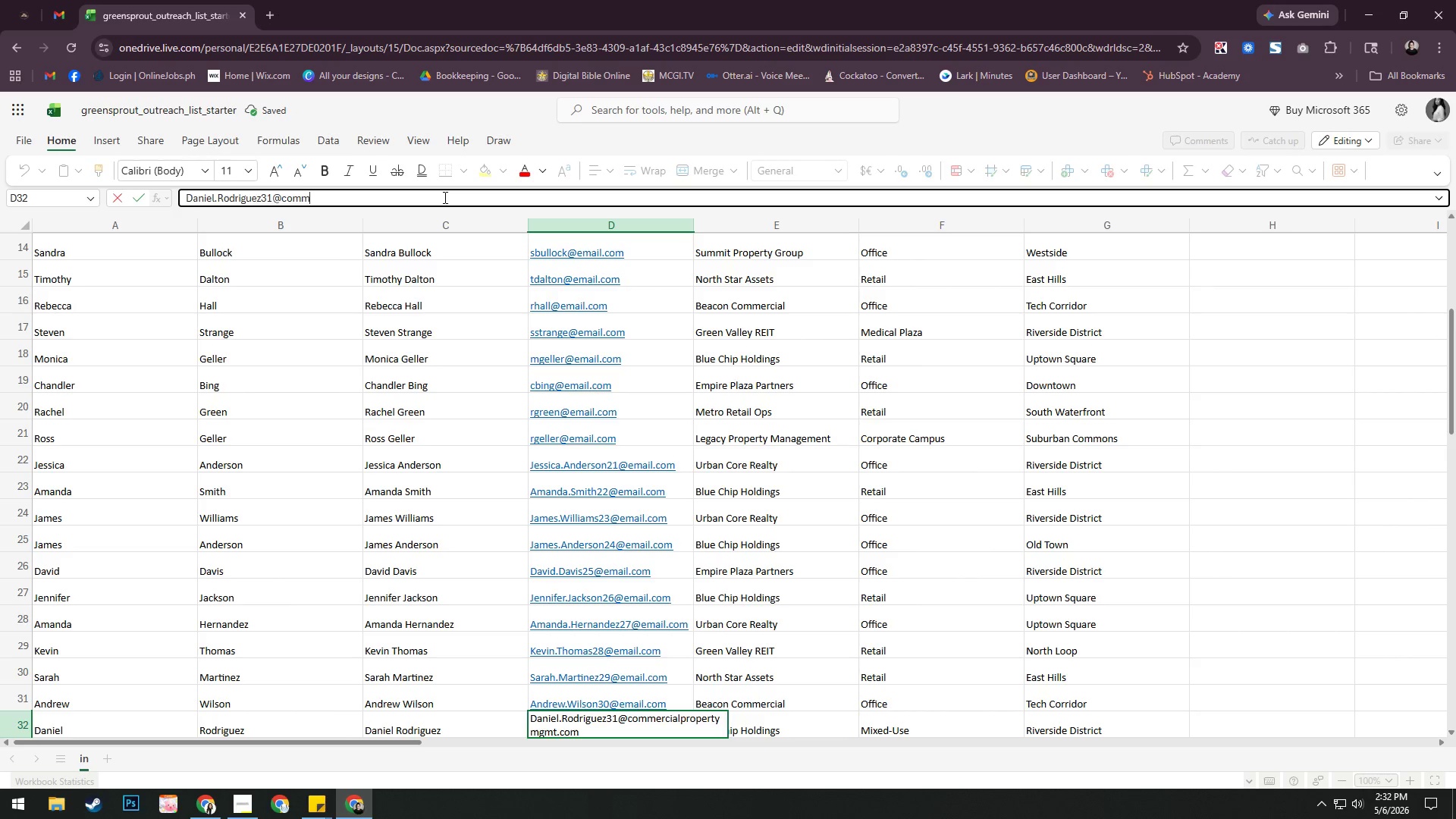 
key(Backspace)
key(Backspace)
key(Backspace)
key(Backspace)
type(EMAIL.COM)
 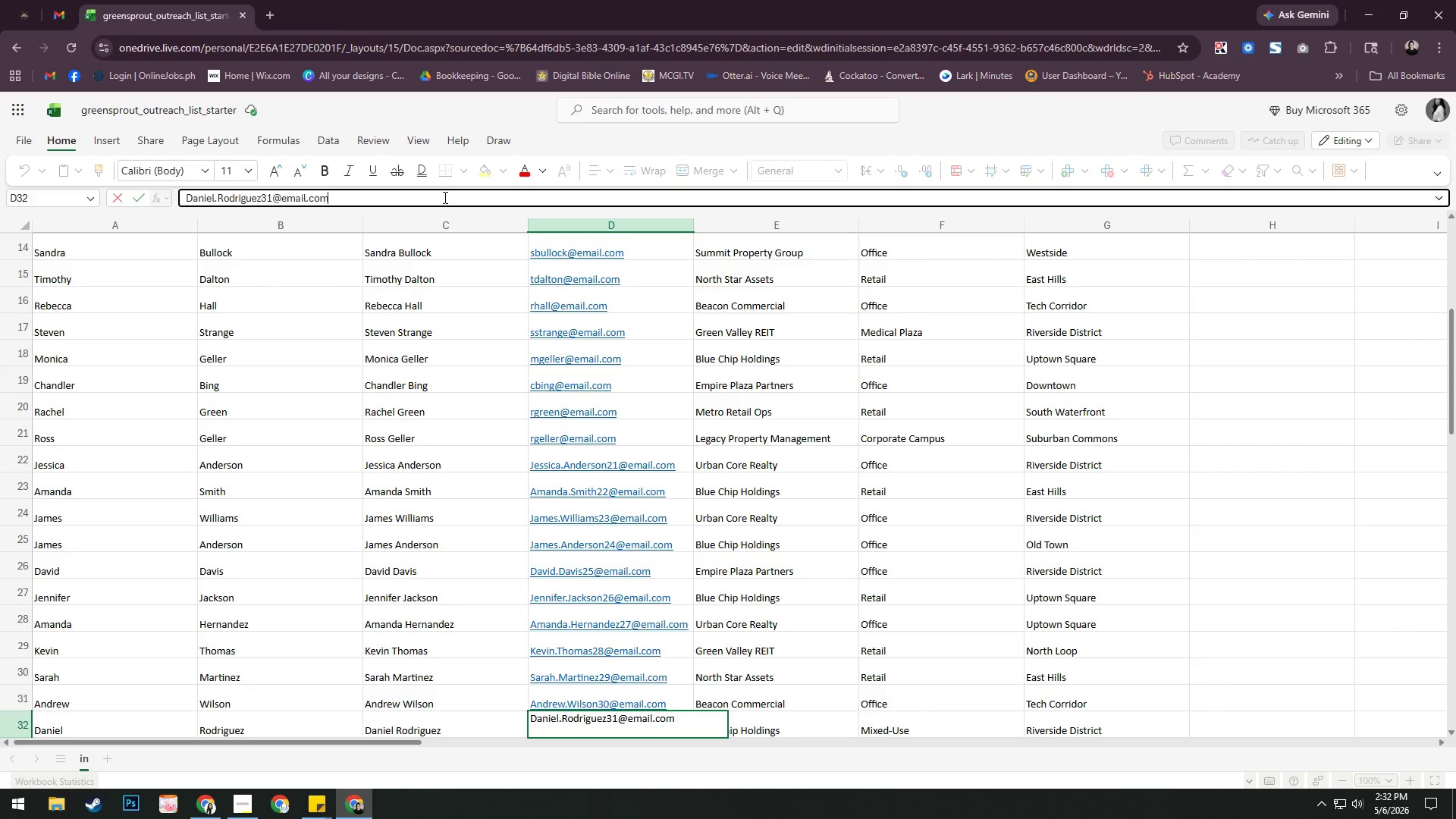 
key(Enter)
 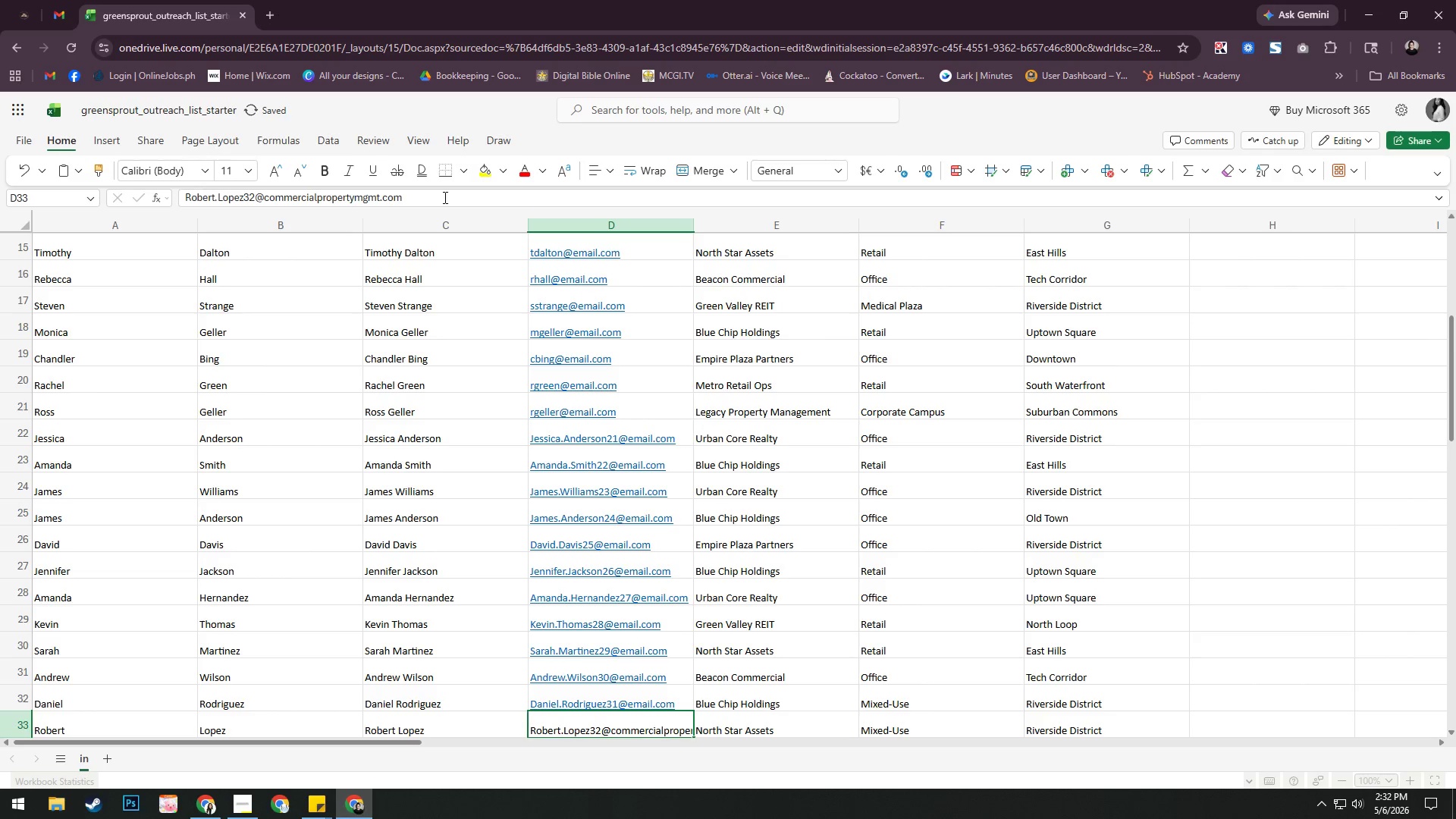 
left_click([444, 197])
 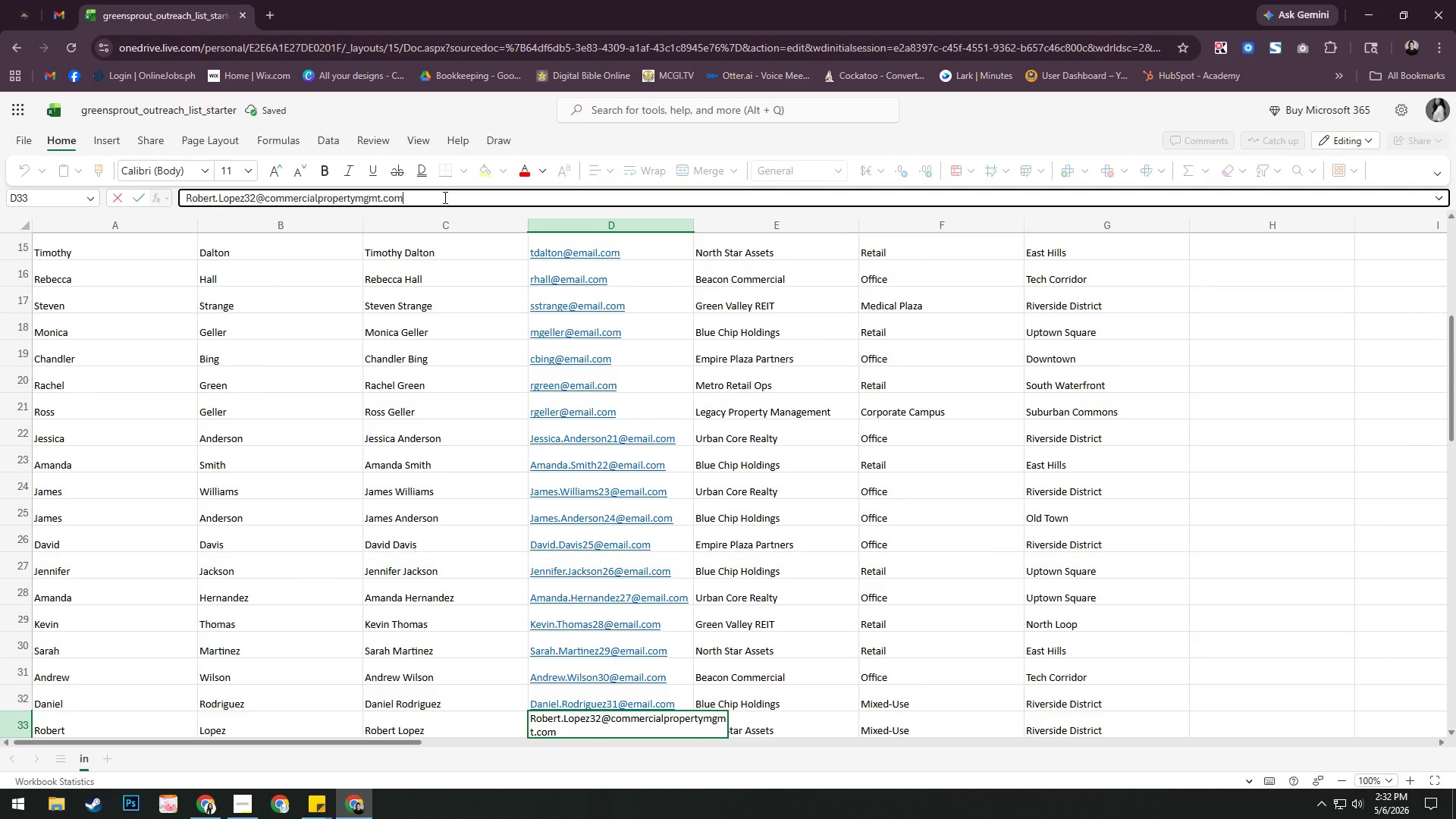 
hold_key(key=Backspace, duration=1.11)
 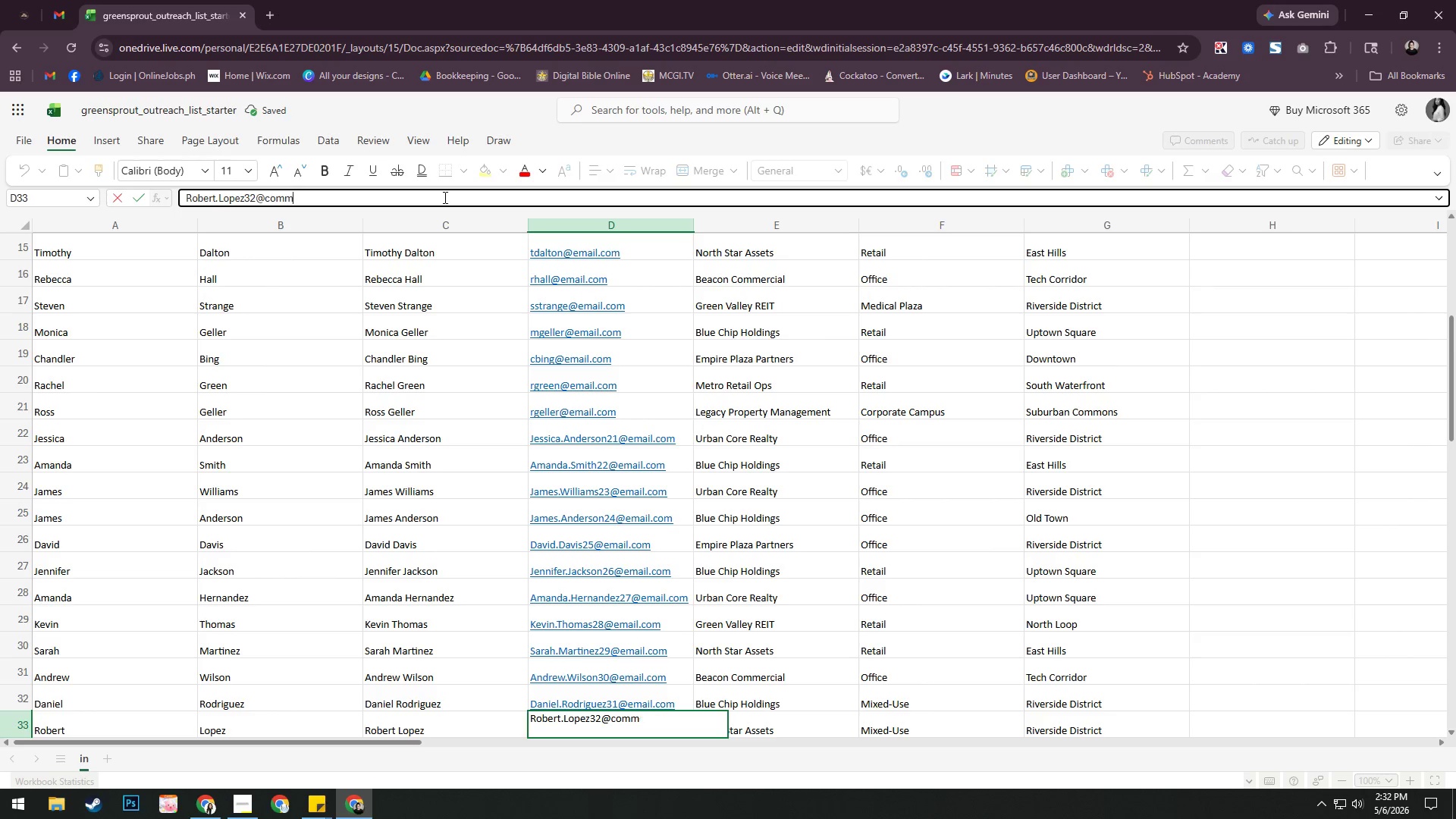 
hold_key(key=Backspace, duration=0.31)
 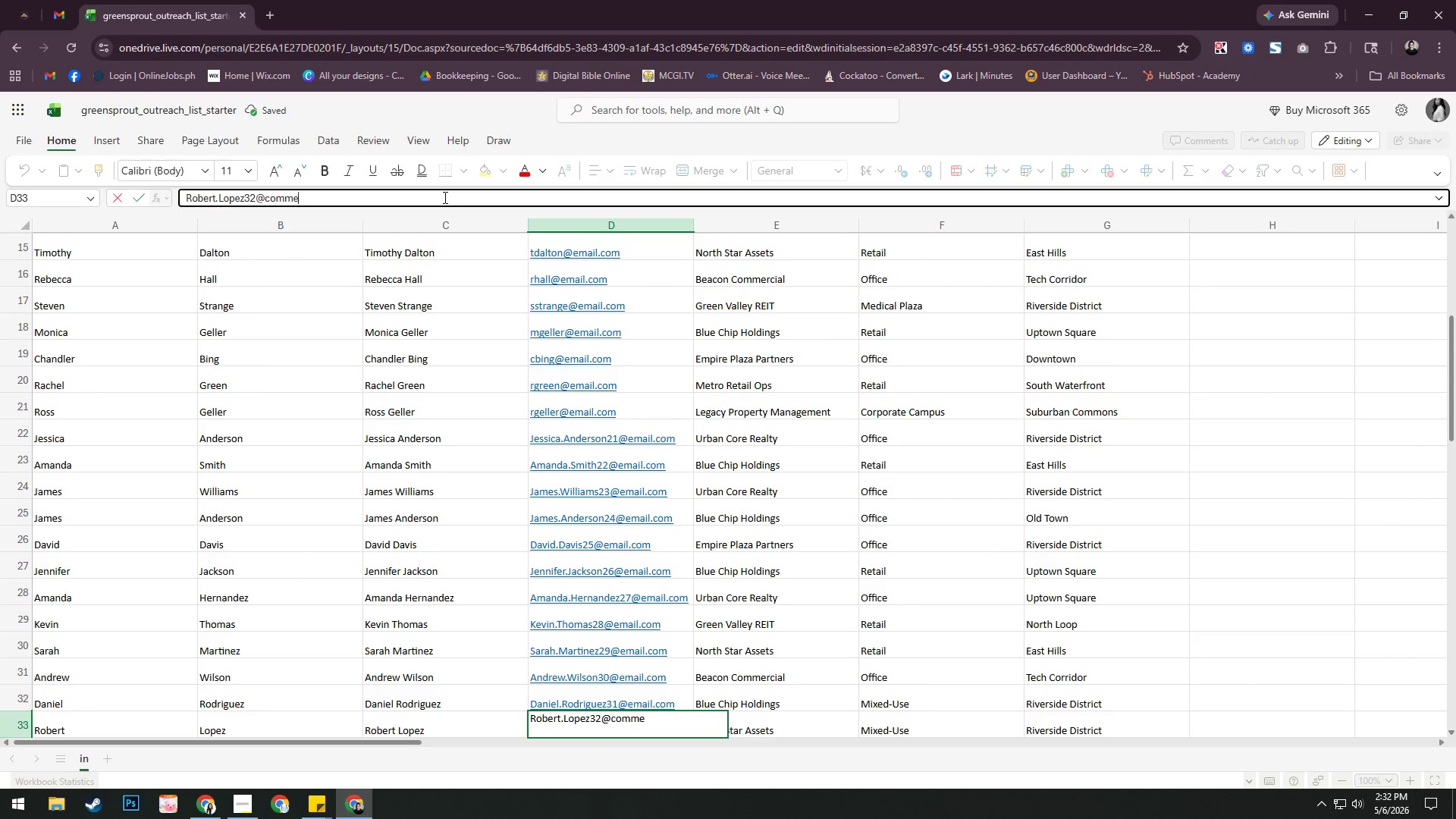 
key(Backspace)
key(Backspace)
key(Backspace)
key(Backspace)
key(Backspace)
type(EMAIL.COM)
 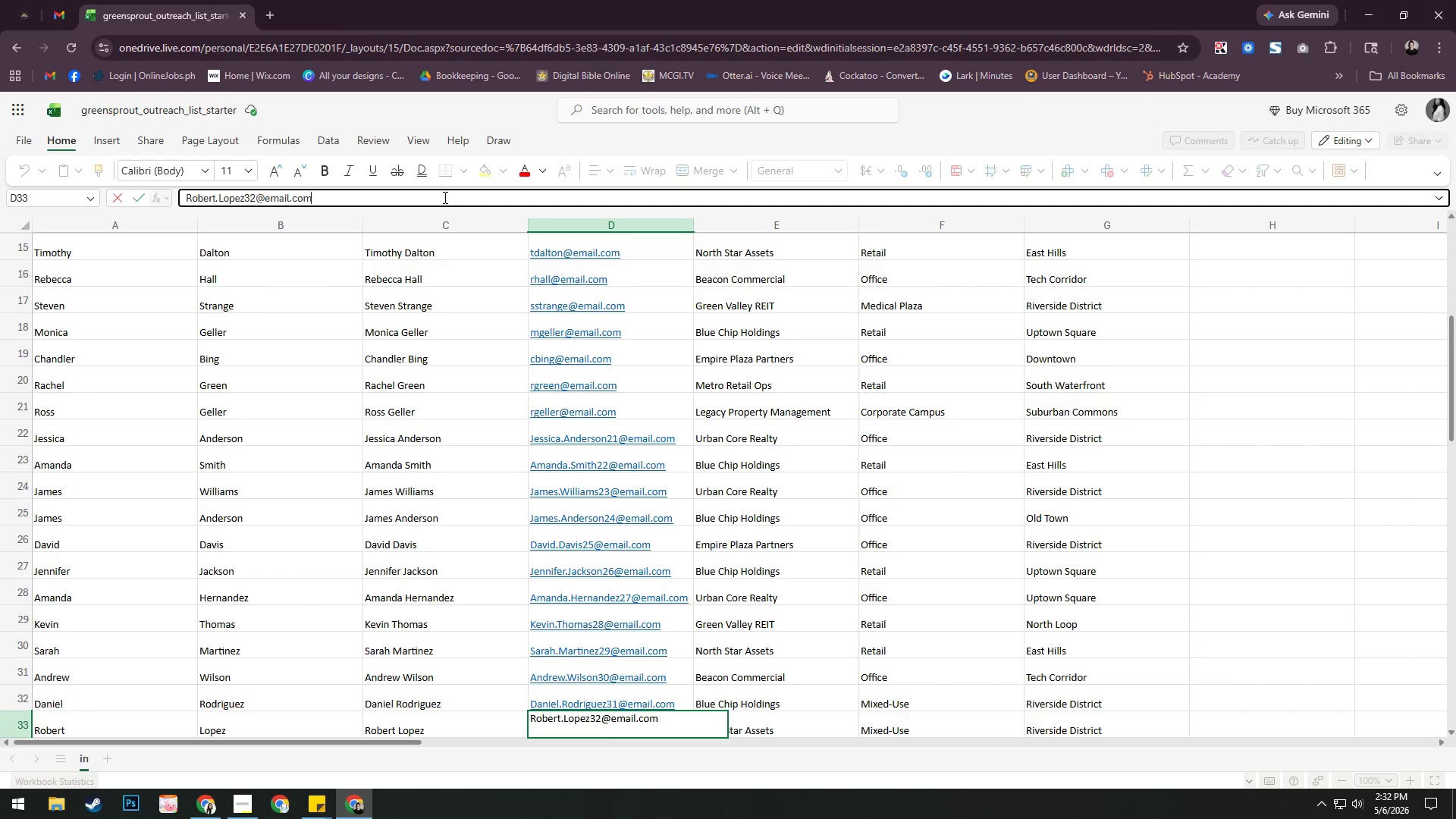 
key(Enter)
 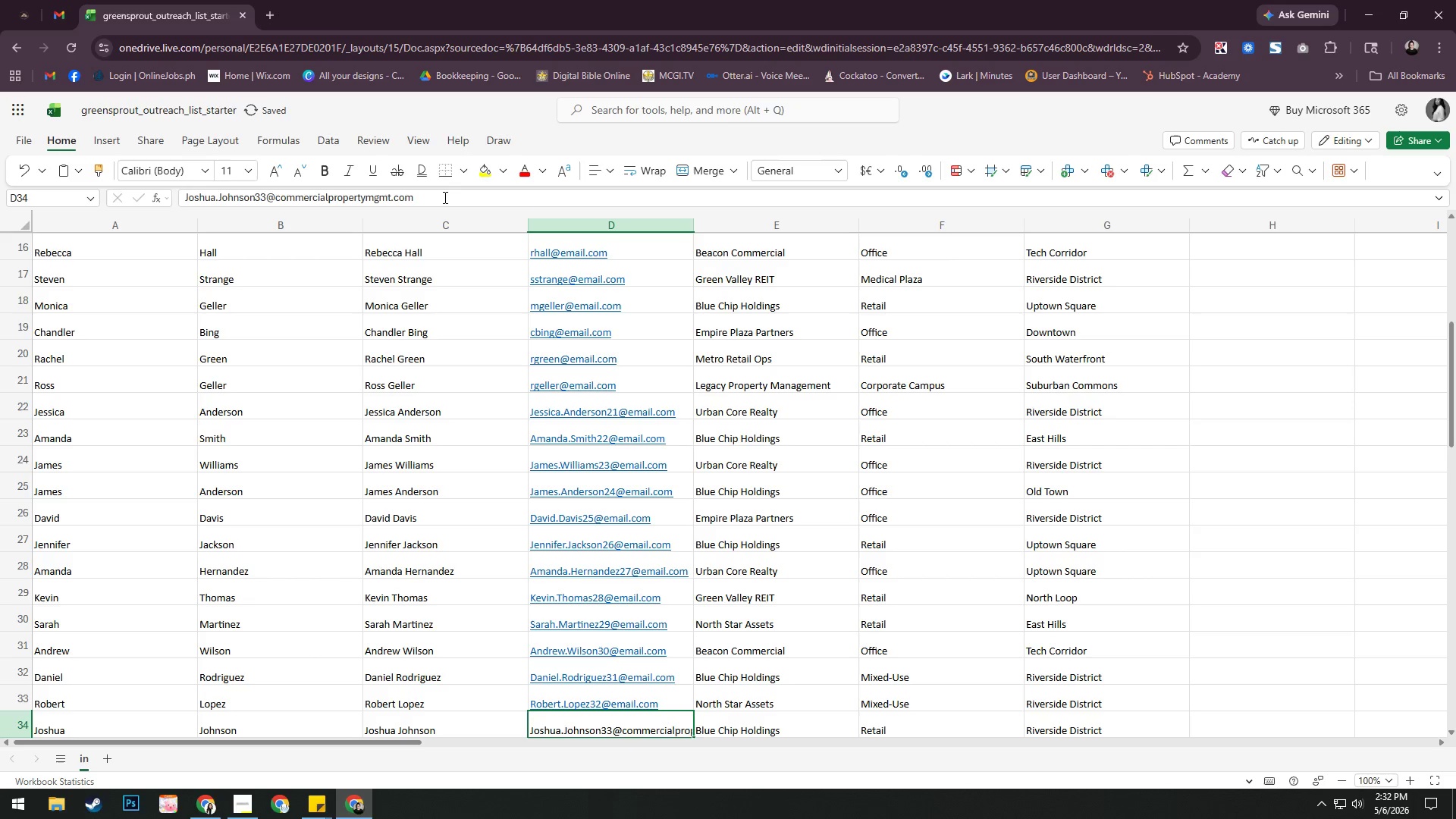 
left_click([444, 197])
 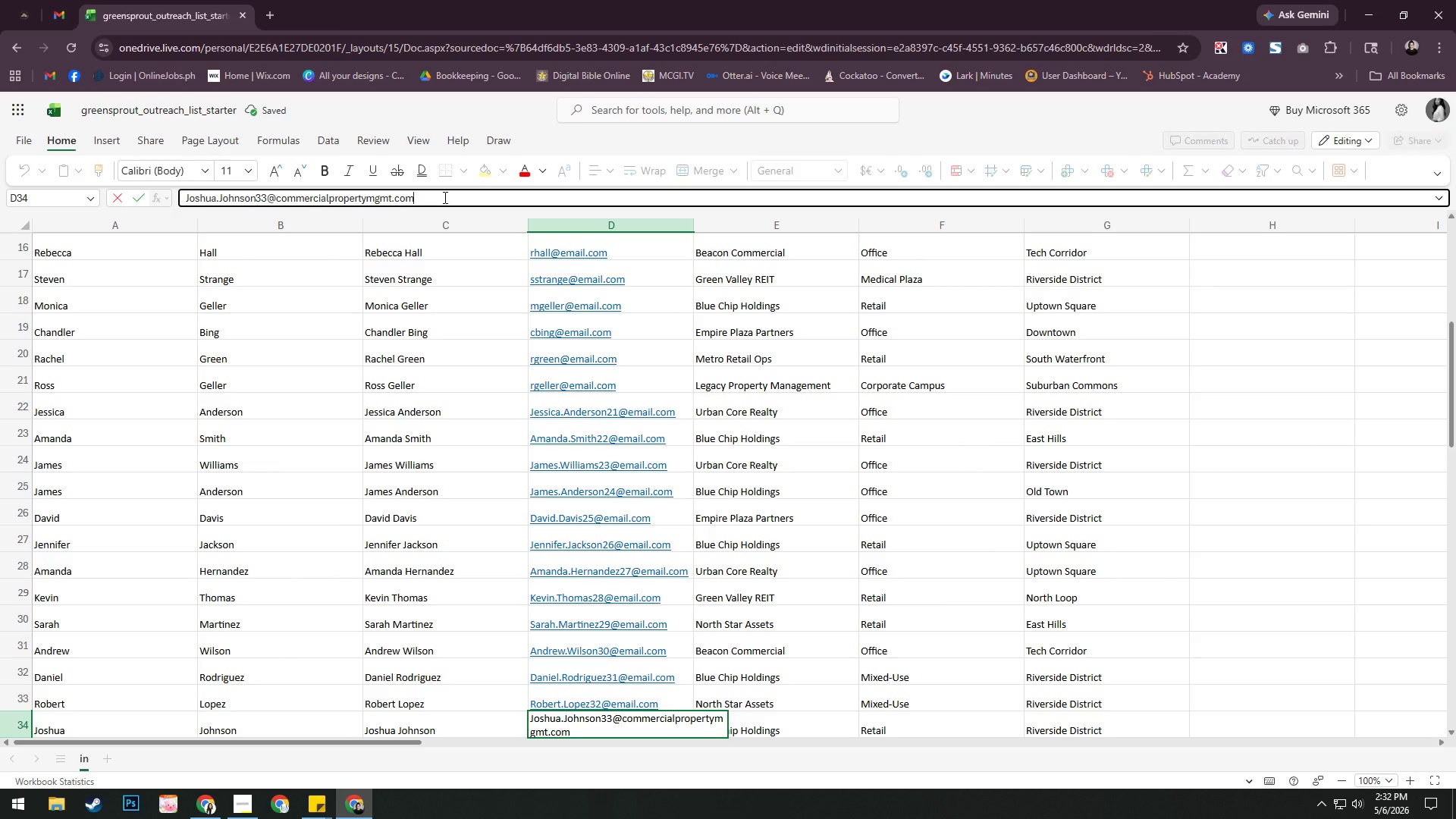 
hold_key(key=Backspace, duration=1.19)
 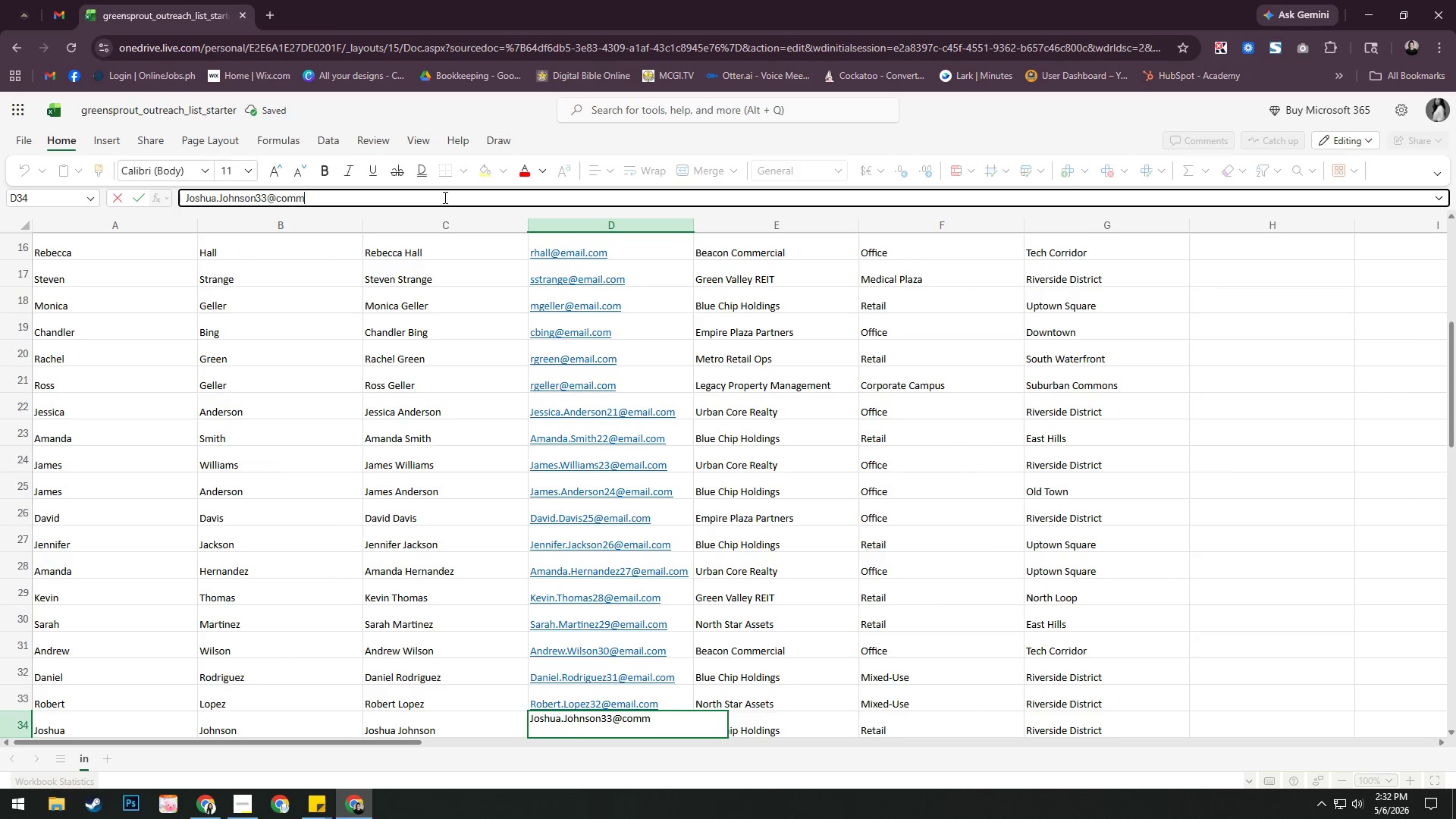 
key(Backspace)
key(Backspace)
key(Backspace)
key(Backspace)
type(EMAIL.COM)
 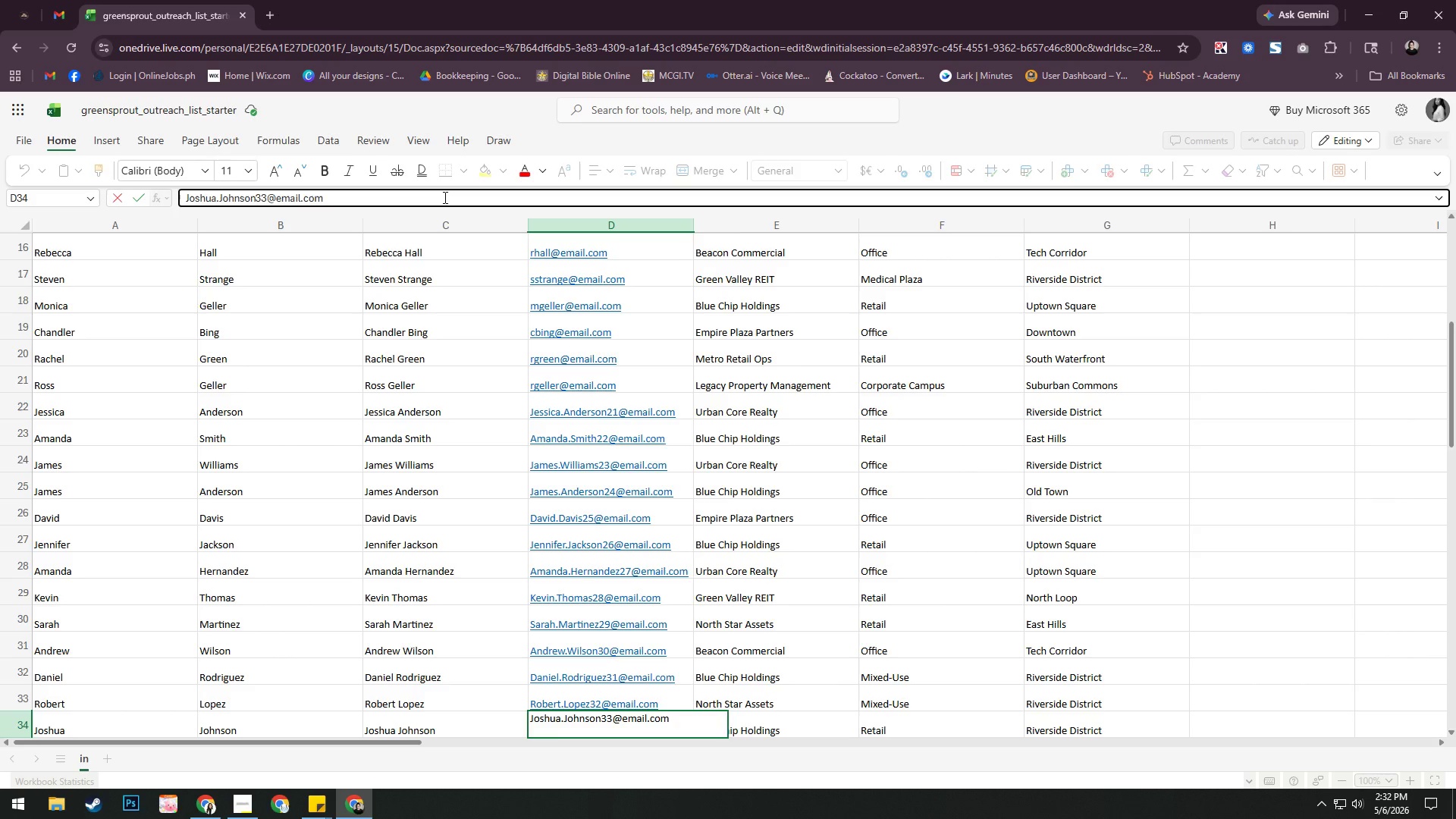 
key(Enter)
 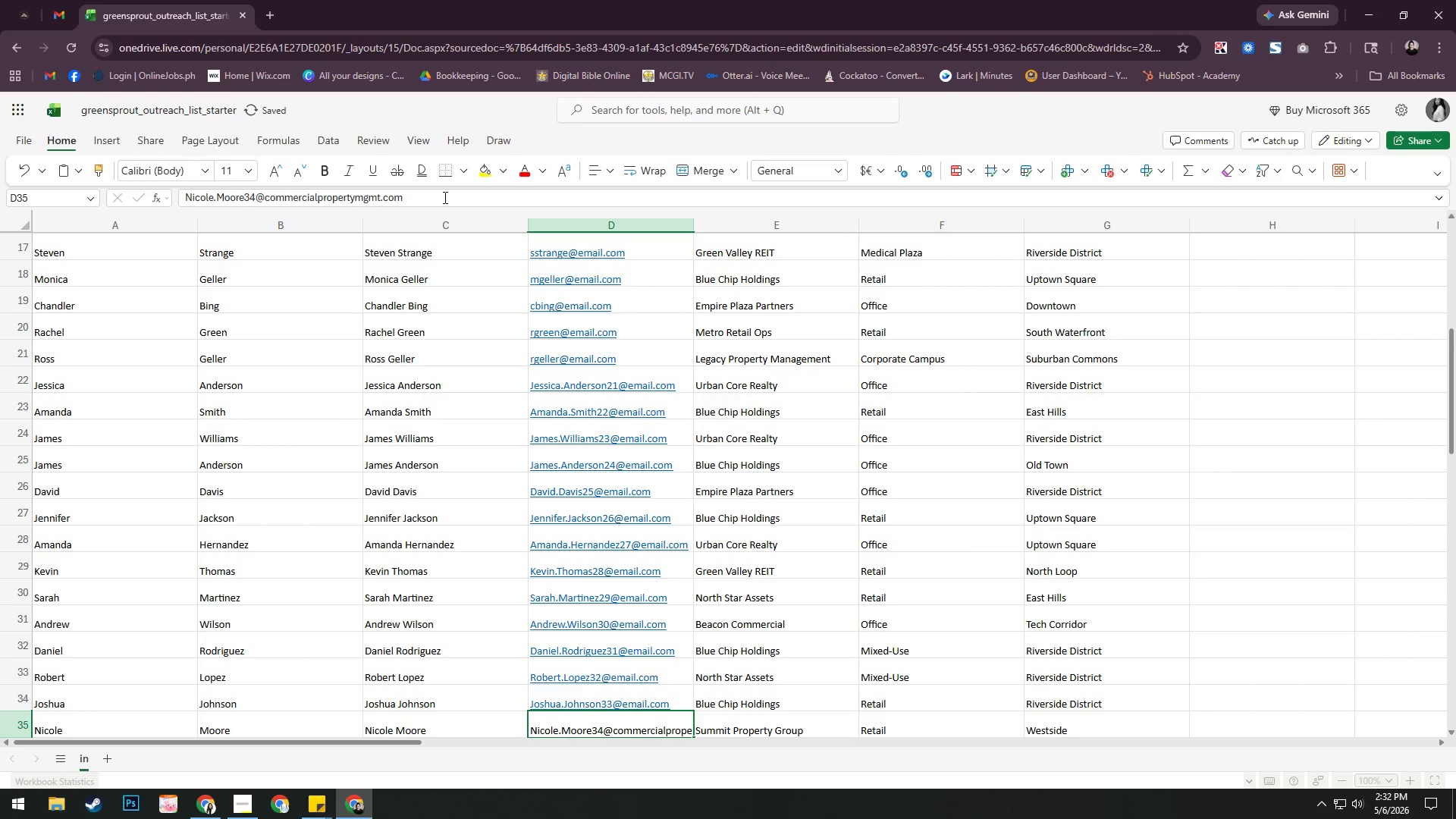 
left_click([444, 197])
 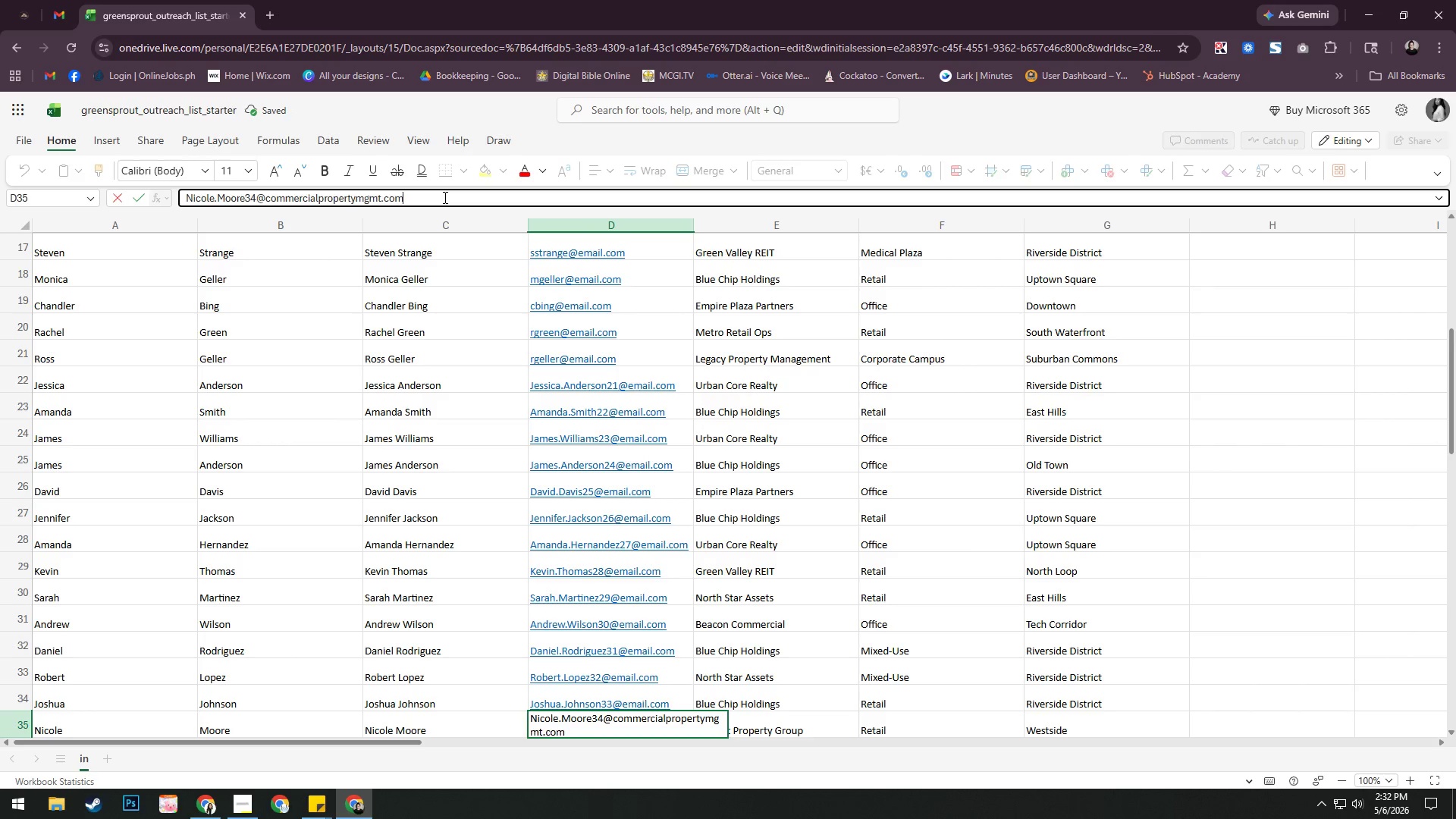 
hold_key(key=Backspace, duration=1.25)
 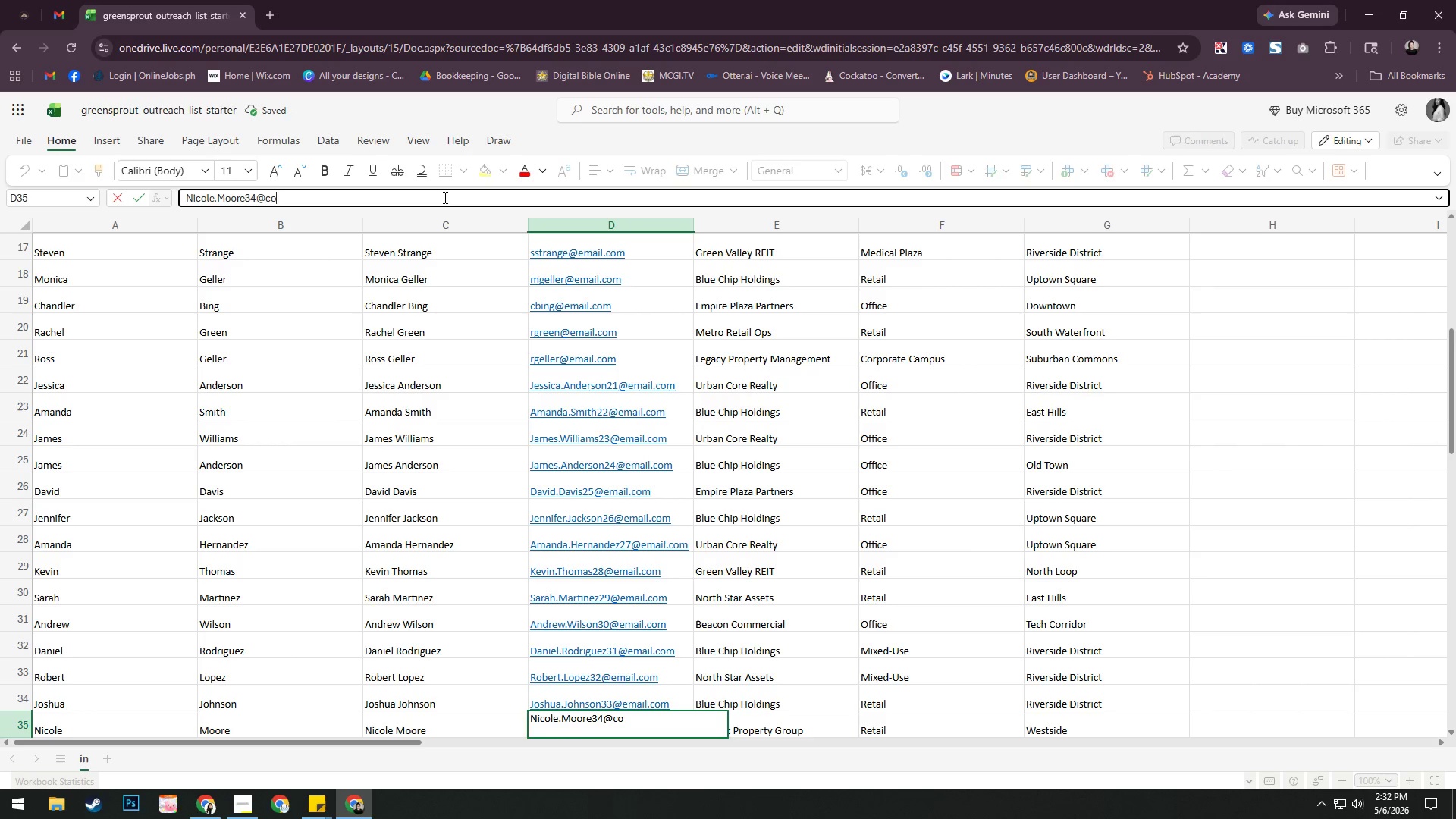 
key(Backspace)
key(Backspace)
type(EMAIL.COM)
 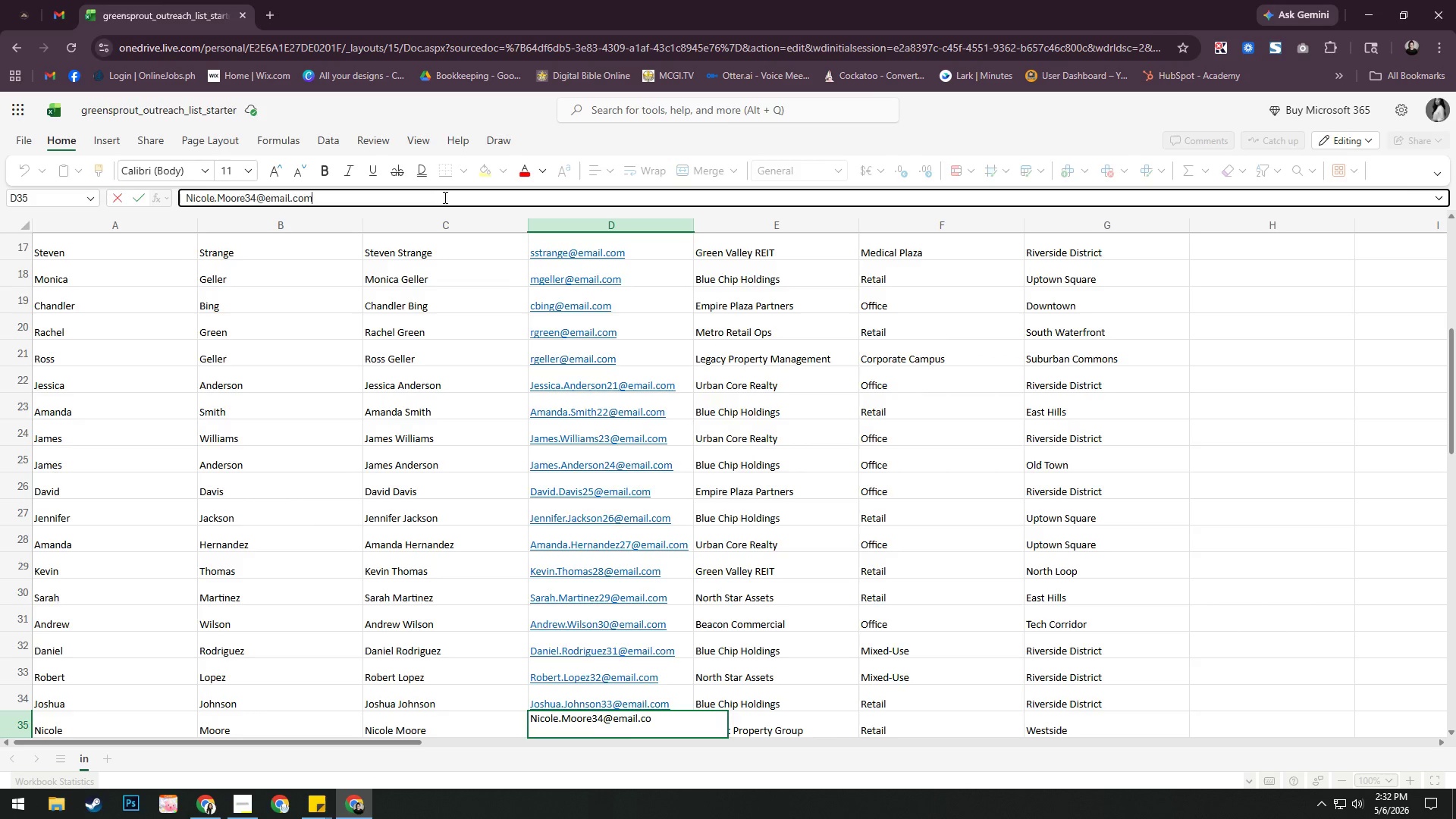 
key(Enter)
 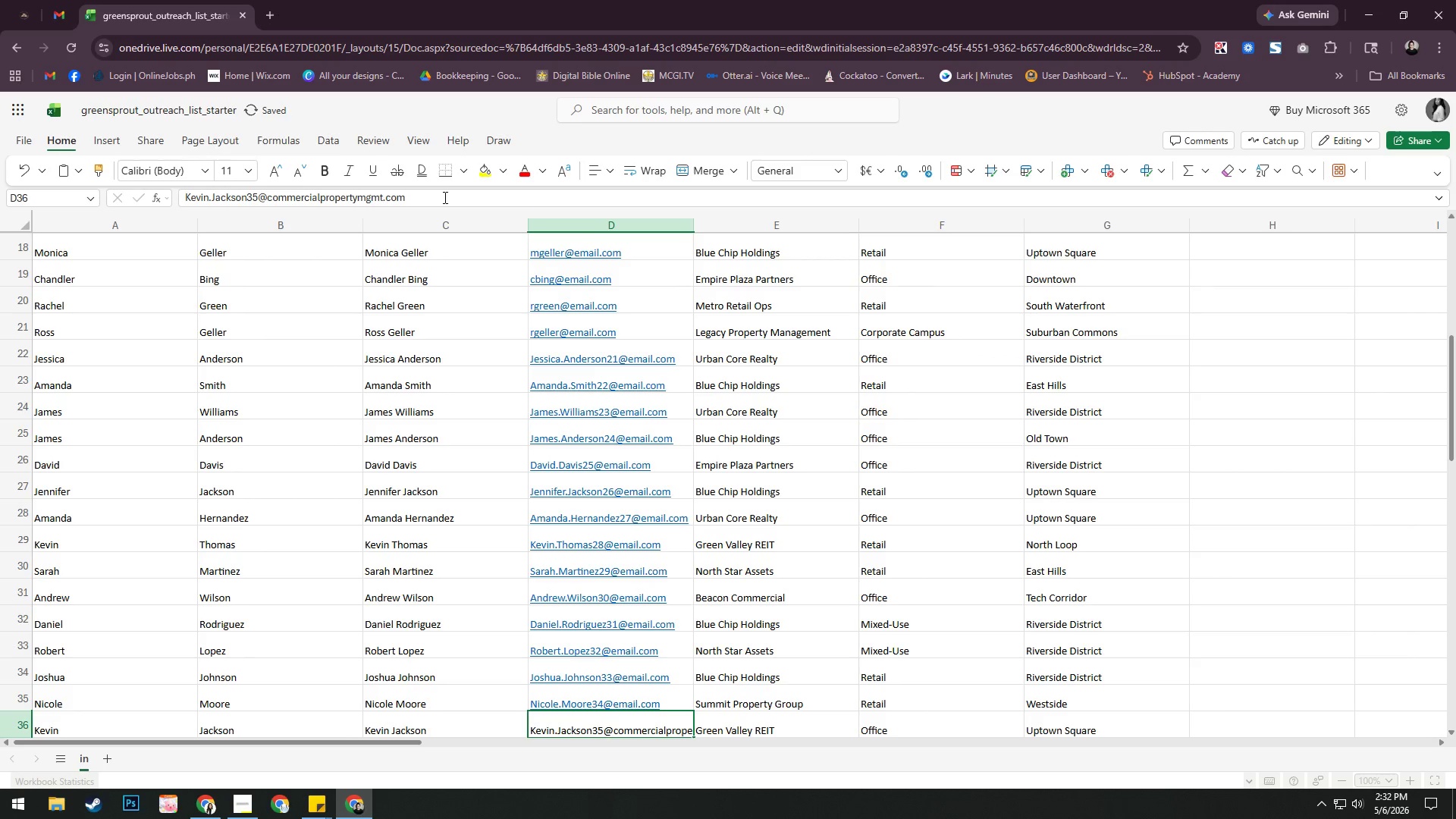 
left_click([444, 197])
 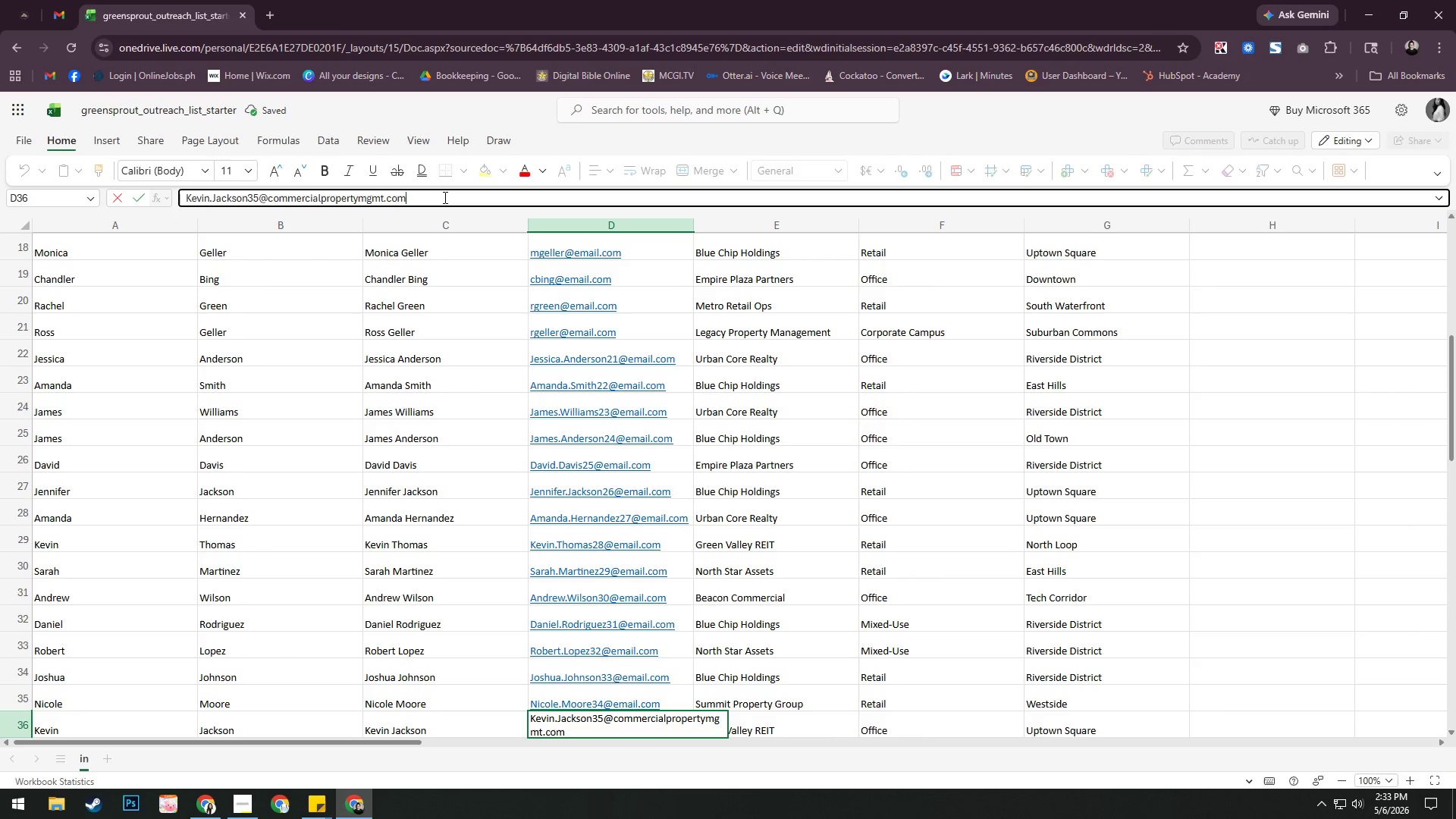 
hold_key(key=Backspace, duration=1.33)
 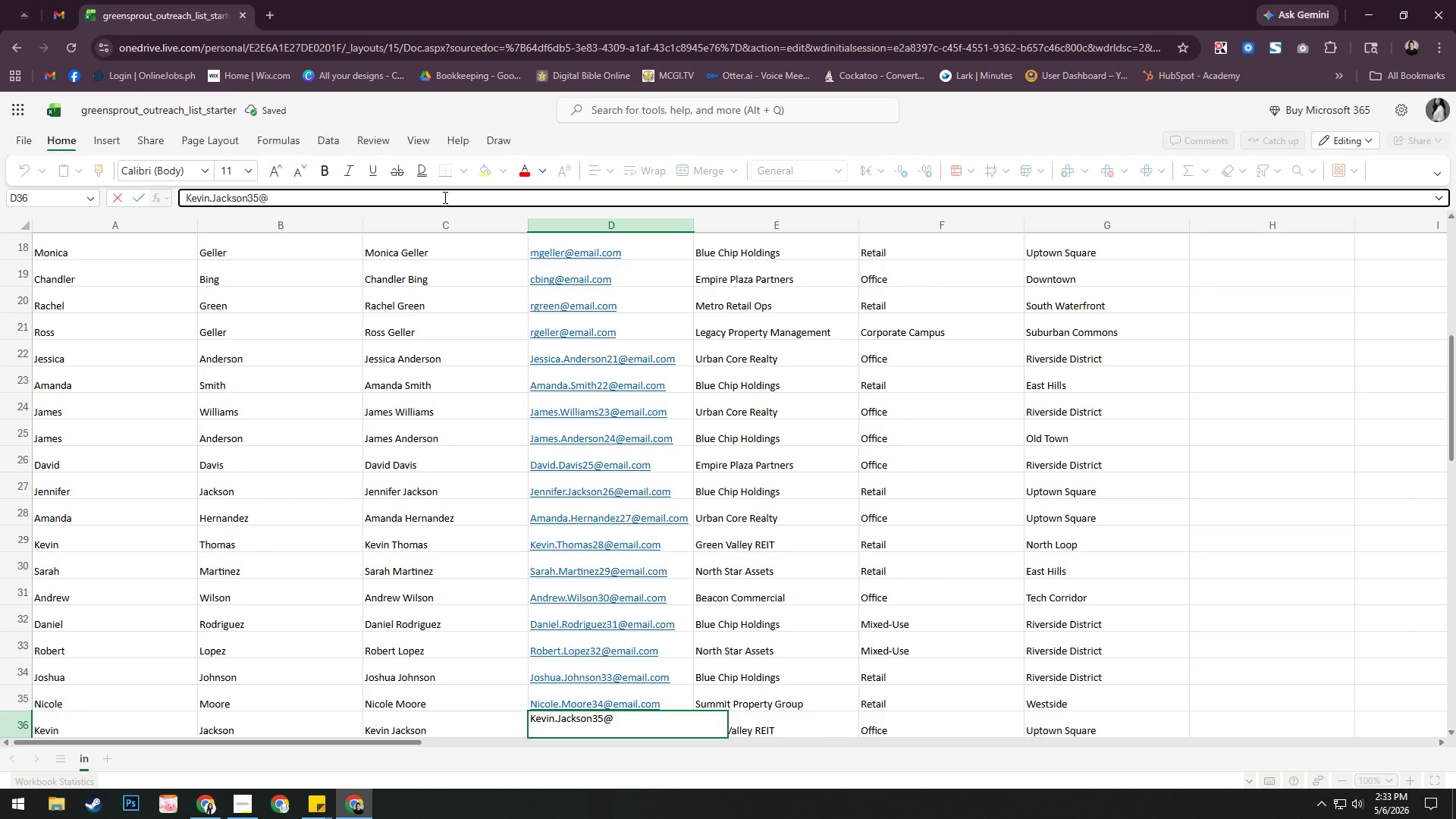 
type(EMAIL.COM)
 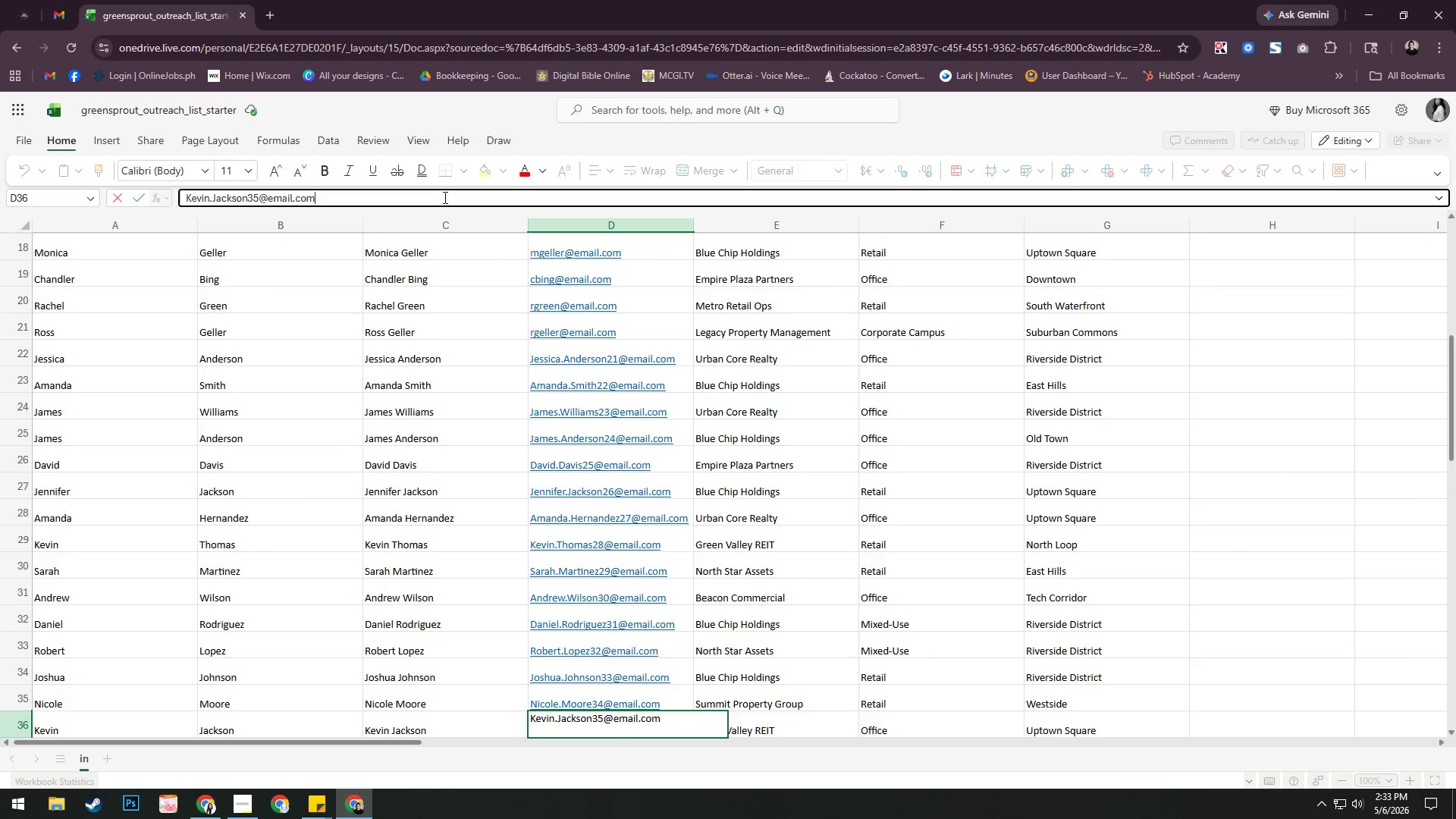 
key(Enter)
 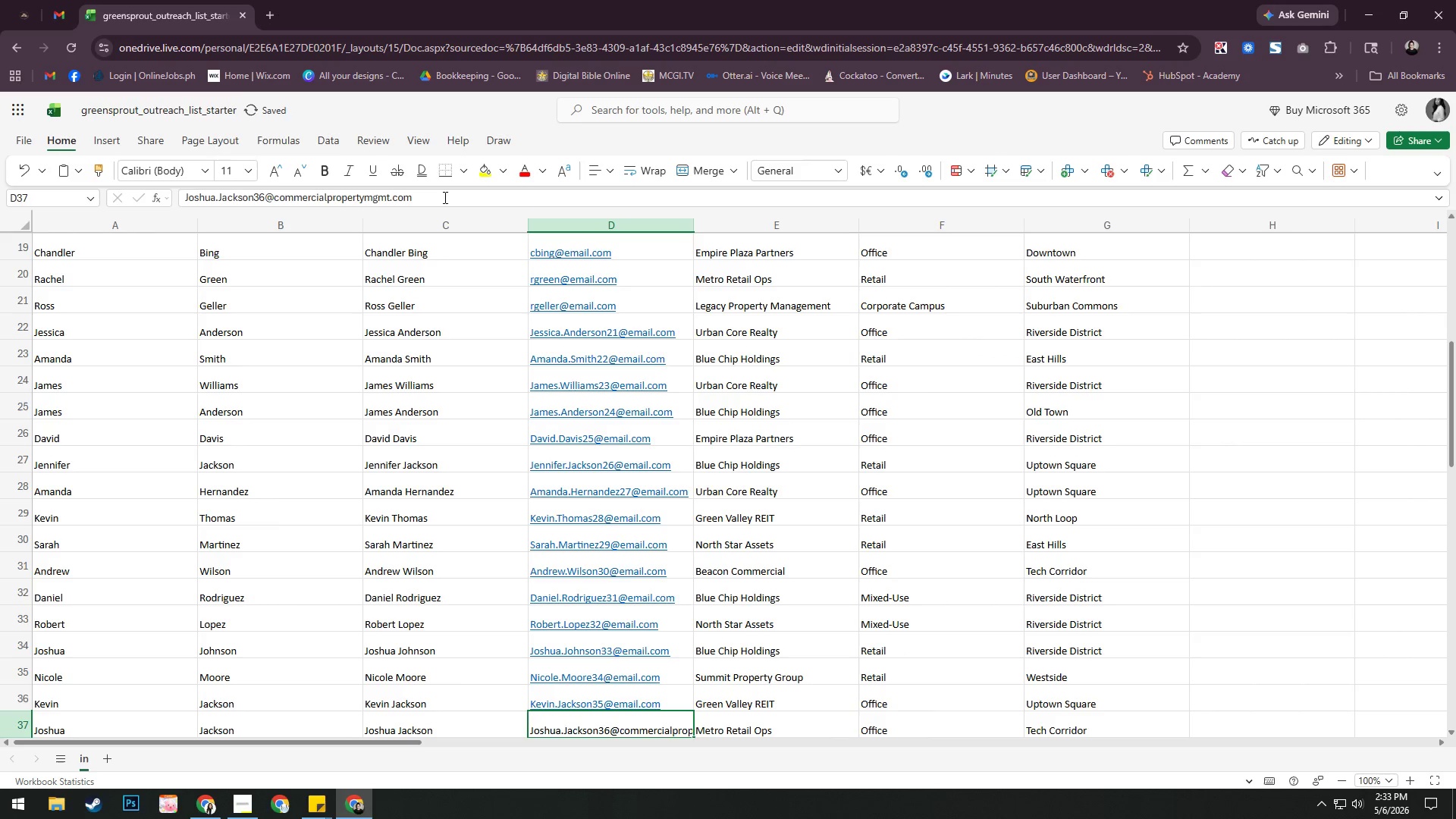 
left_click([444, 197])
 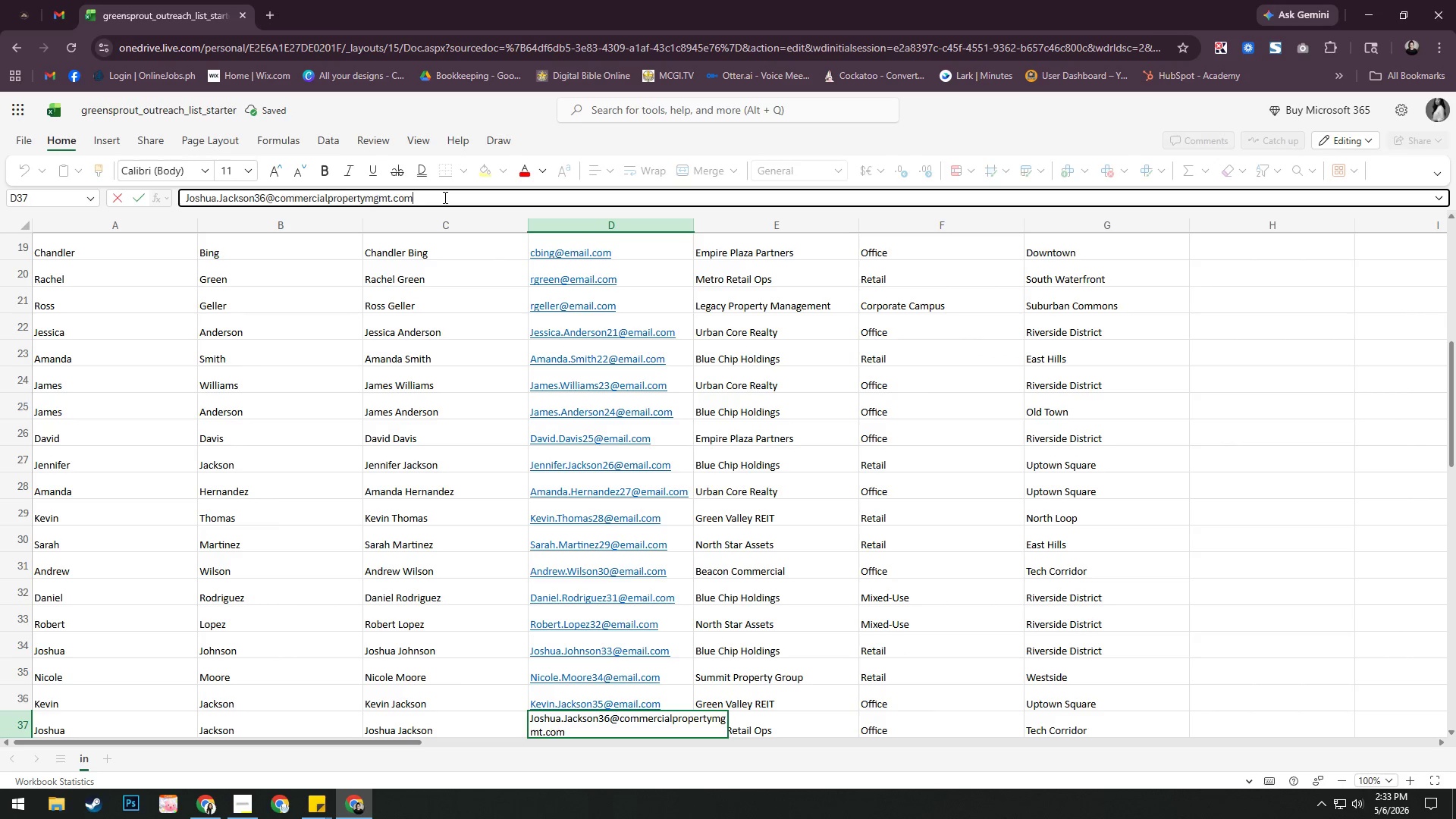 
hold_key(key=Backspace, duration=1.22)
 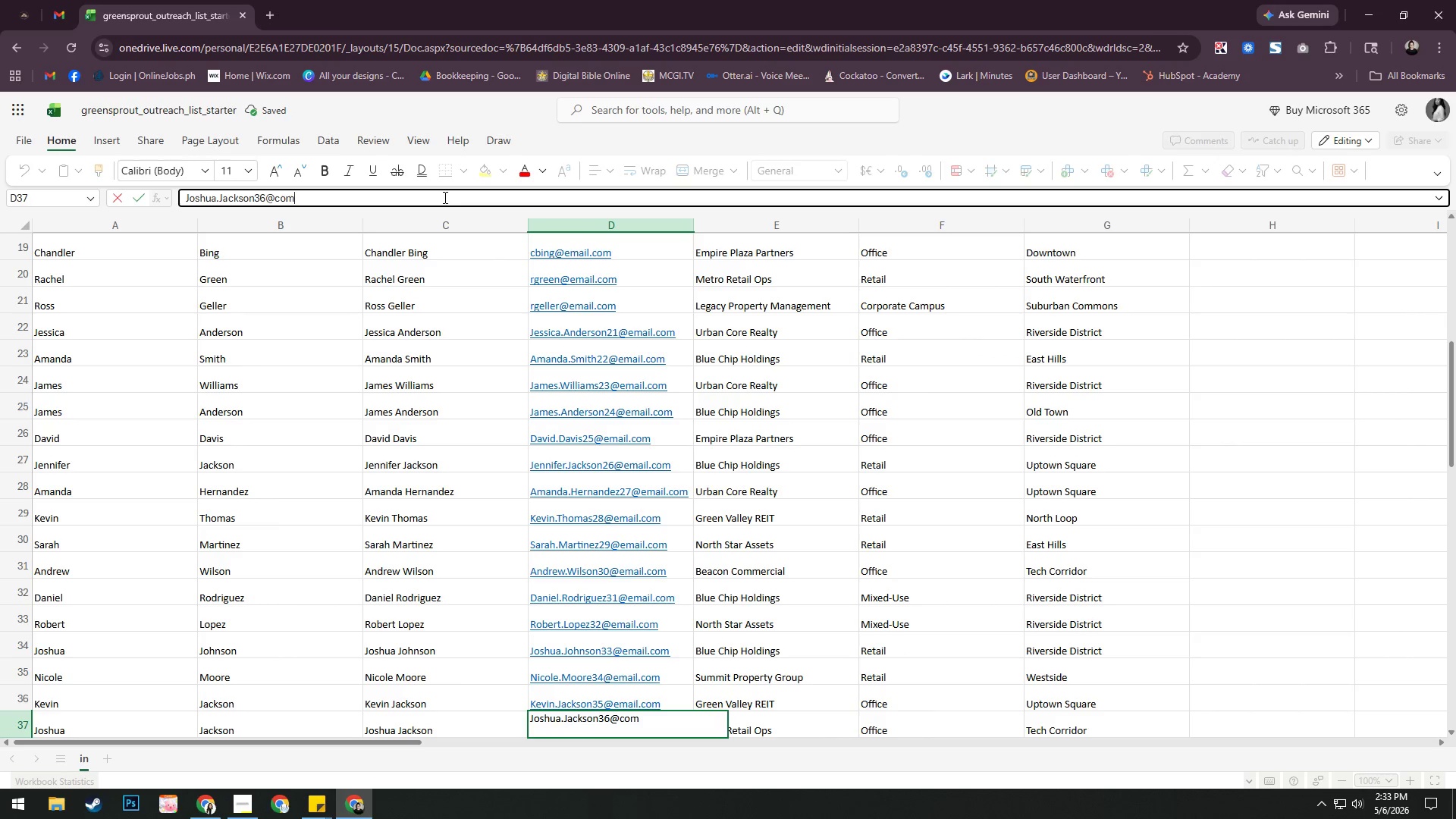 
key(Backspace)
key(Backspace)
key(Backspace)
type(EMAIL.COM)
 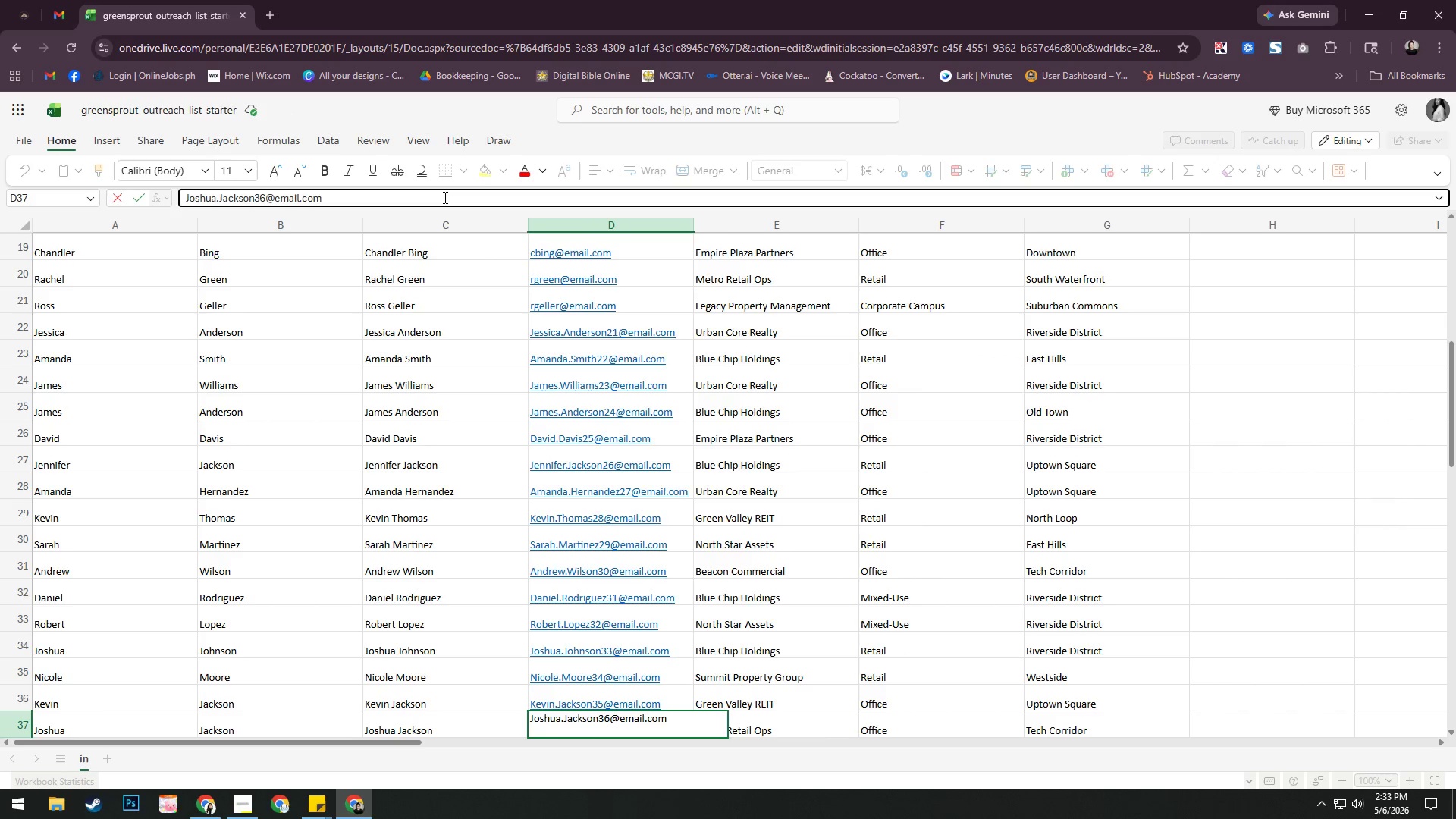 
key(Enter)
 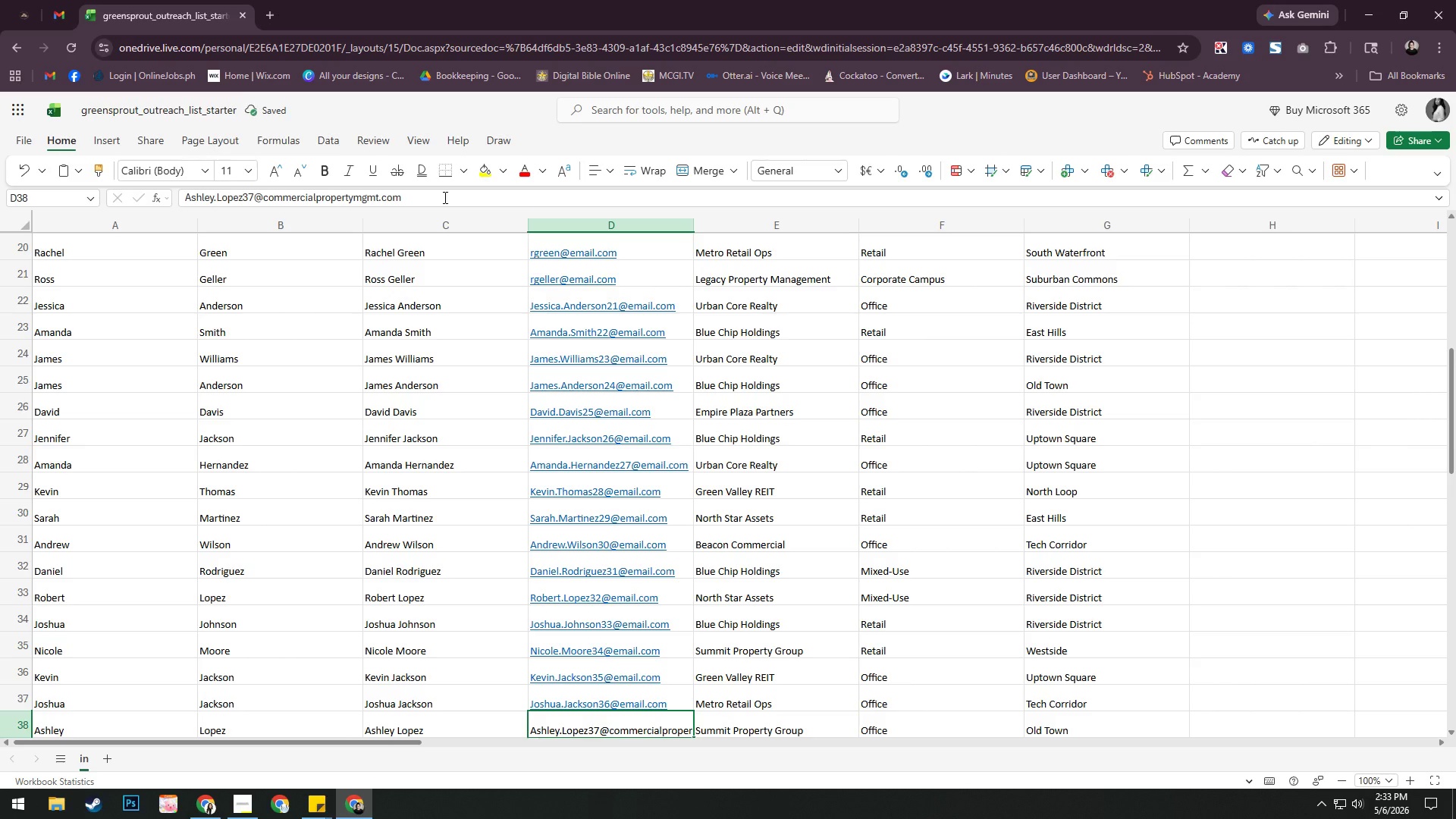 
left_click([447, 194])
 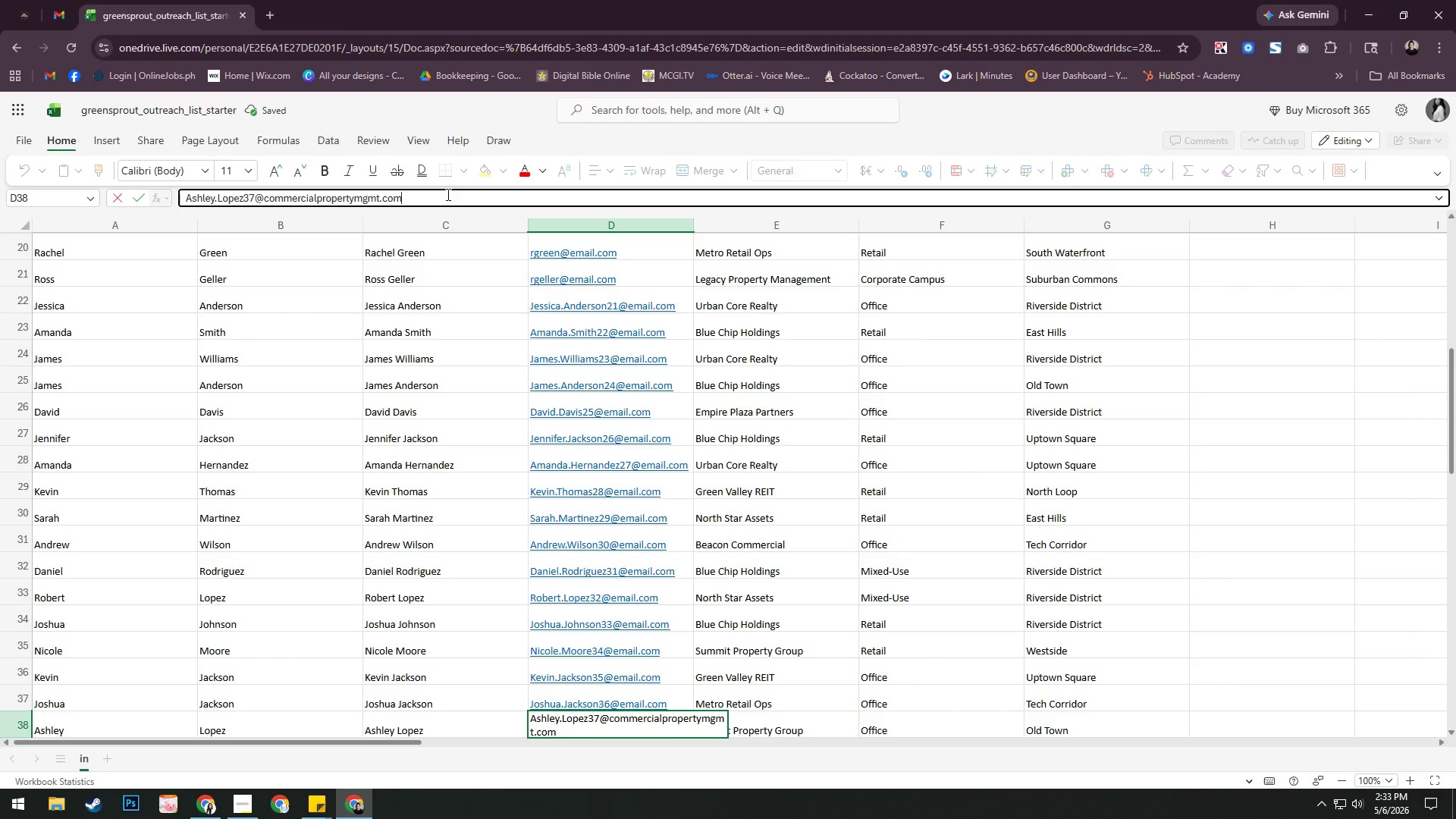 
hold_key(key=Backspace, duration=1.3)
 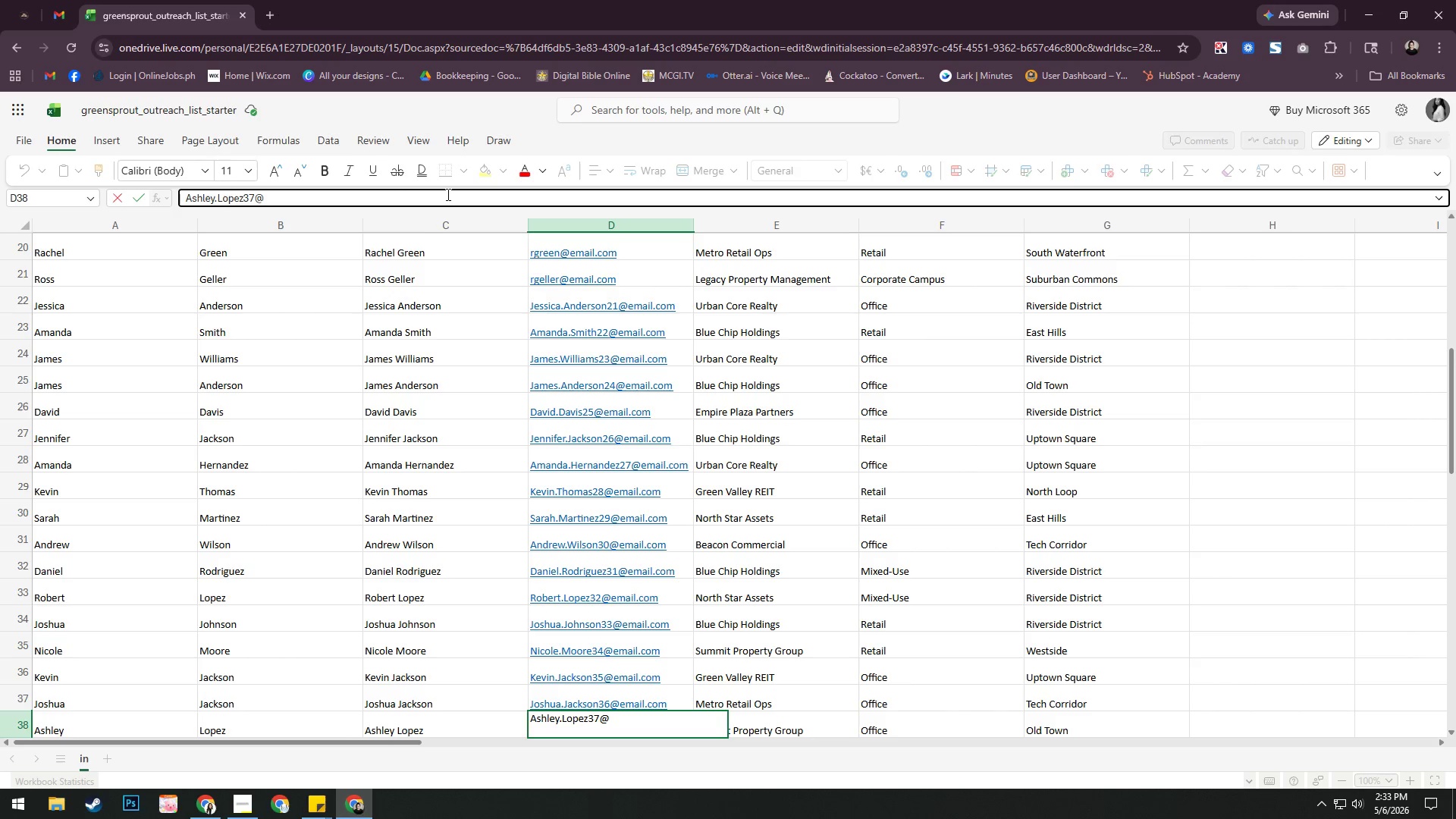 
hold_key(key=Backspace, duration=3.88)
 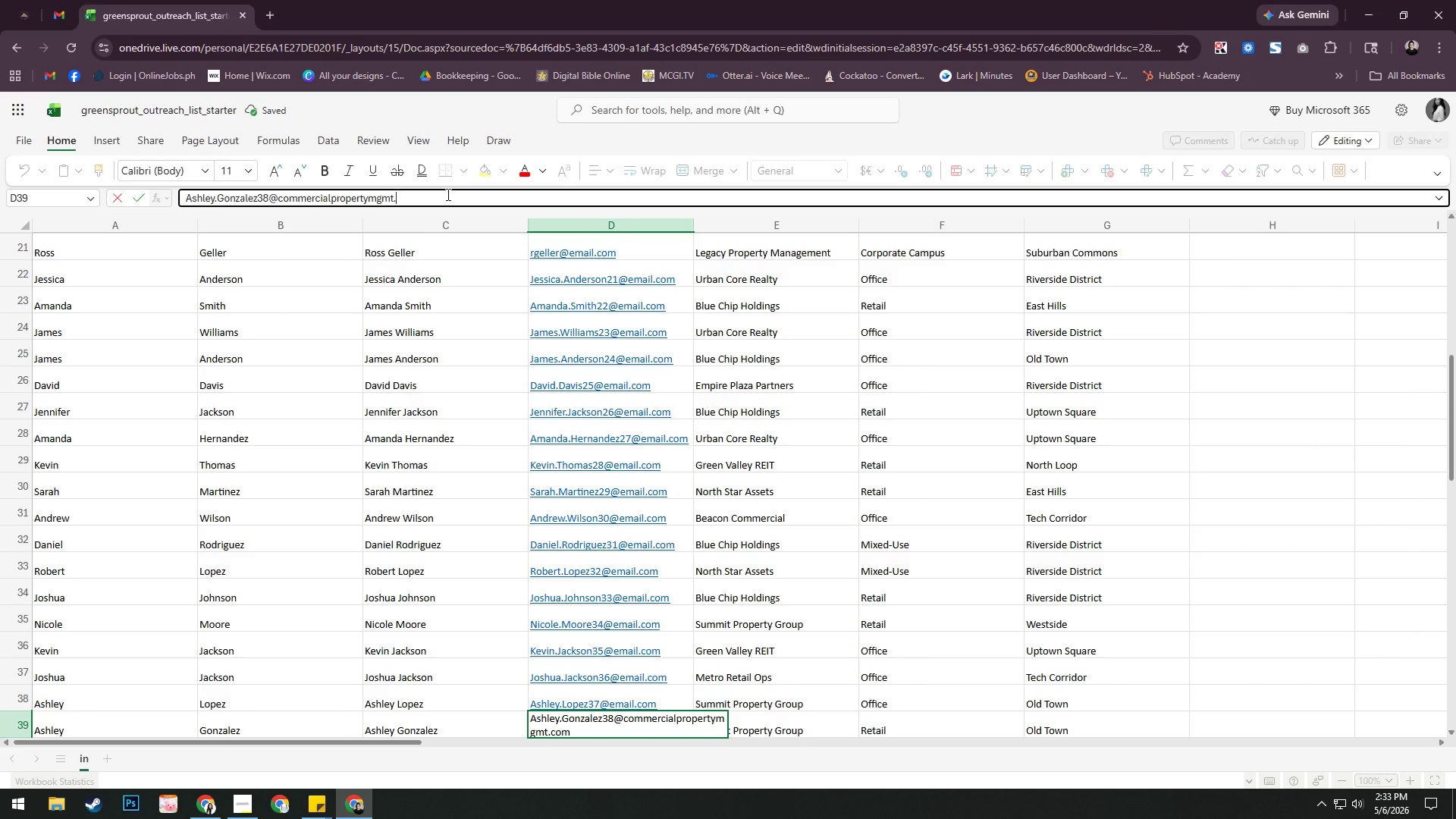 
type(EMAIL.COM)
 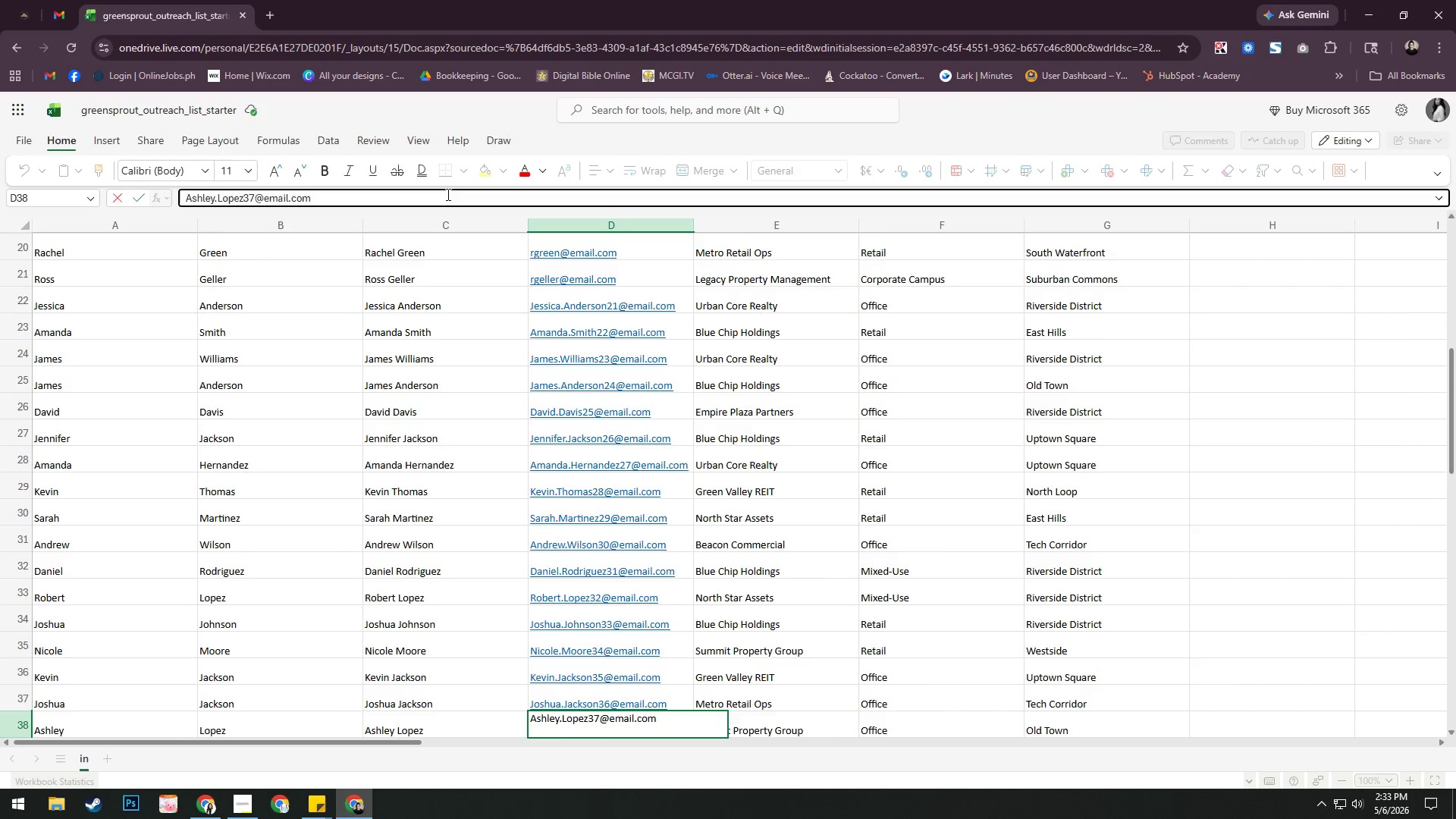 
key(Enter)
 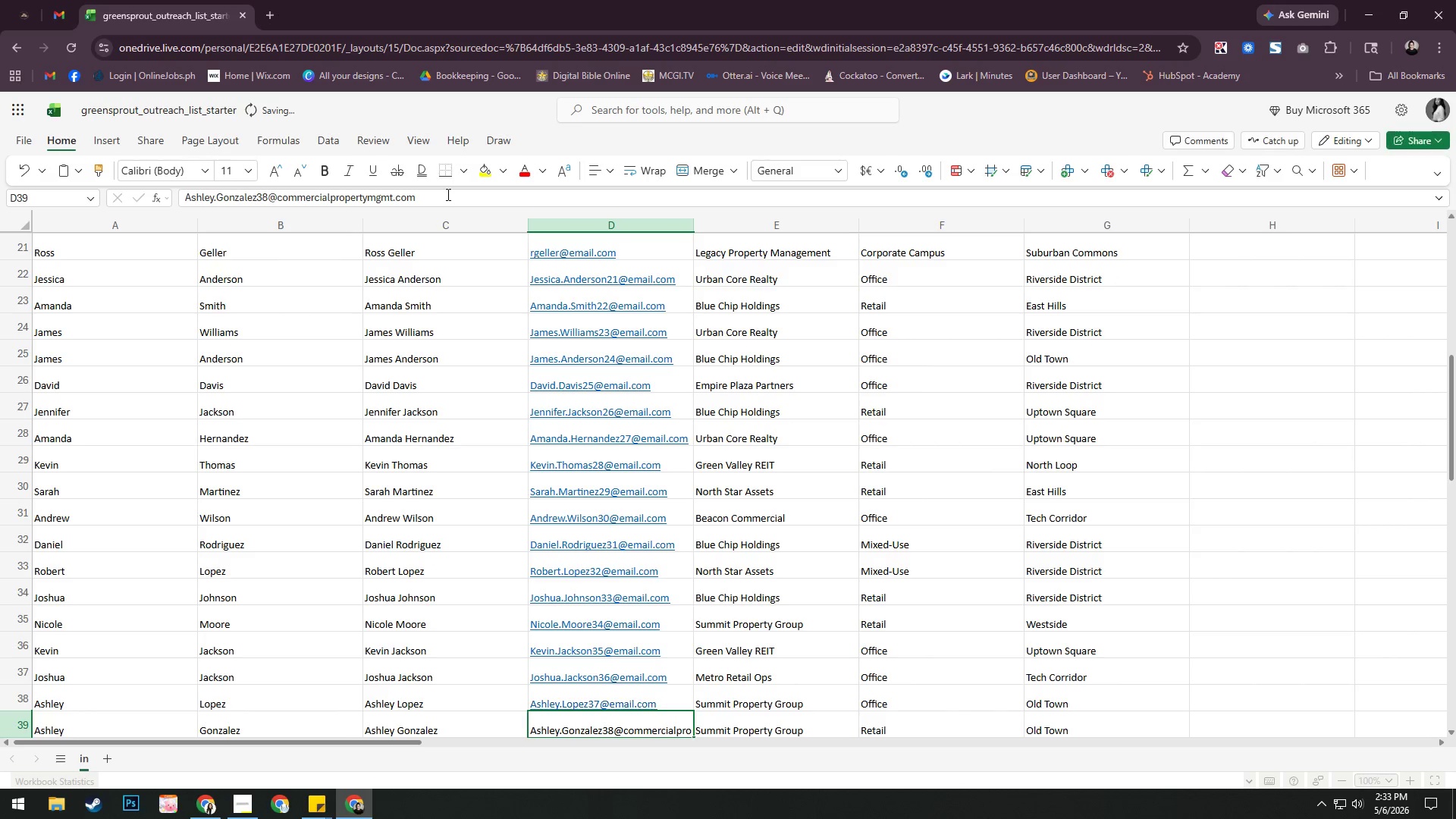 
left_click([447, 194])
 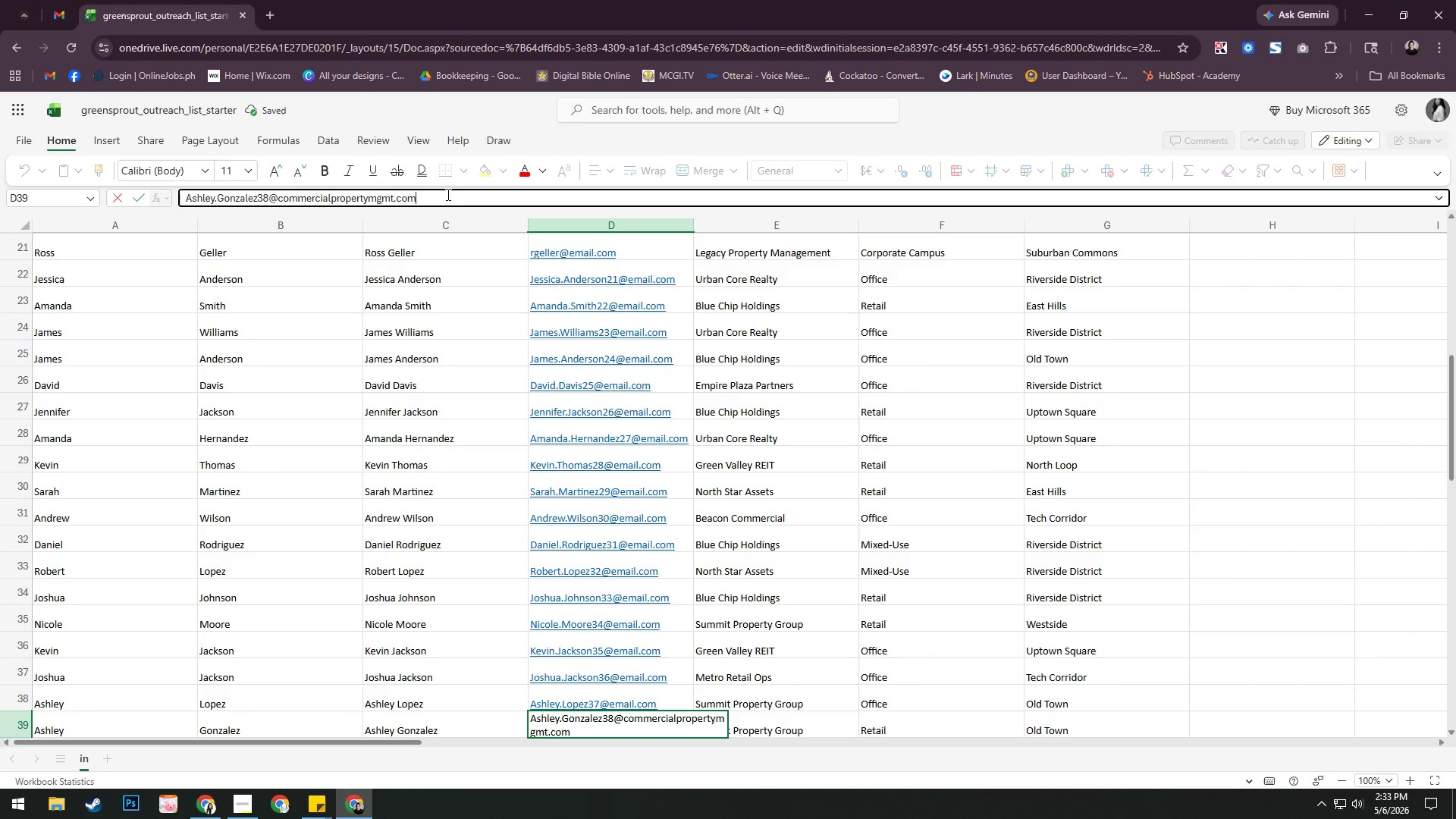 
hold_key(key=Backspace, duration=1.22)
 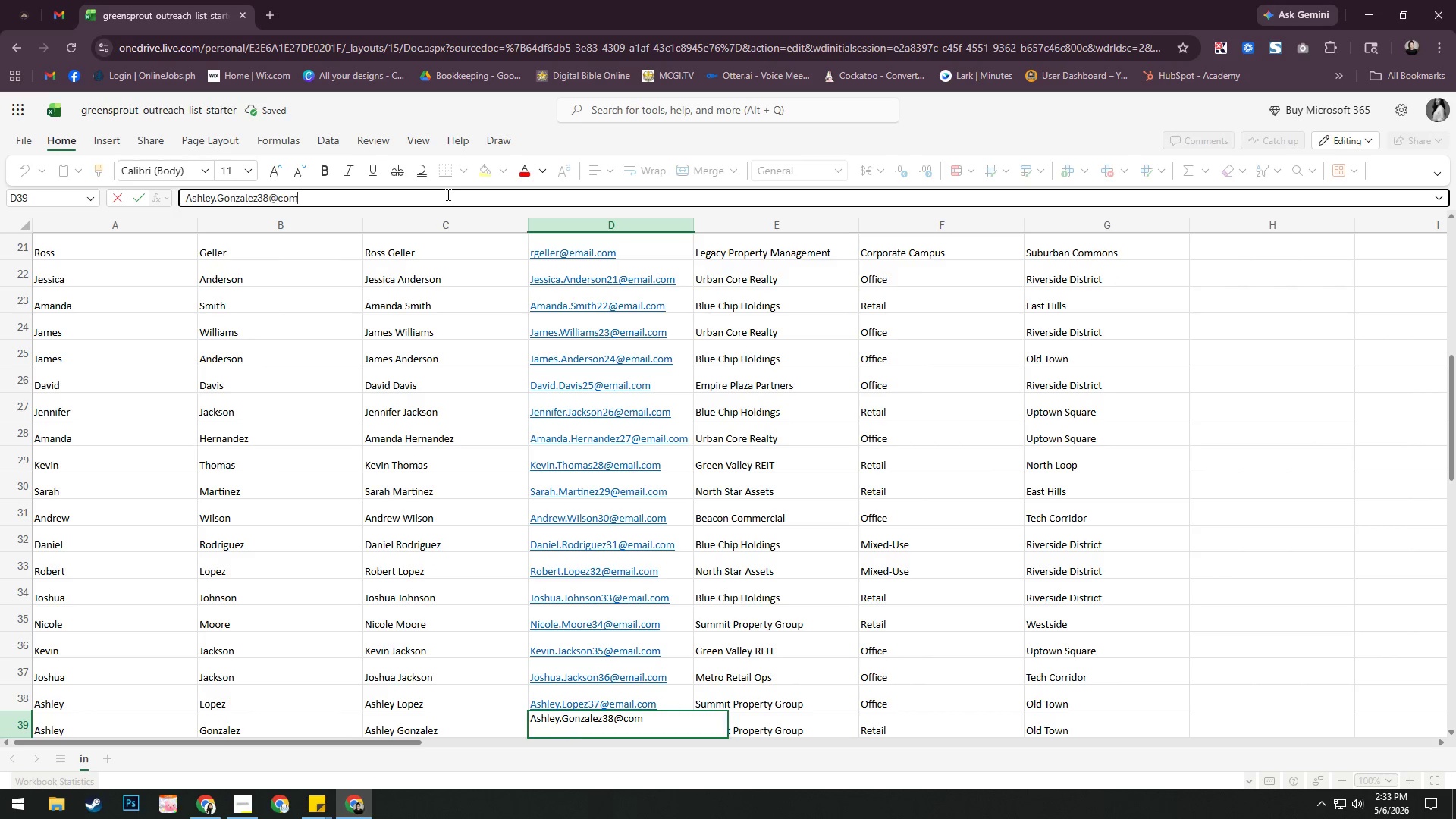 
key(Backspace)
key(Backspace)
key(Backspace)
type(EMAIL.COM)
 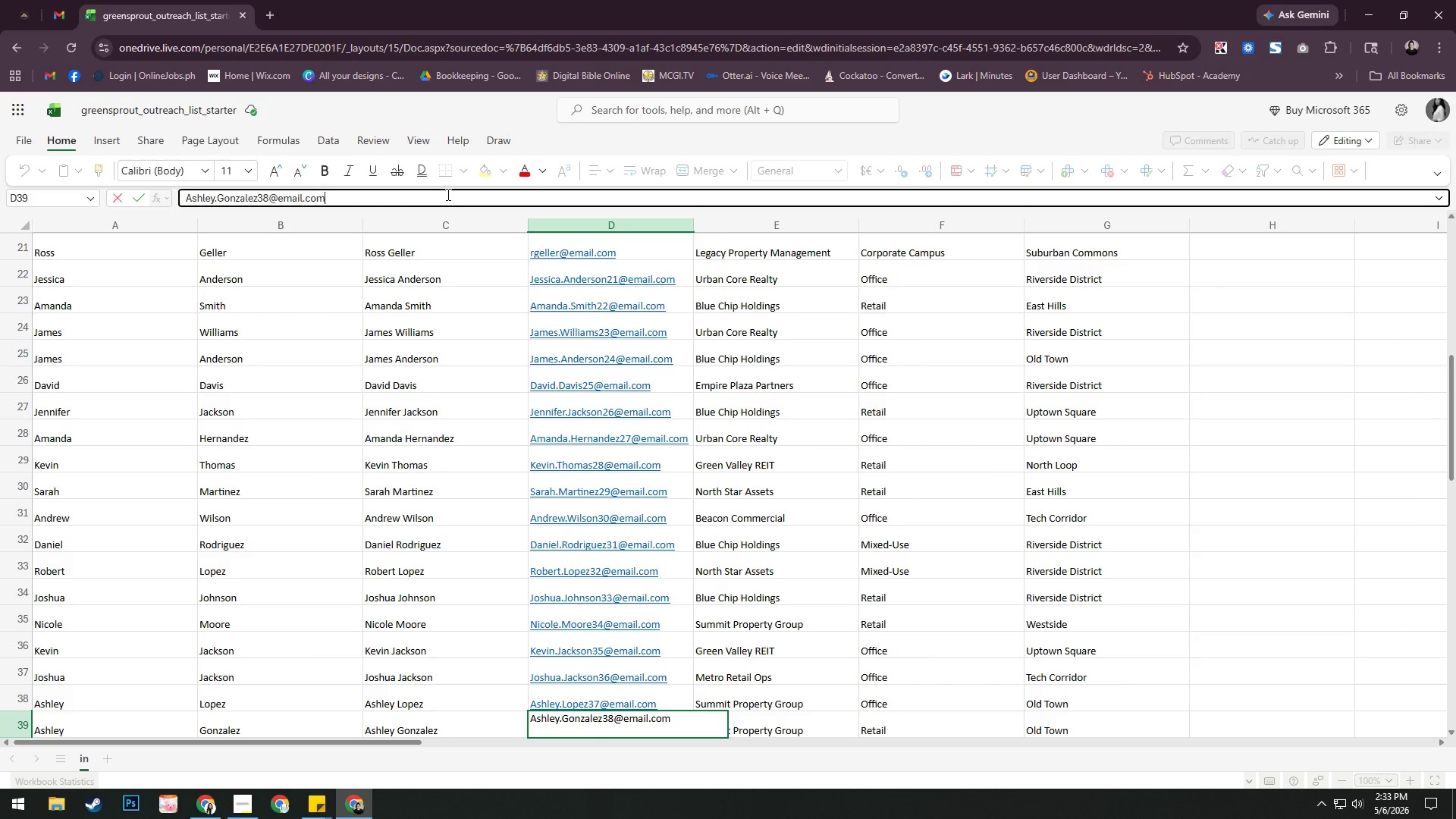 
key(Enter)
 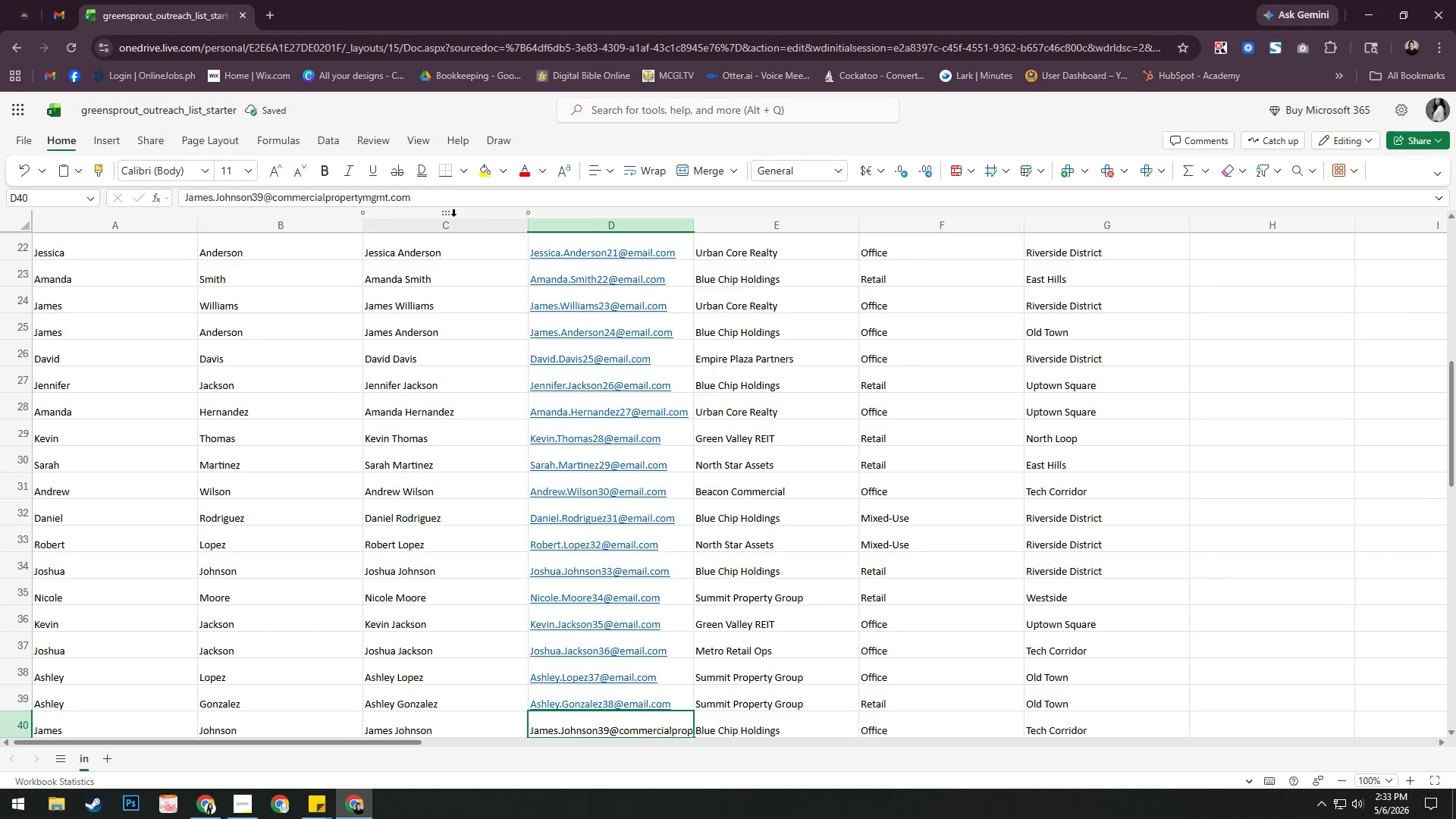 
left_click([464, 204])
 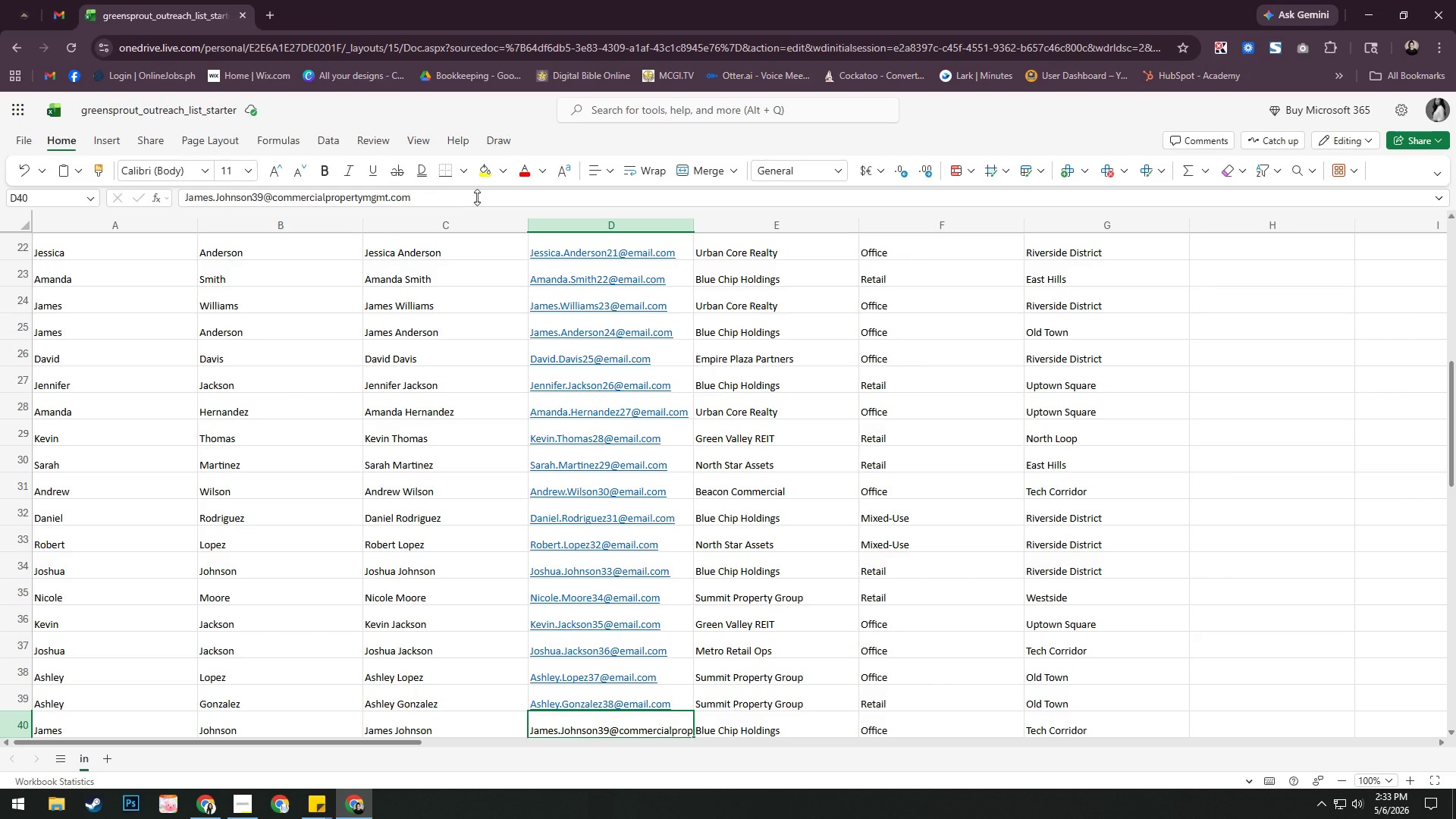 
left_click([521, 193])
 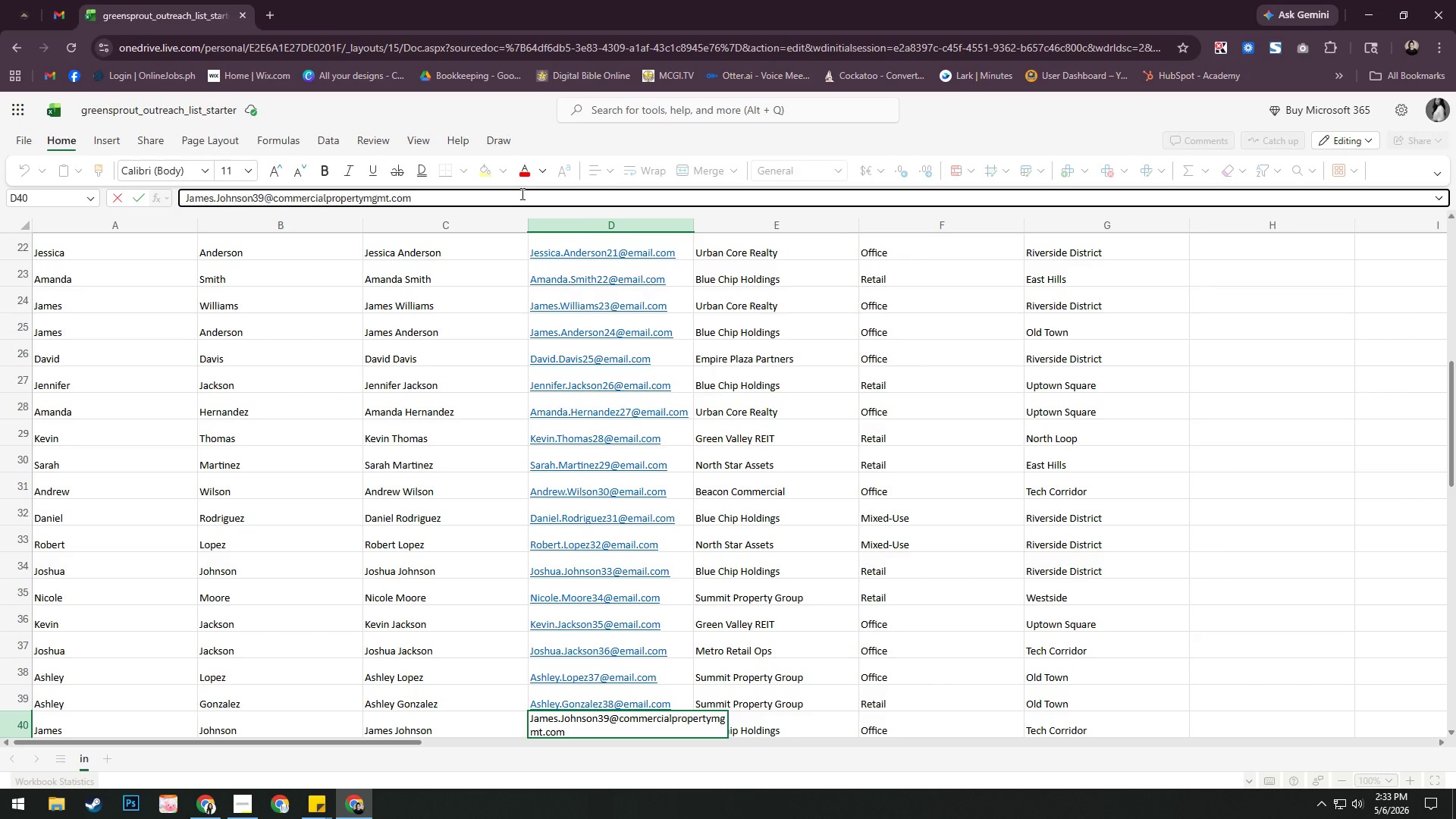 
hold_key(key=Backspace, duration=1.25)
 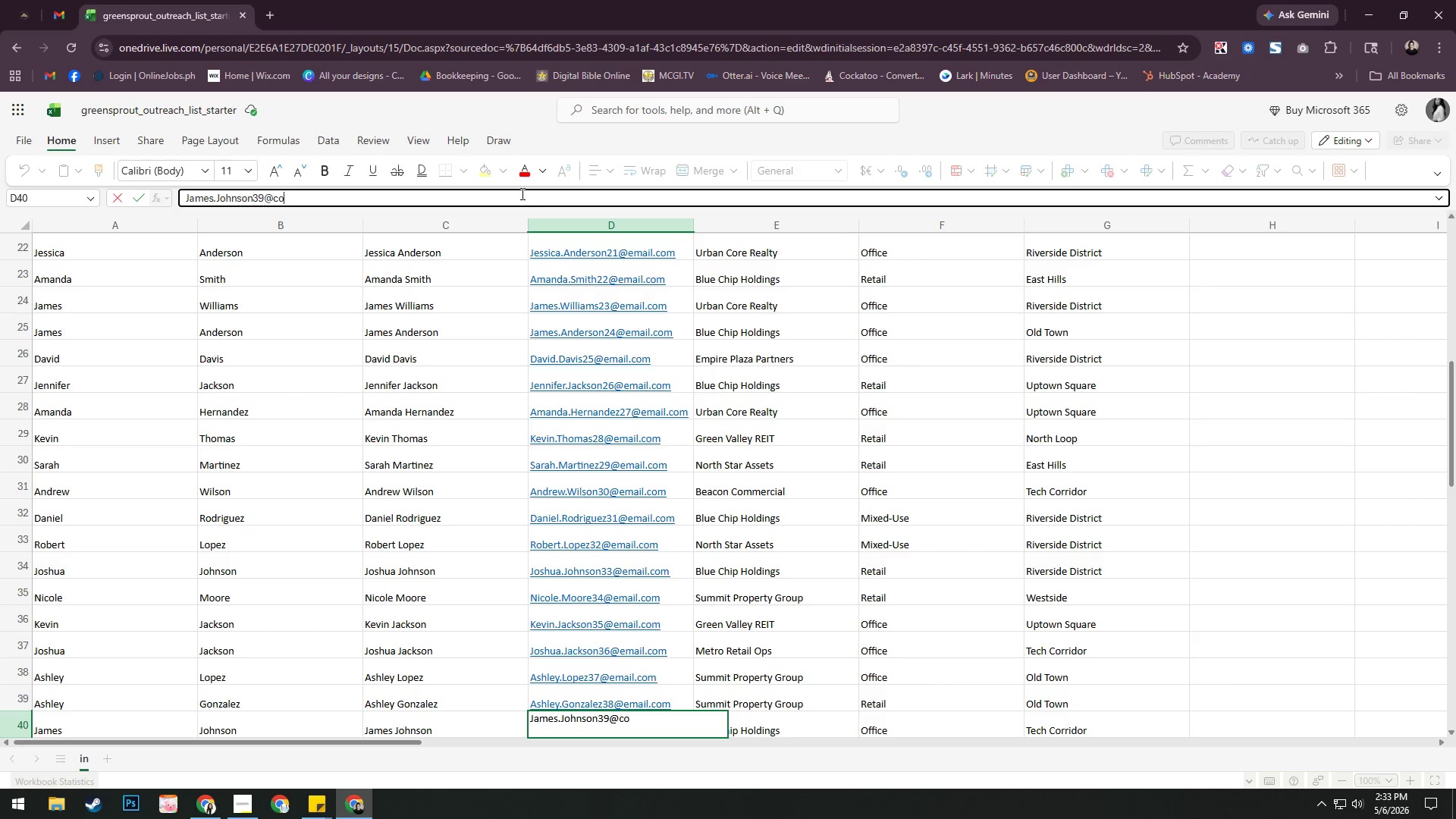 
key(Backspace)
key(Backspace)
type(EMAIL.COM)
 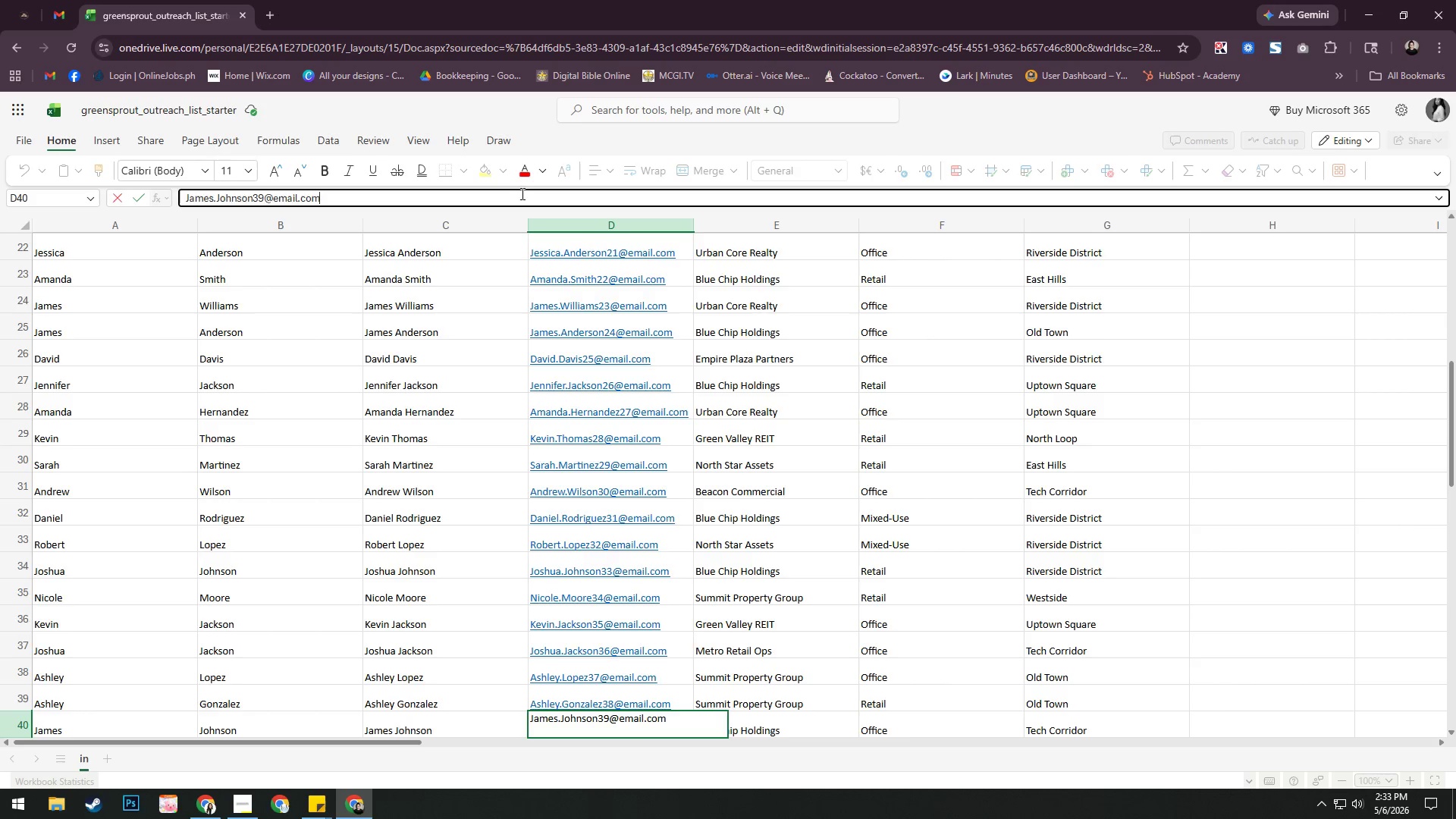 
key(Enter)
 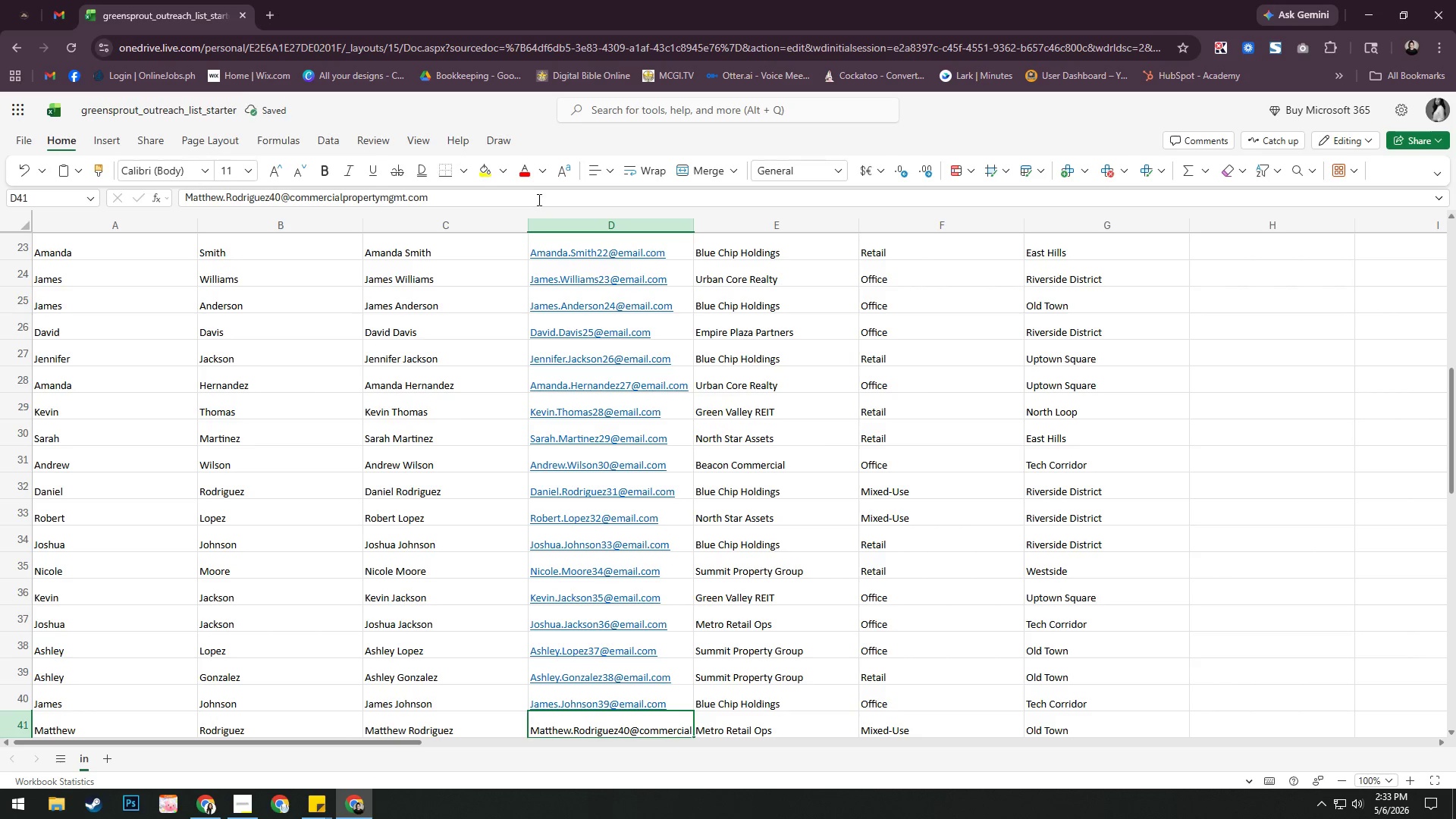 
left_click([535, 201])
 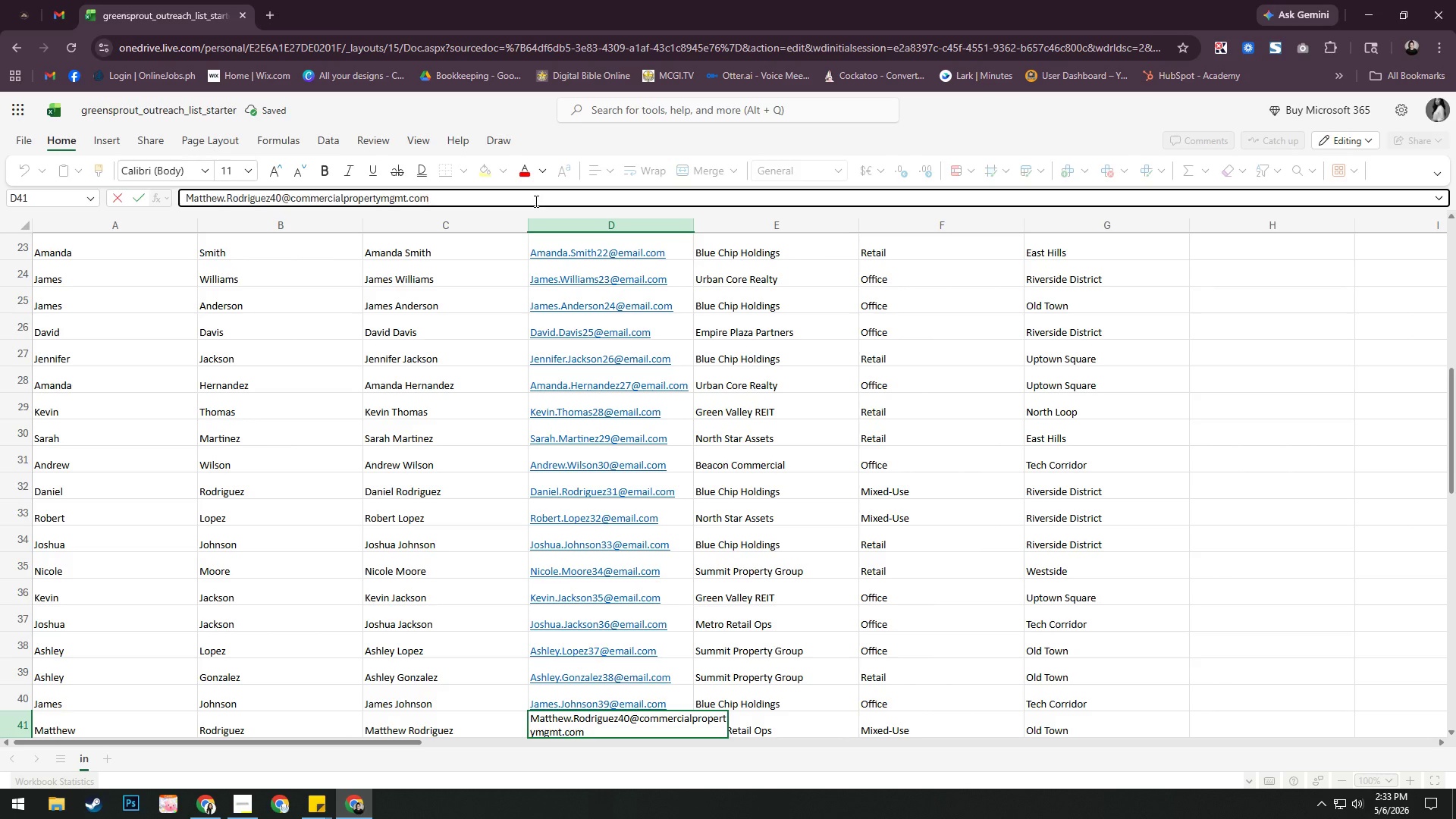 
hold_key(key=Backspace, duration=1.23)
 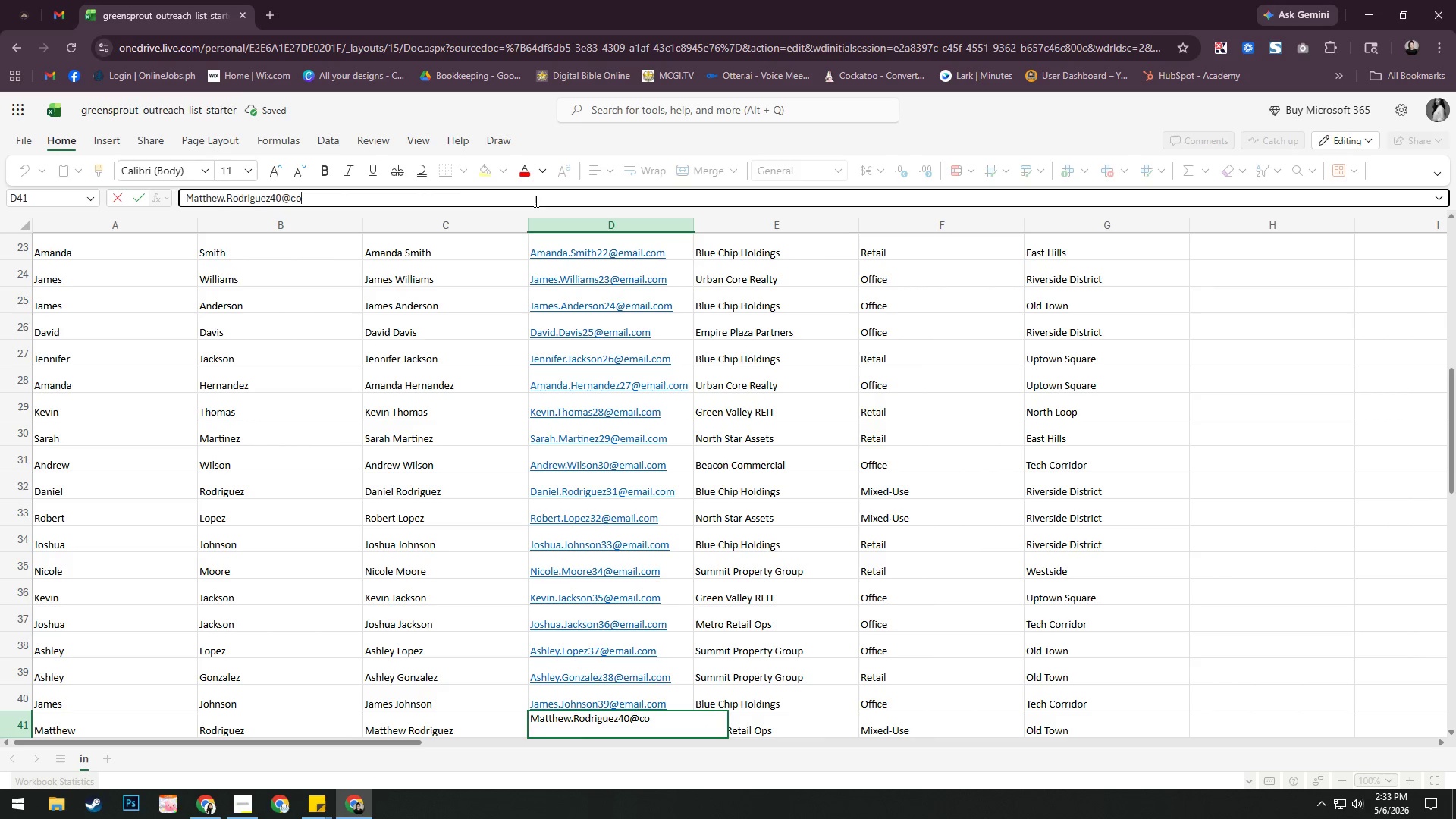 
key(Backspace)
key(Backspace)
type(EMAIL.COM)
 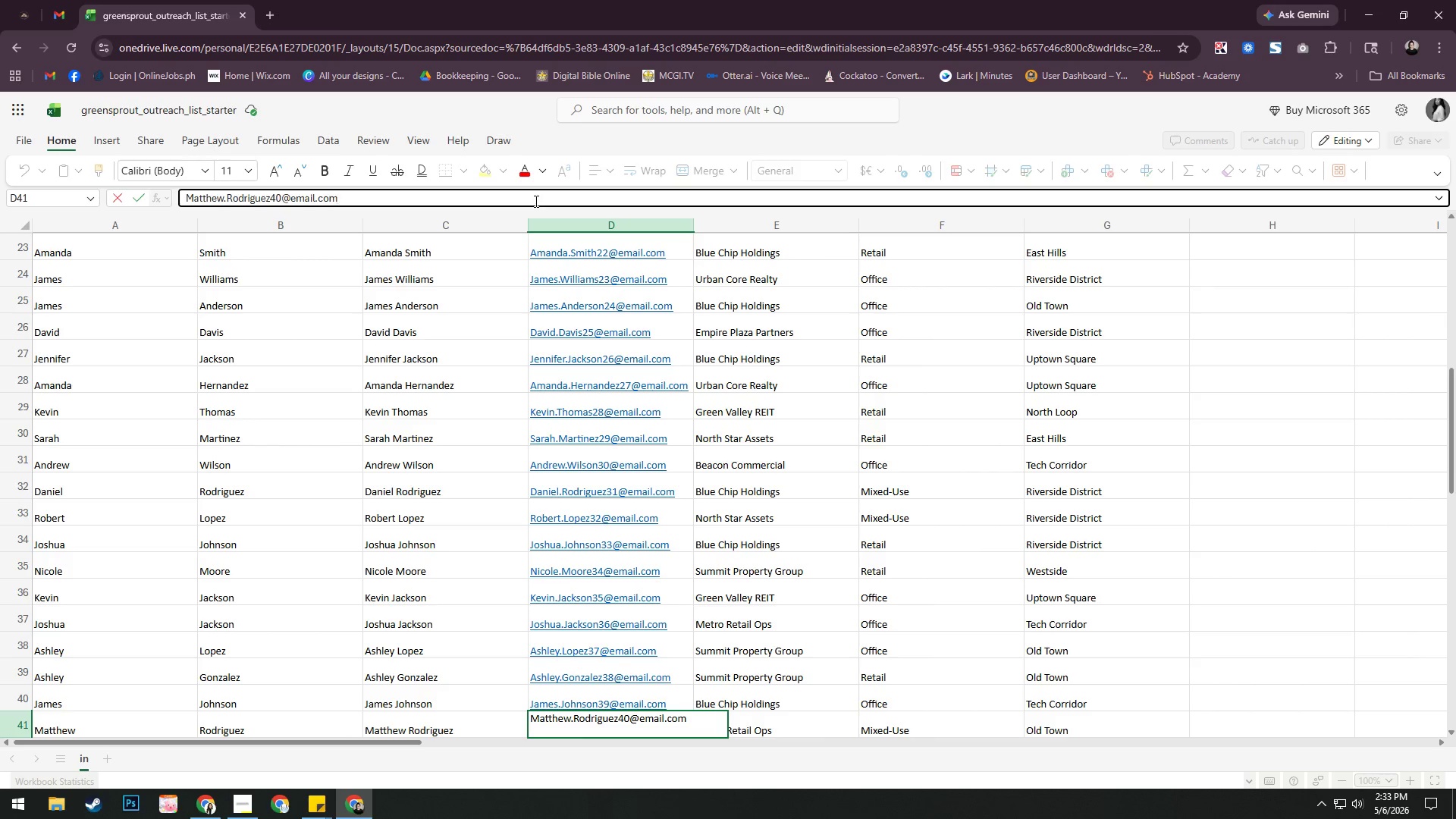 
key(Enter)
 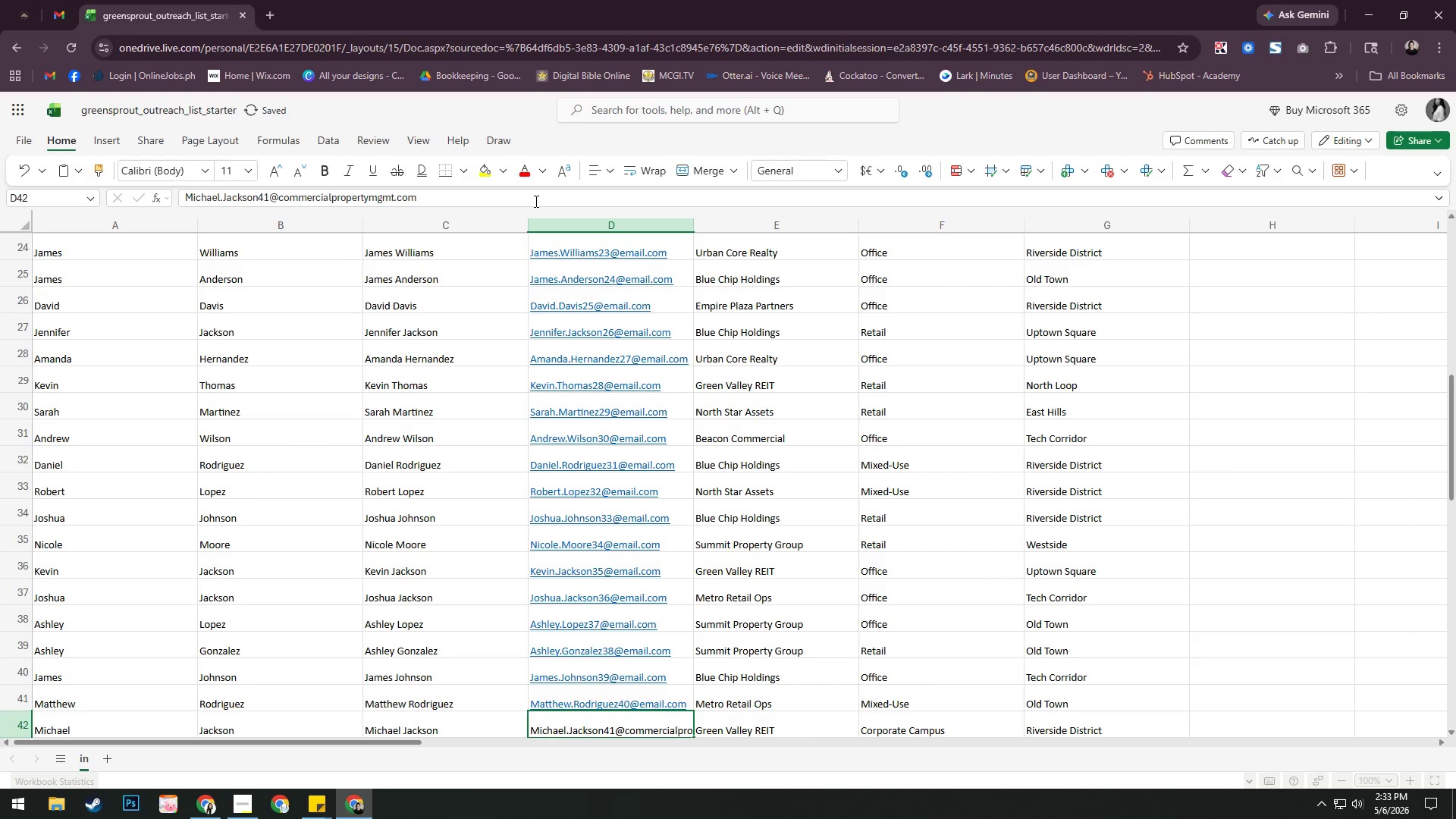 
left_click([535, 201])
 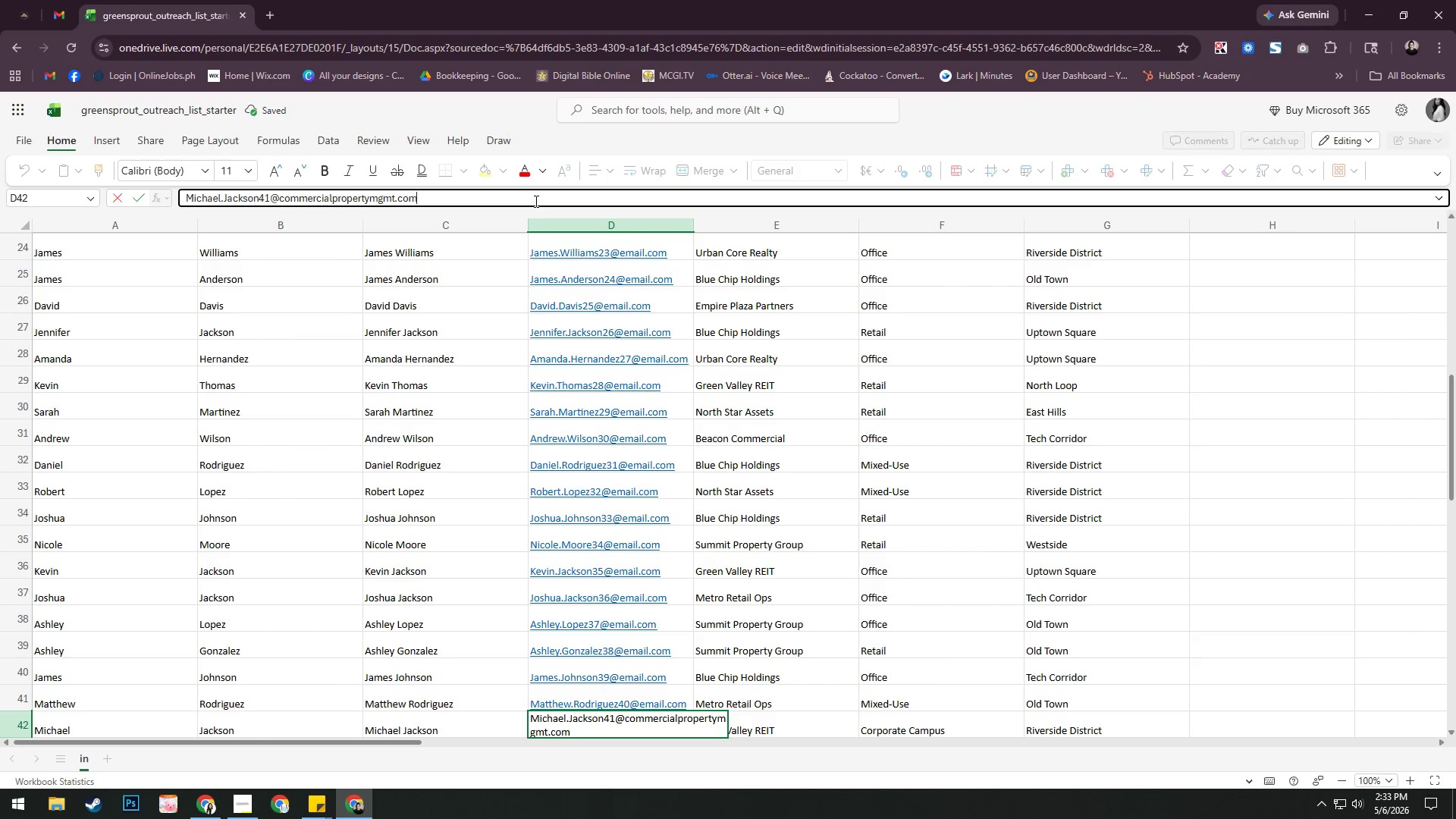 
hold_key(key=Backspace, duration=1.0)
 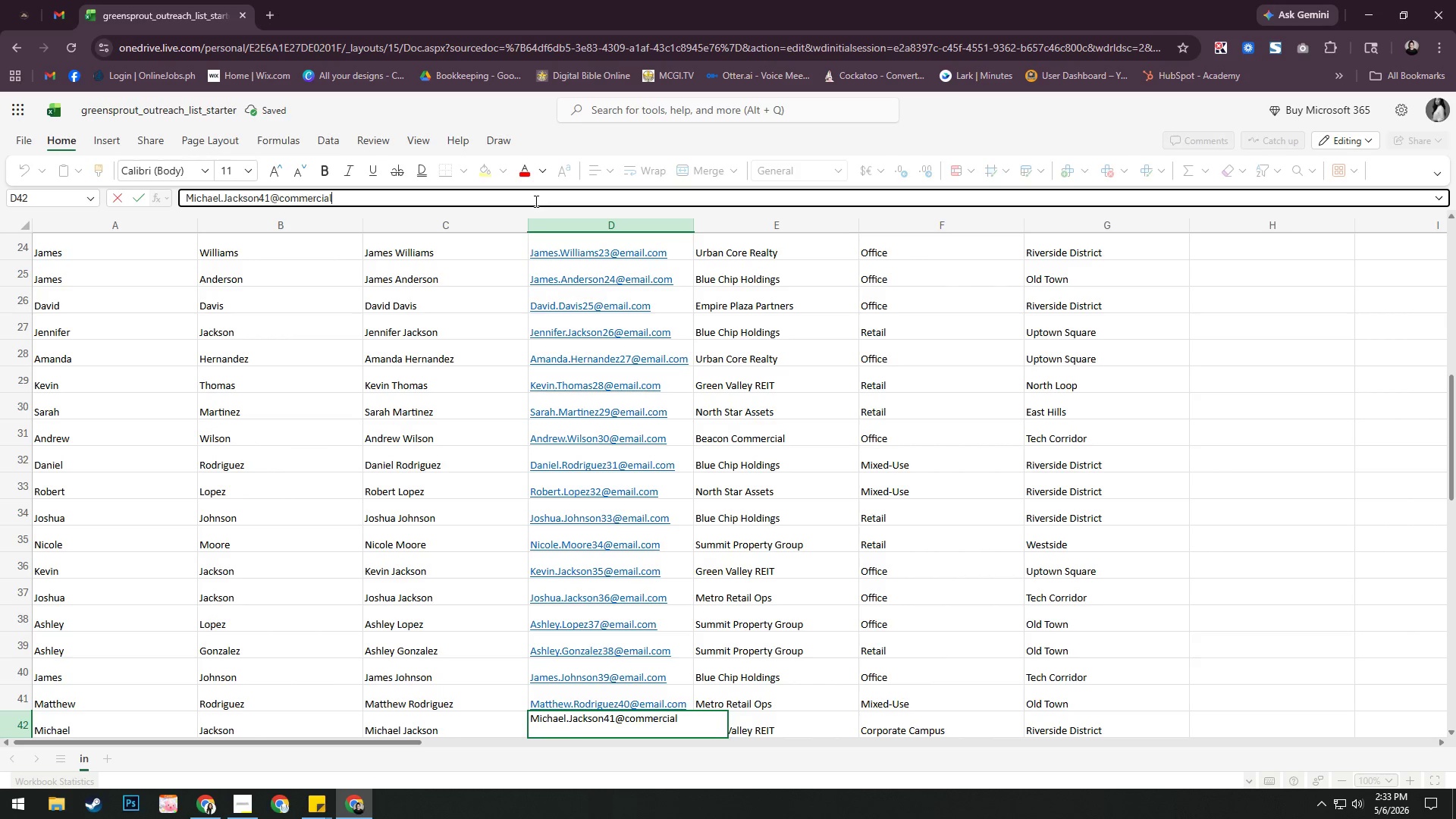 
key(Backspace)
key(Backspace)
key(Backspace)
key(Backspace)
key(Backspace)
key(Backspace)
key(Backspace)
key(Backspace)
key(Backspace)
key(Backspace)
type(EMAIL.COM)
 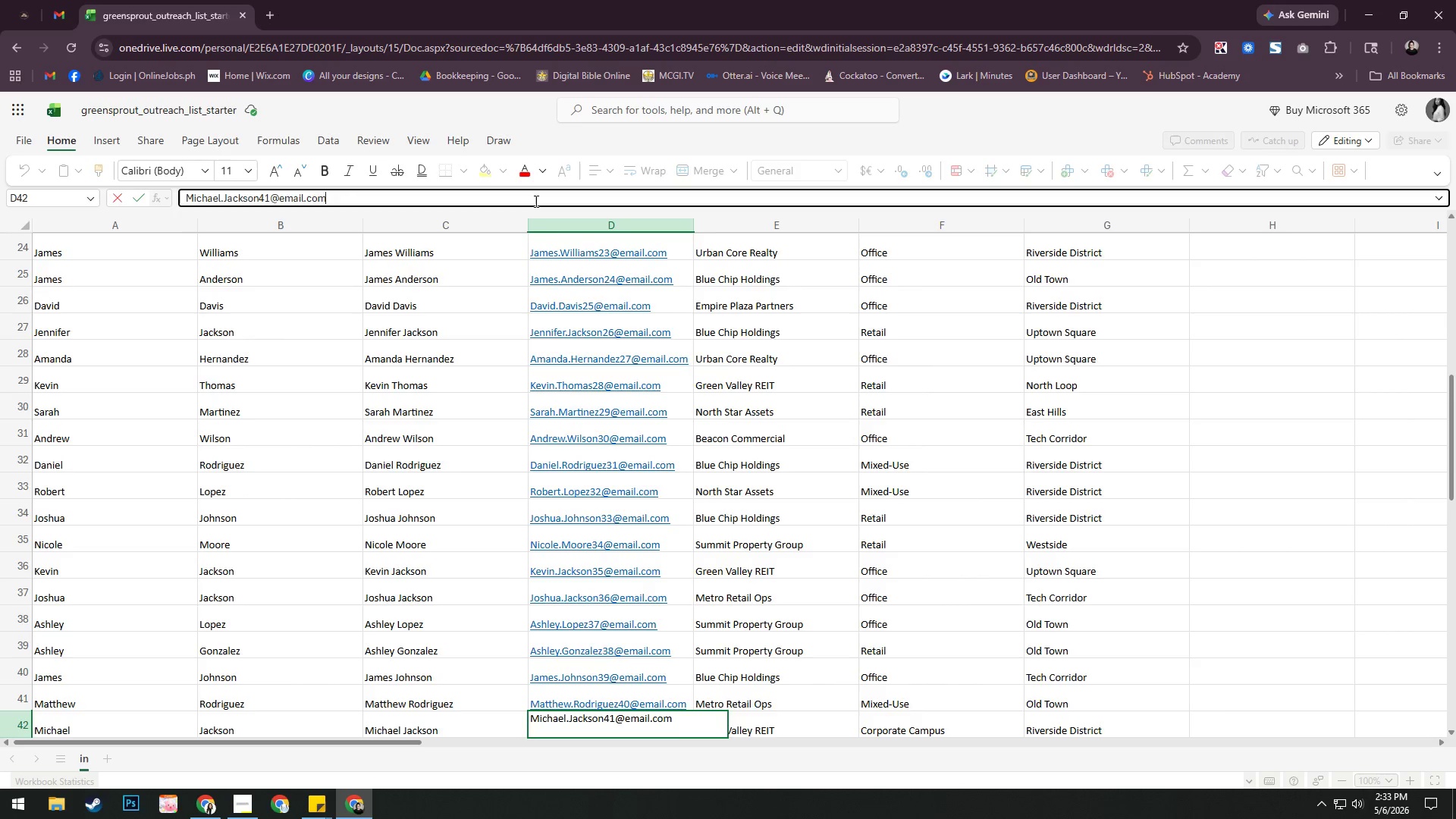 
key(Enter)
 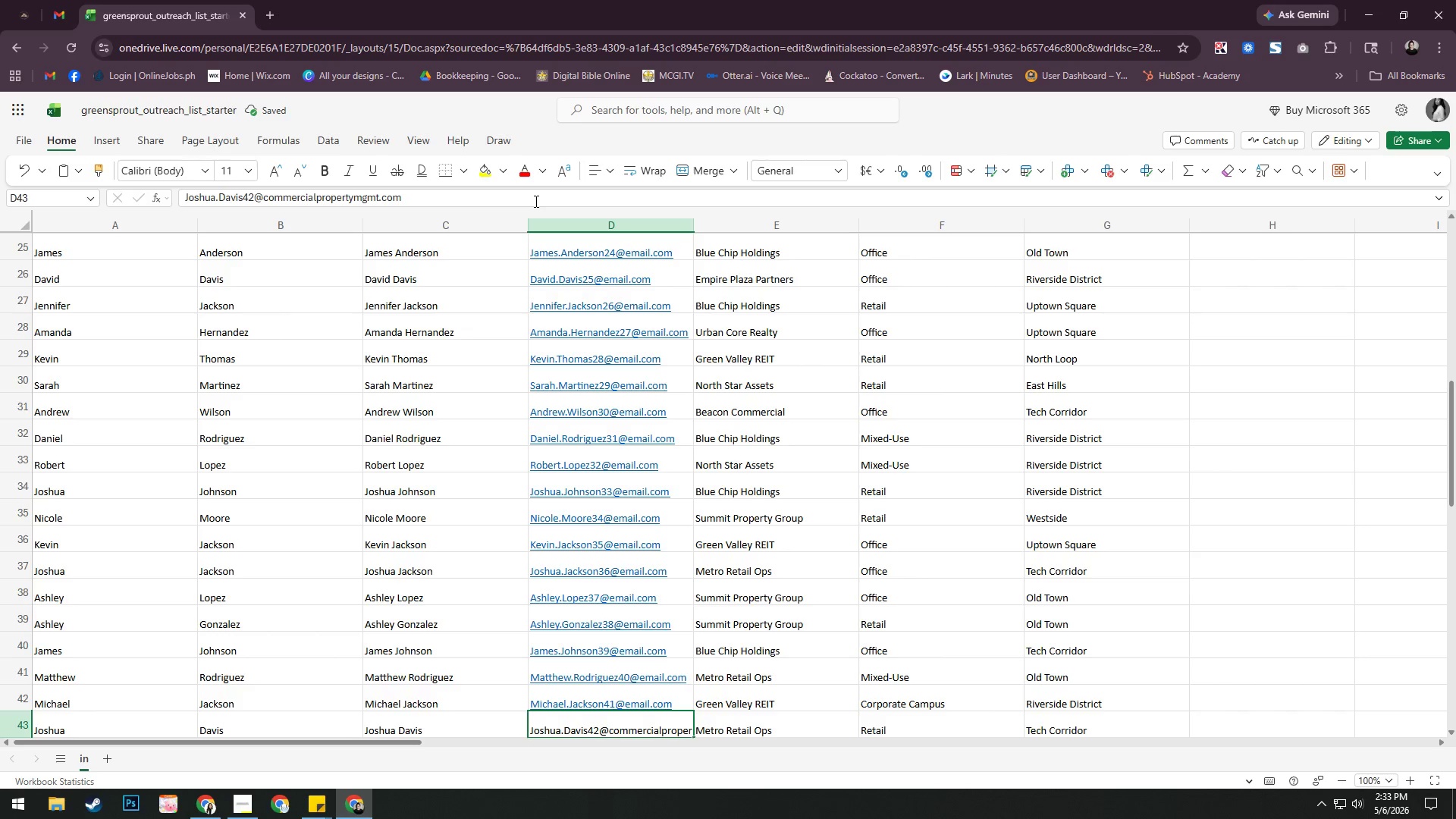 
left_click([535, 201])
 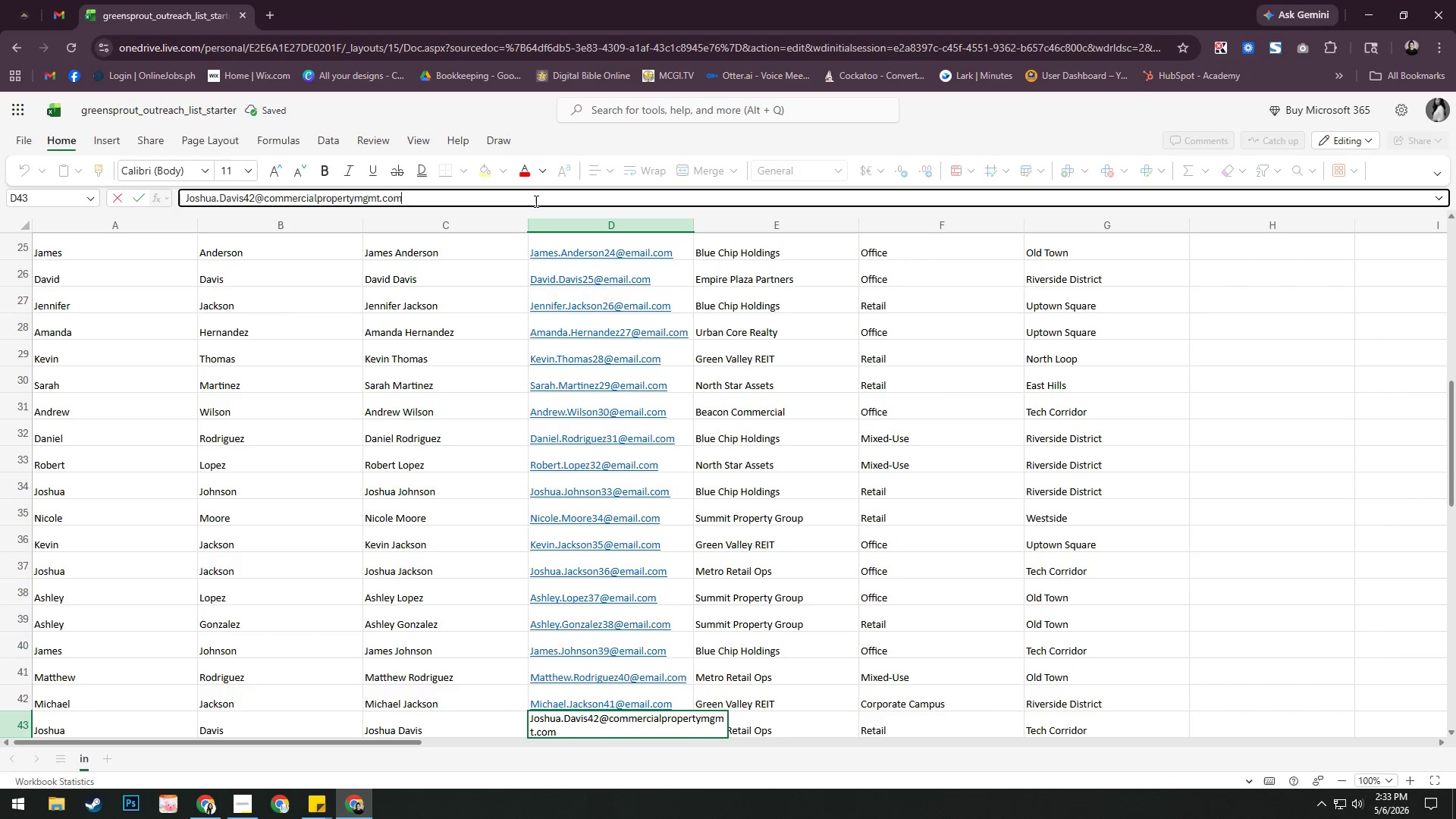 
hold_key(key=Backspace, duration=1.3)
 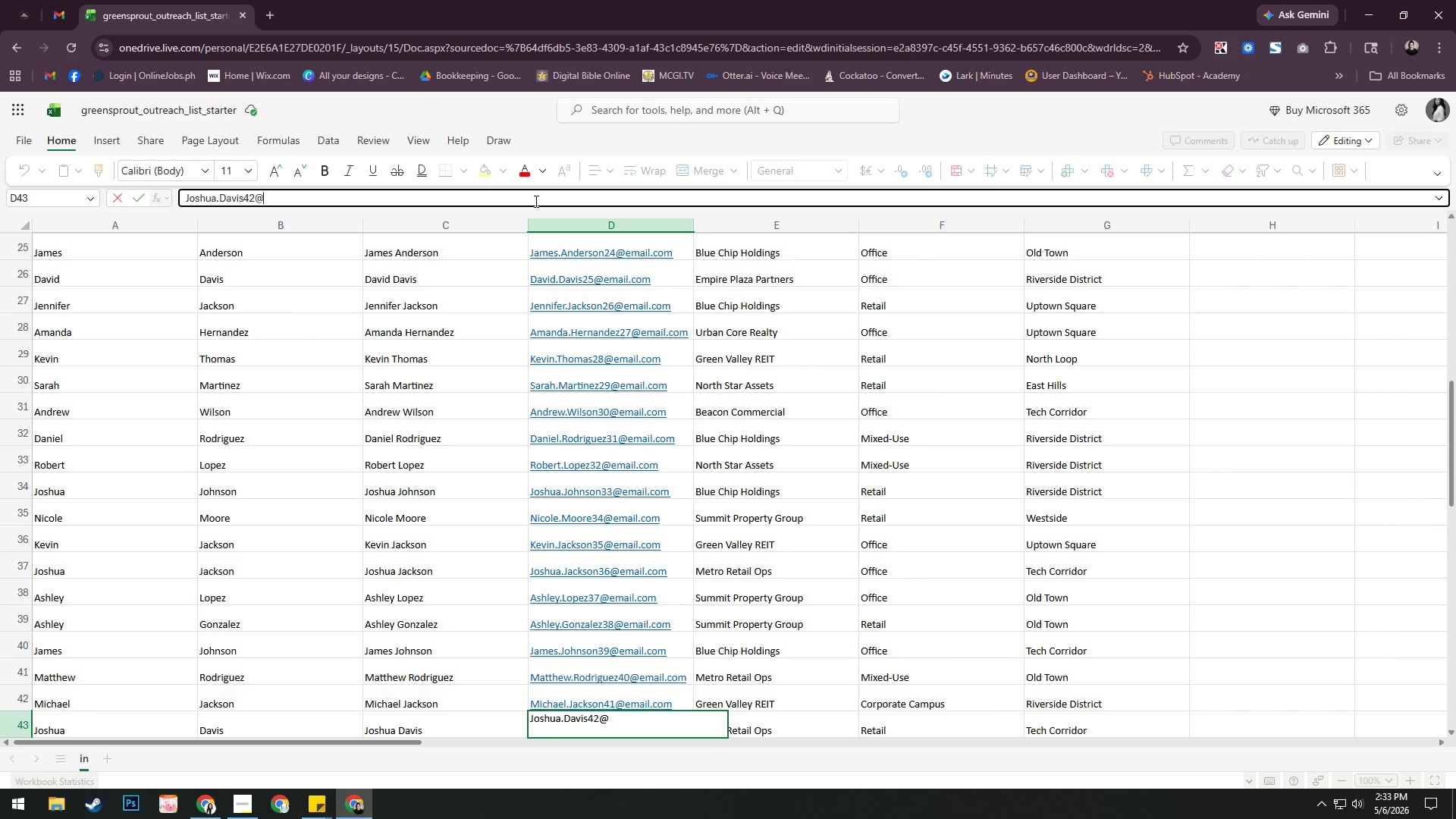 
type(EMAIL.COM)
 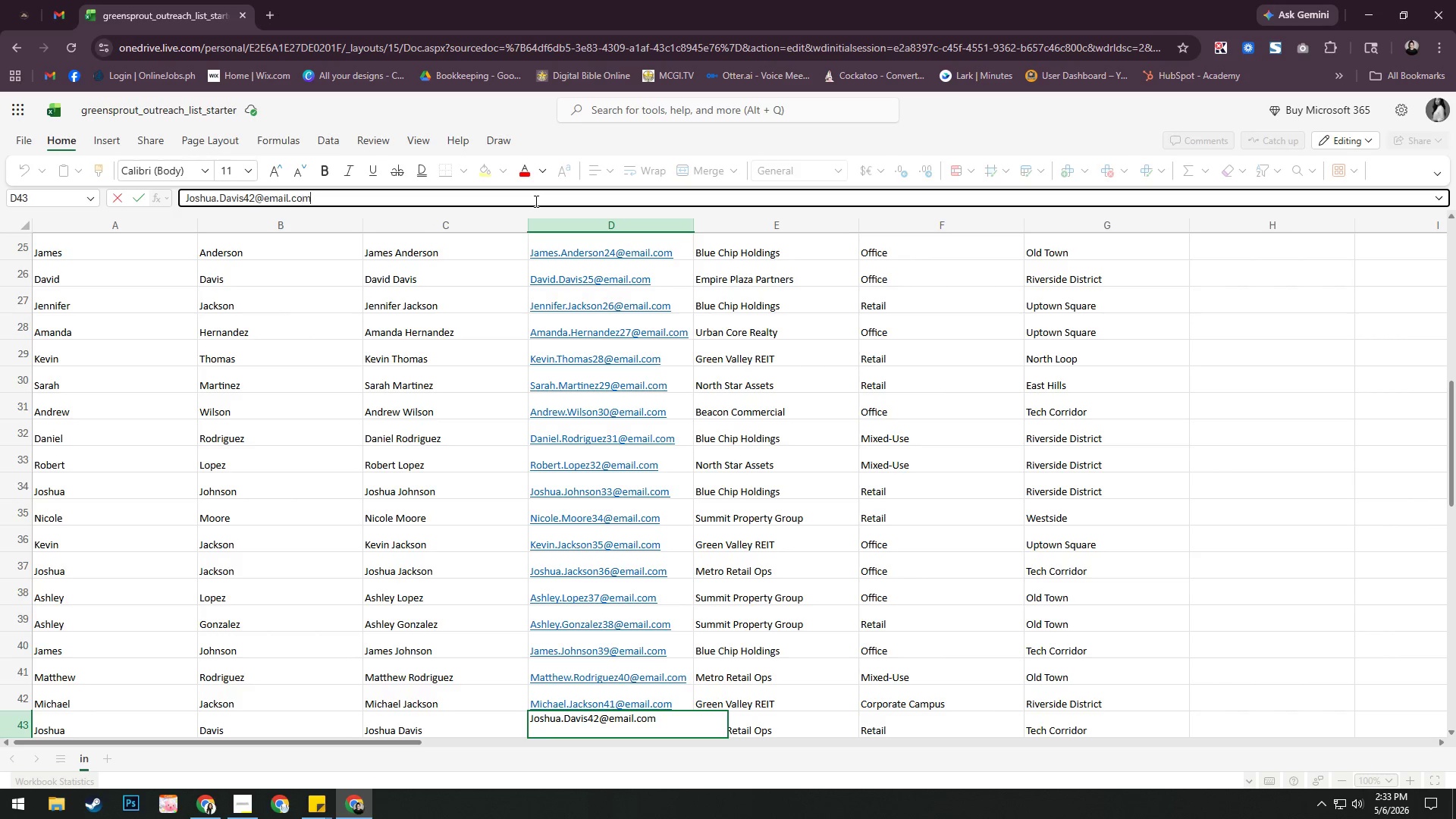 
key(Enter)
 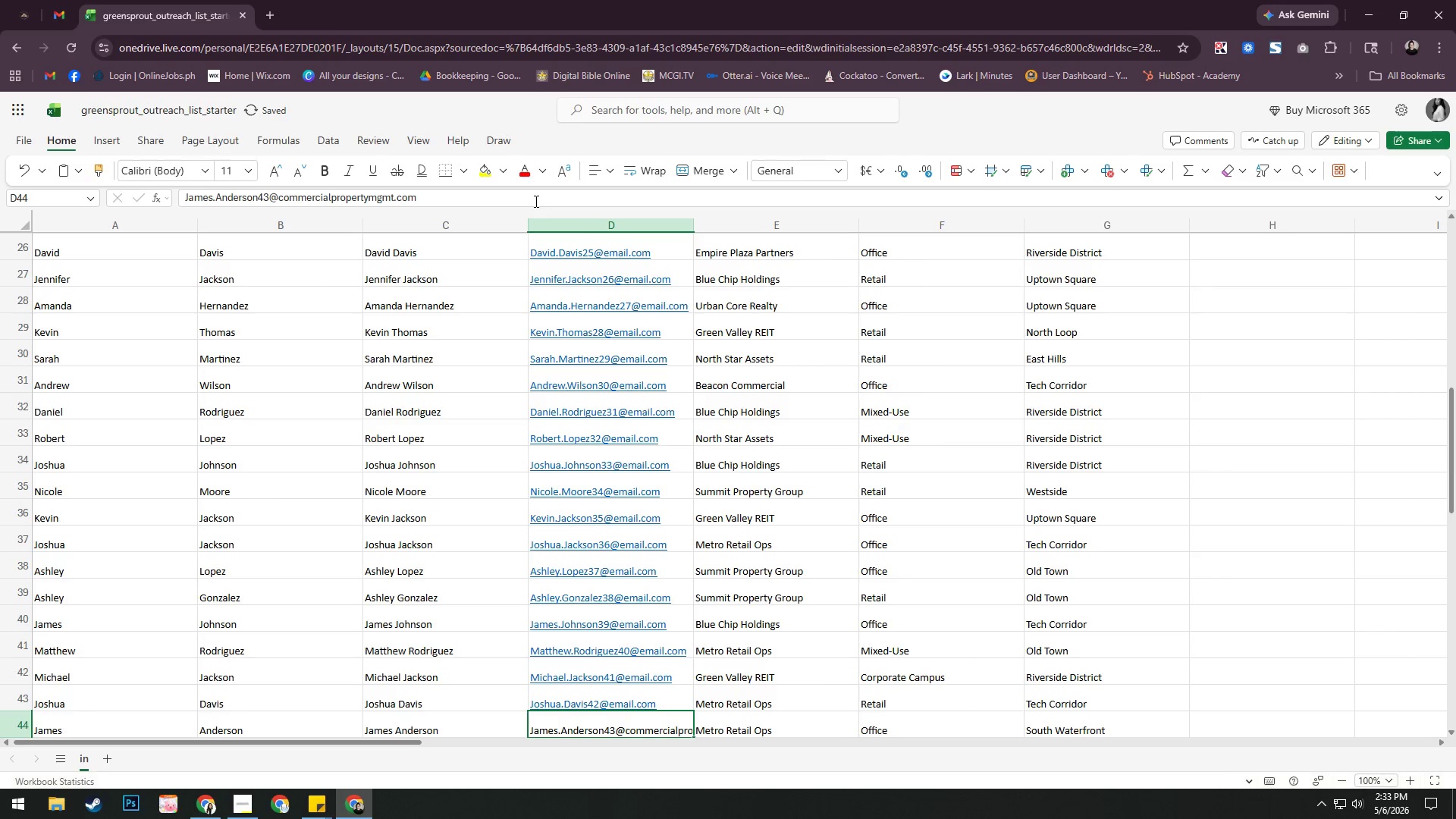 
left_click([535, 201])
 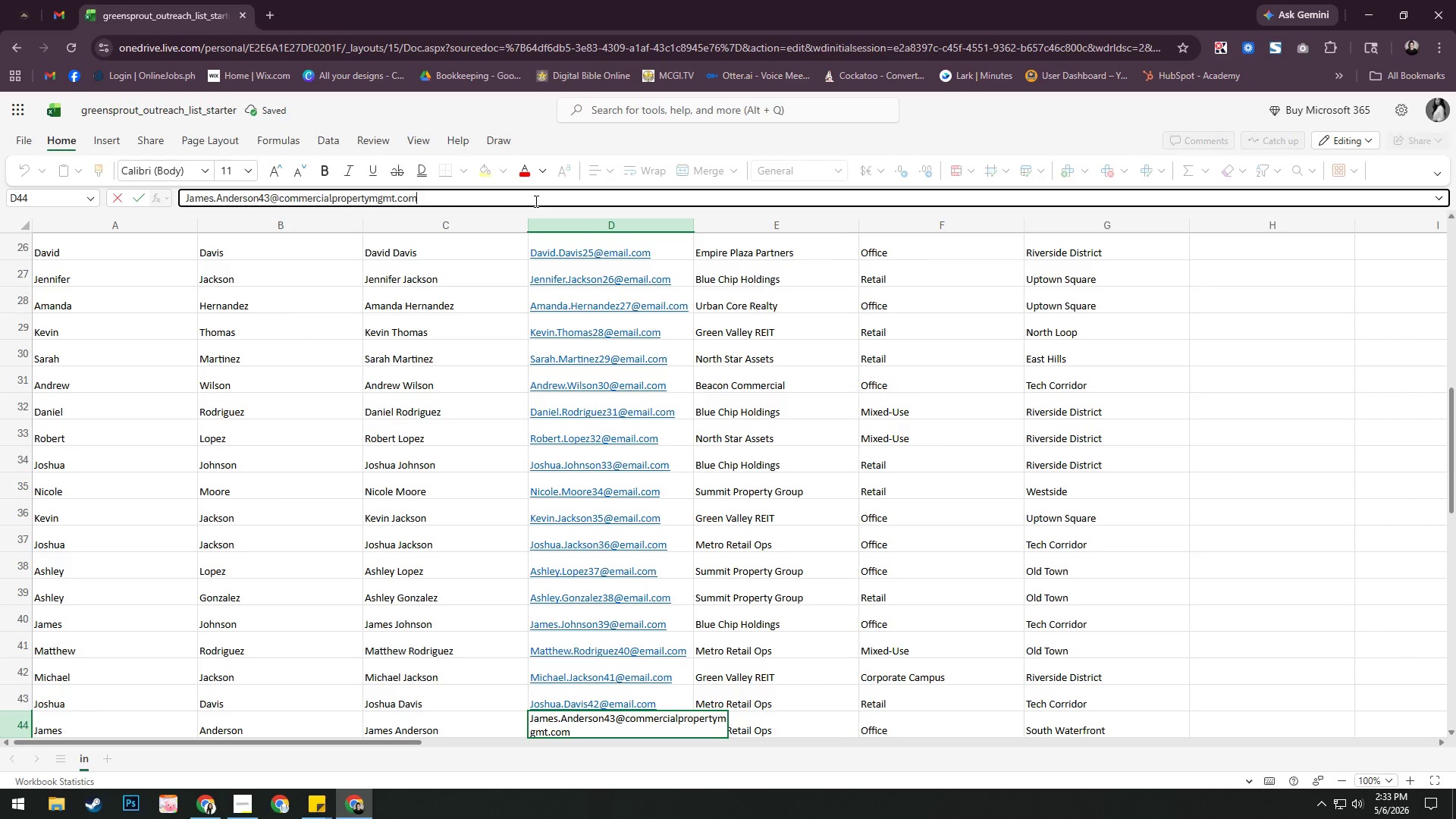 
hold_key(key=Backspace, duration=1.33)
 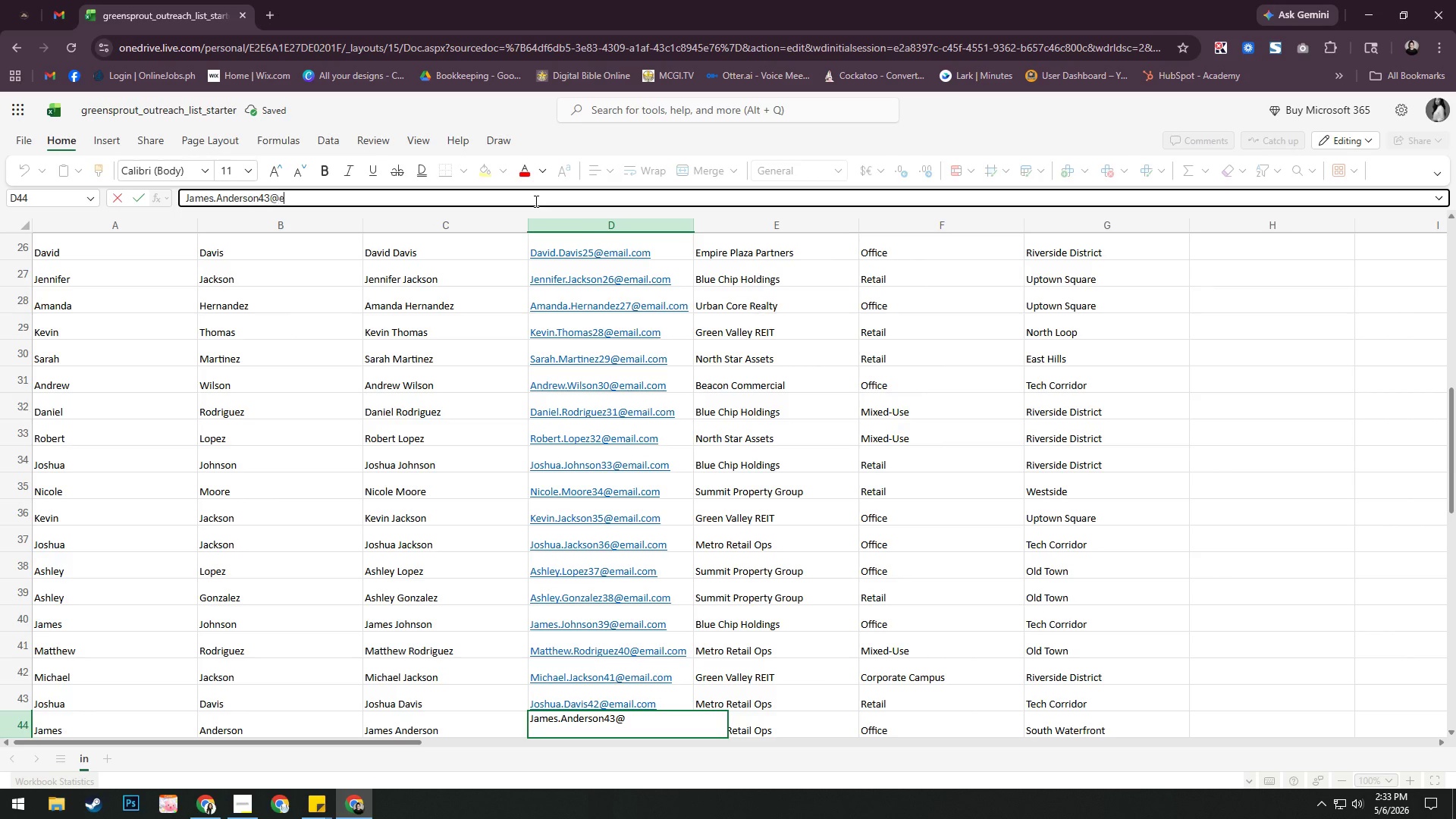 
type(EMAIL.COM)
 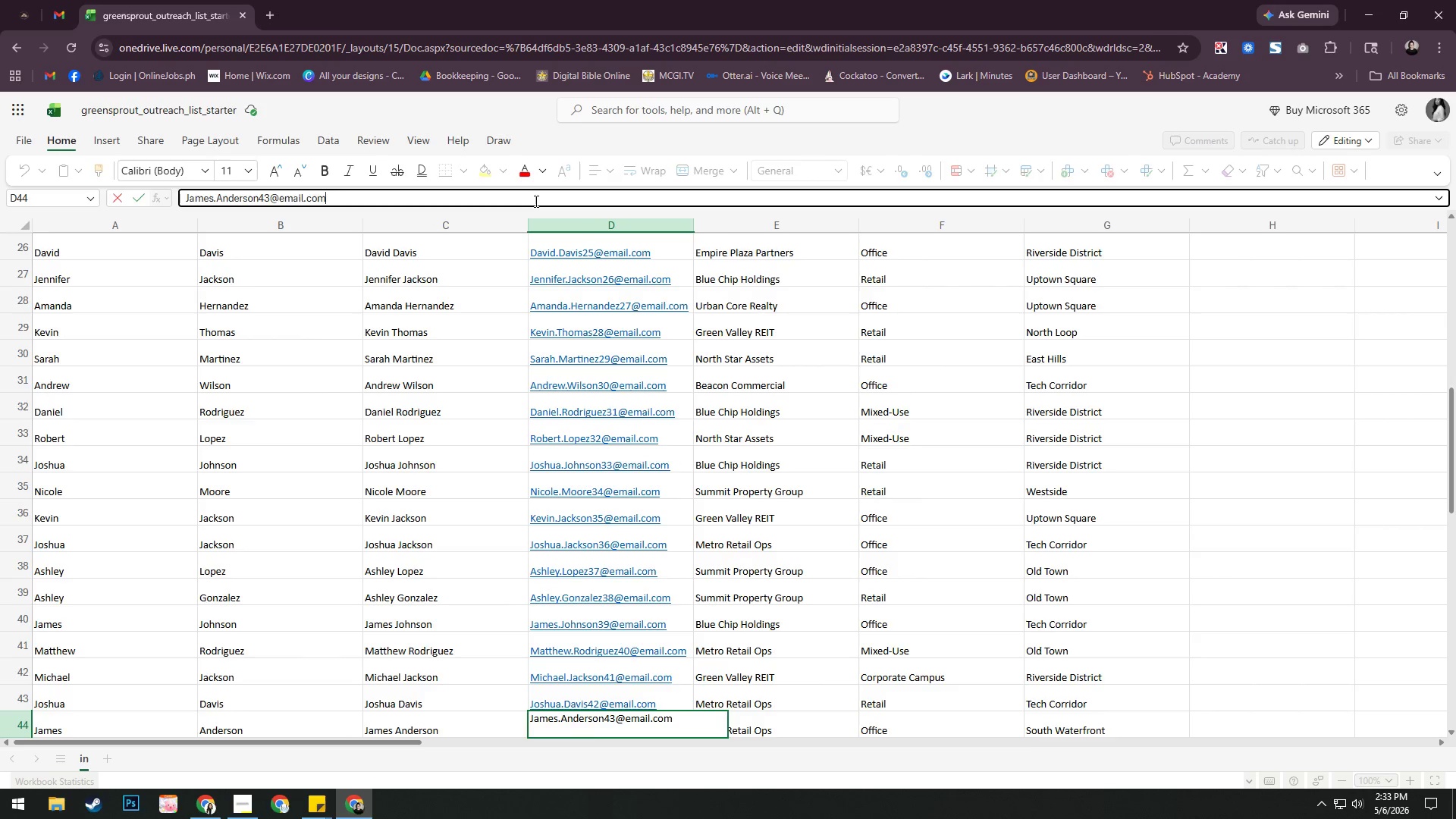 
key(Enter)
 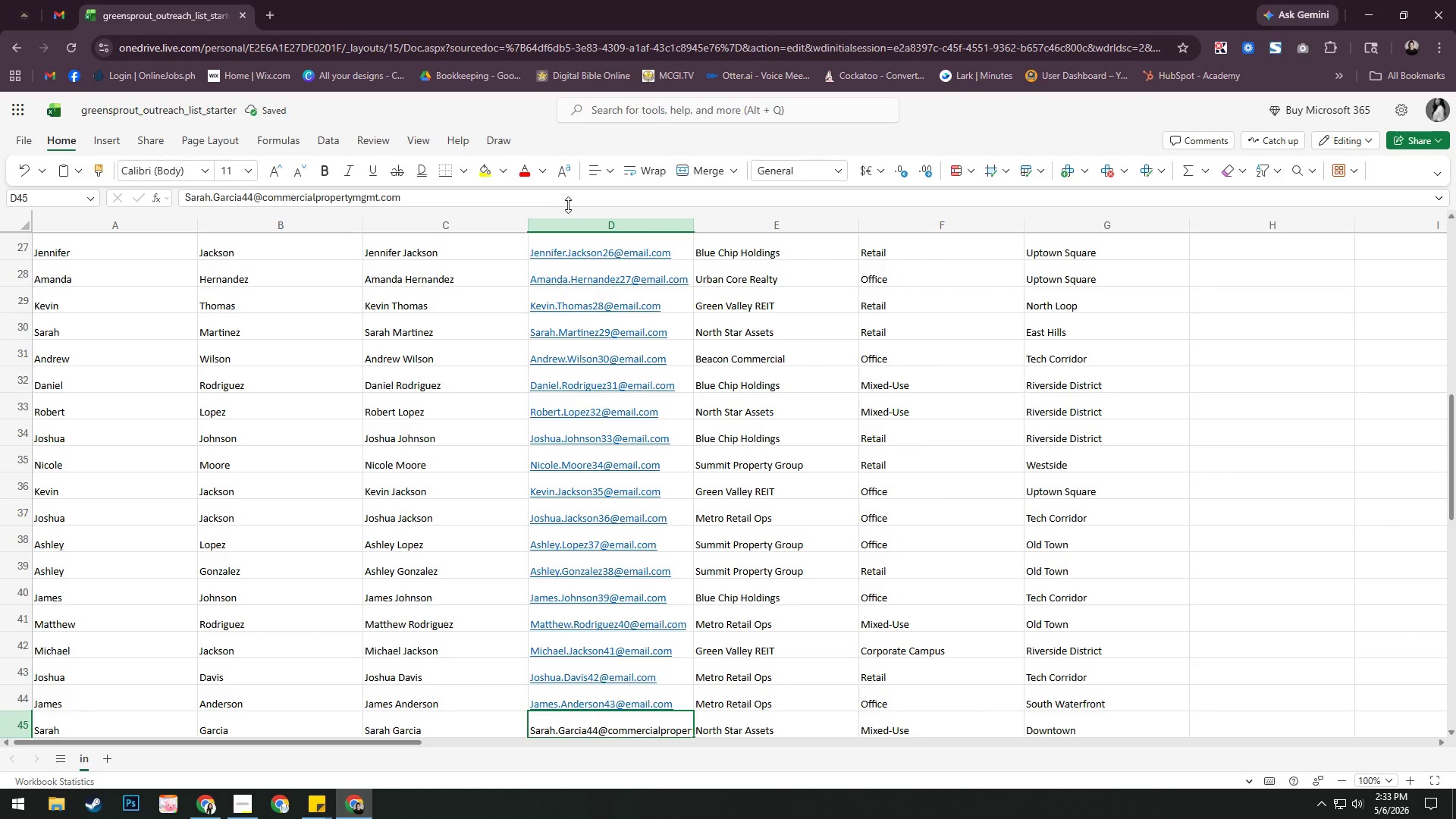 
left_click([571, 197])
 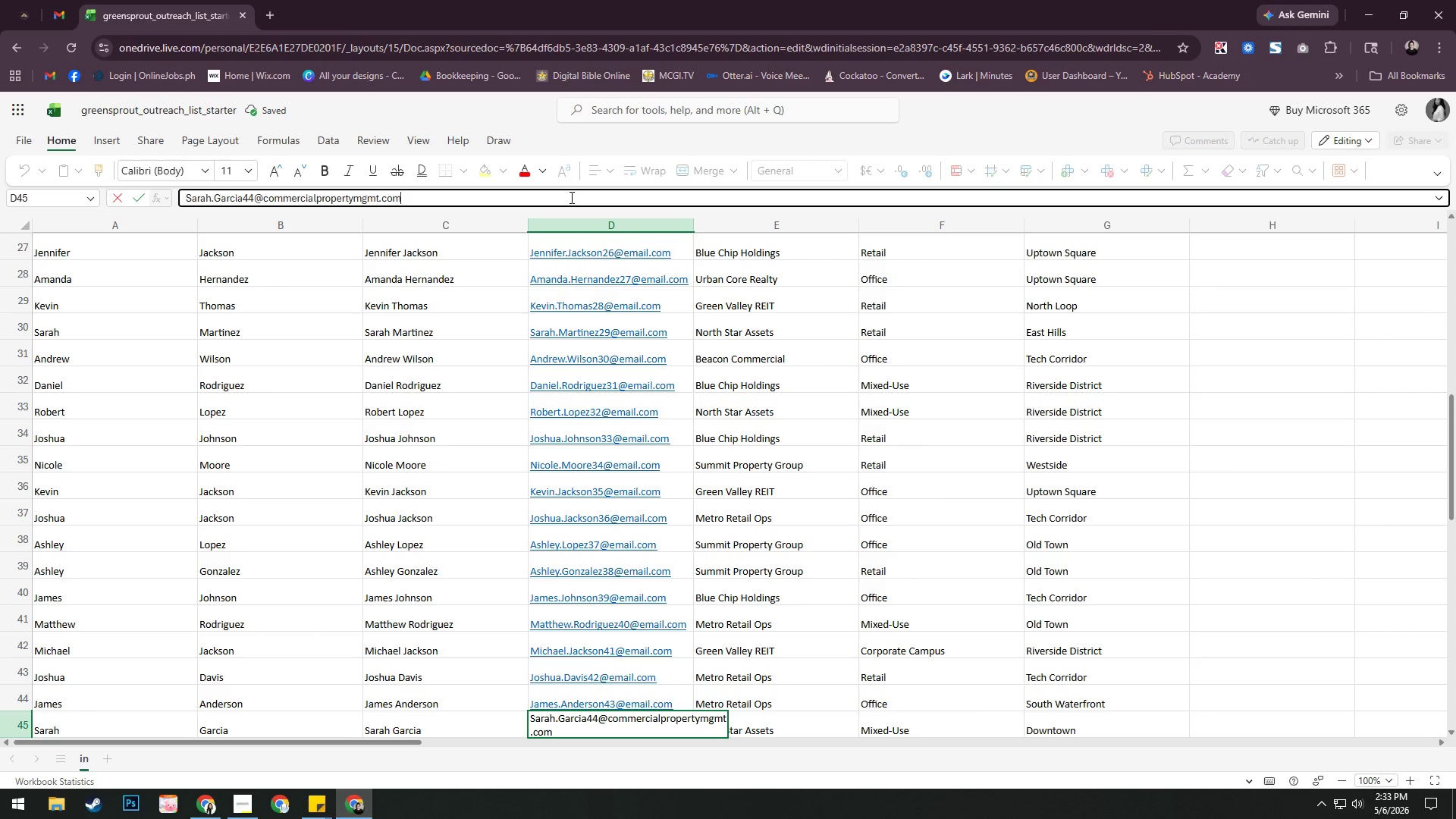 
hold_key(key=Backspace, duration=1.2)
 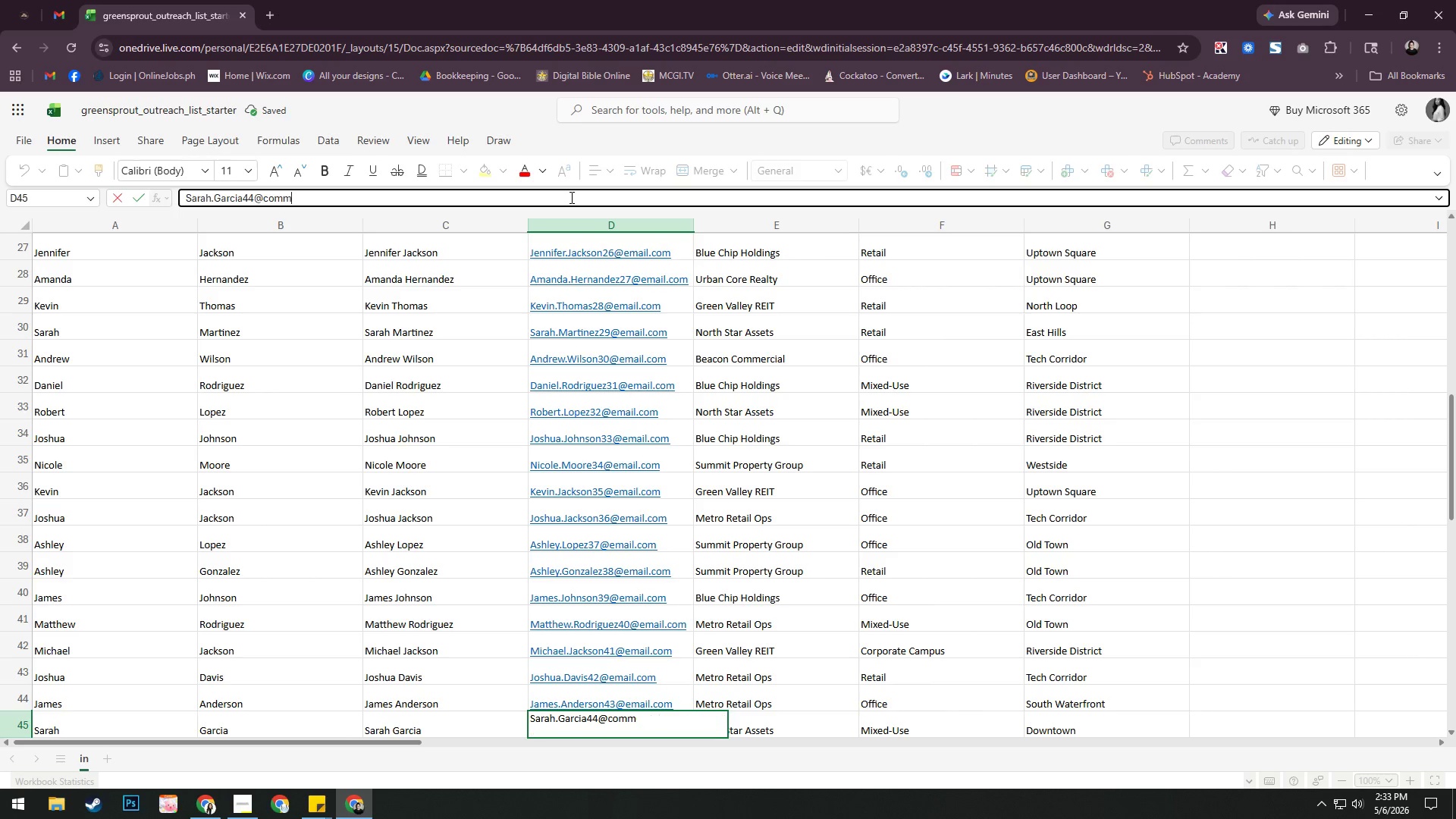 
key(Backspace)
key(Backspace)
key(Backspace)
key(Backspace)
type(E,AO[Insert][Insert][Insert][Insert])
key(Backspace)
key(Backspace)
key(Backspace)
type(MAIL.COM)
 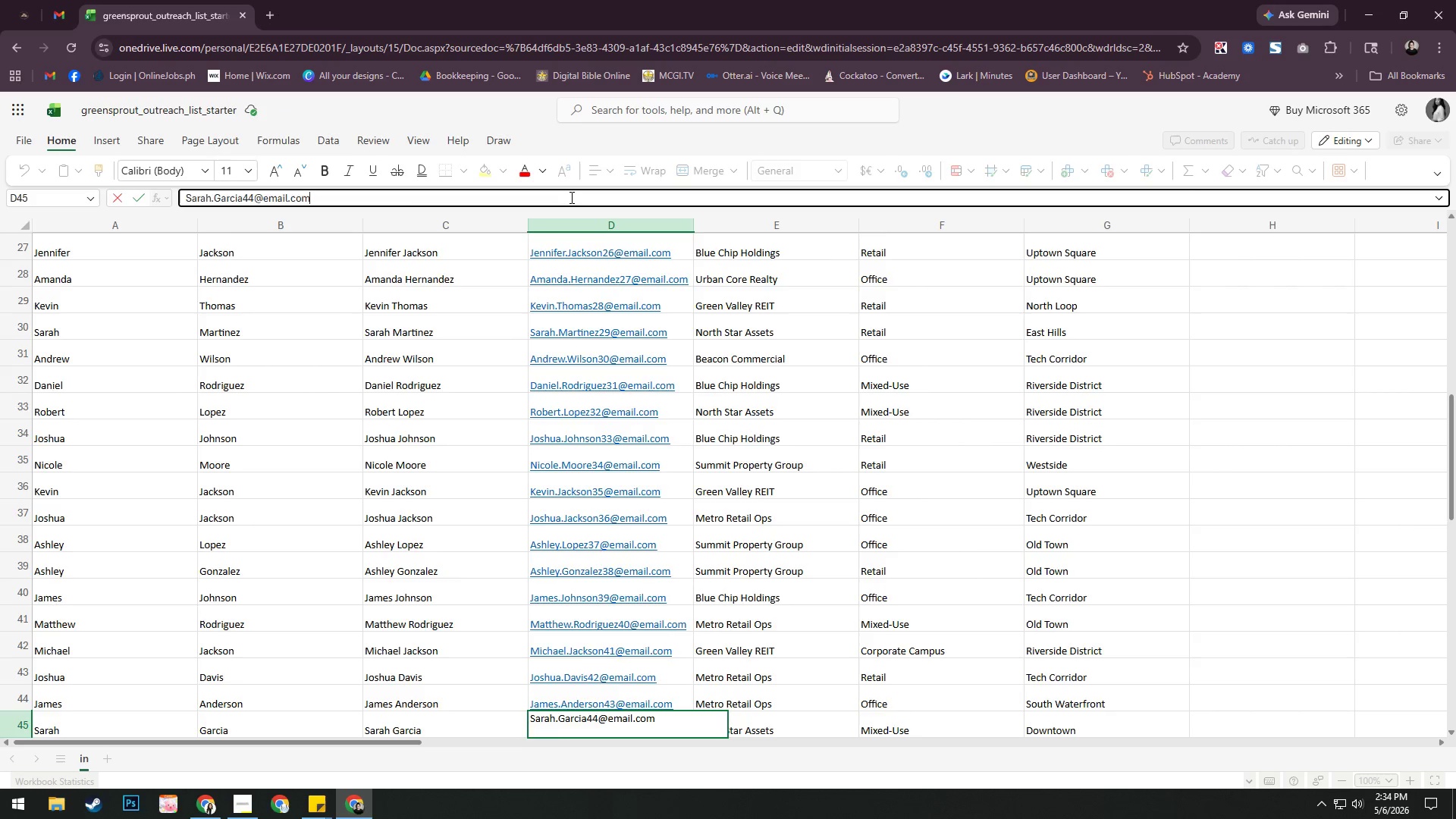 
key(Enter)
 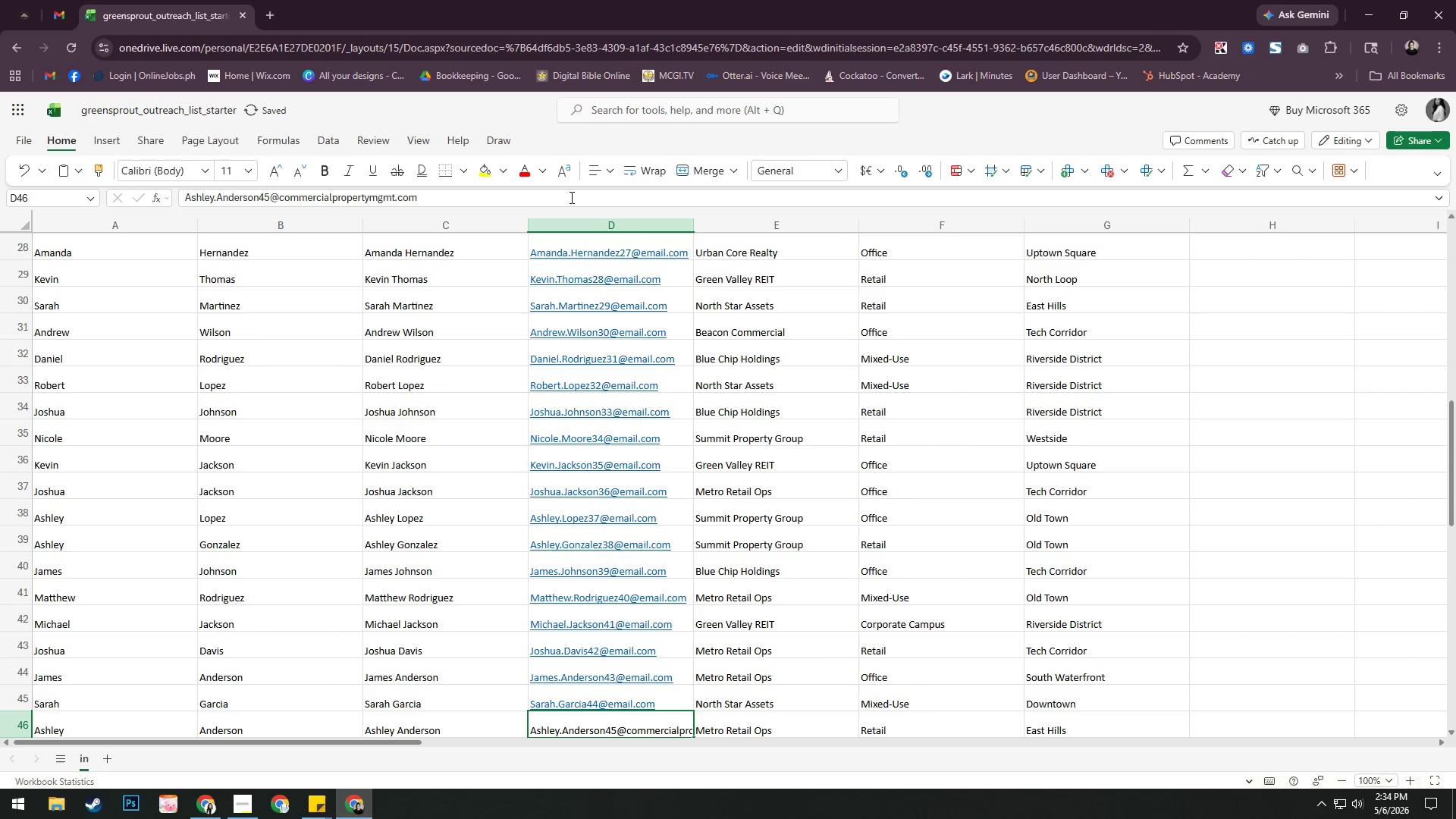 
left_click([570, 197])
 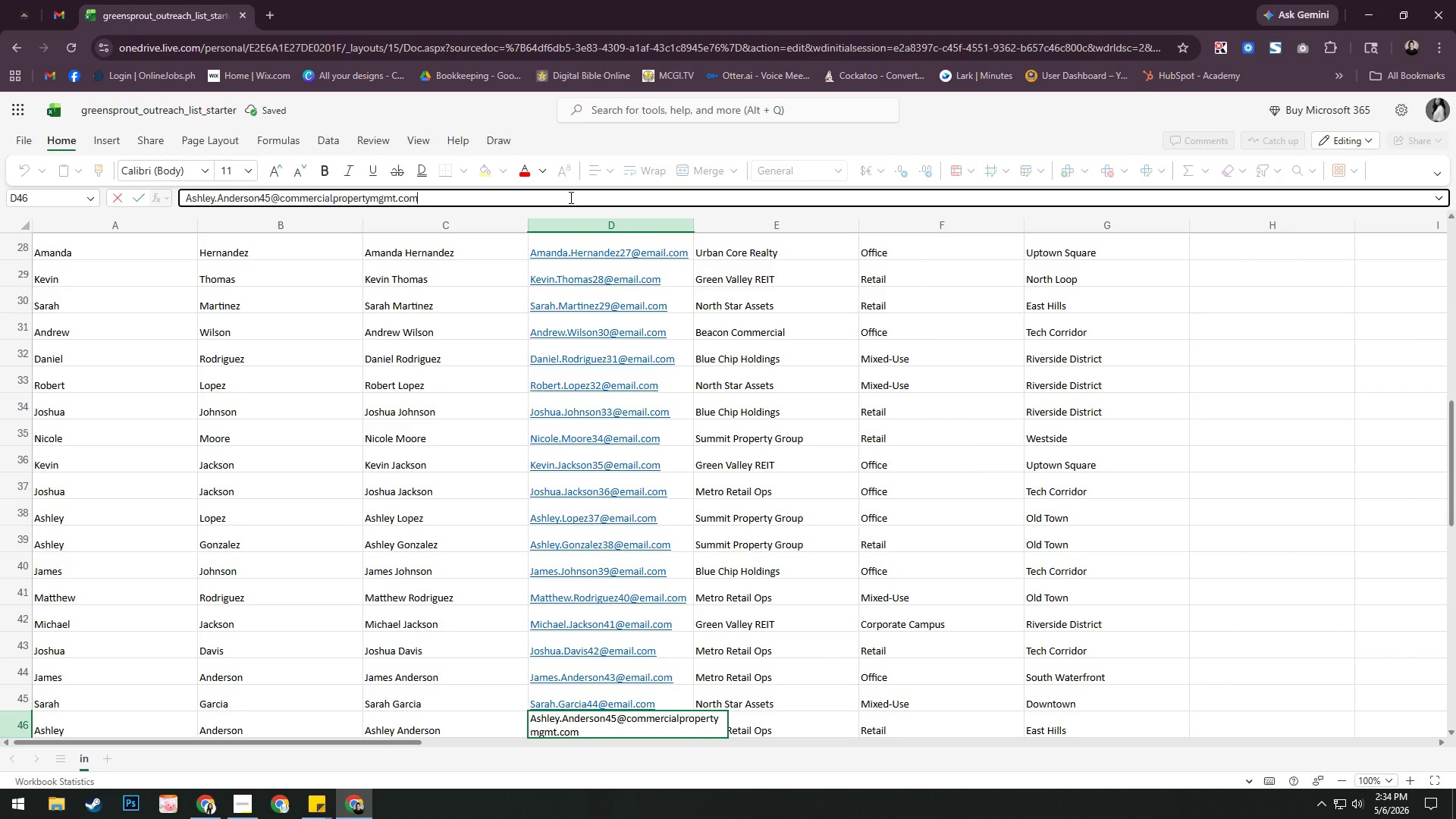 
scroll: coordinate [570, 197], scroll_direction: up, amount: 2.0
 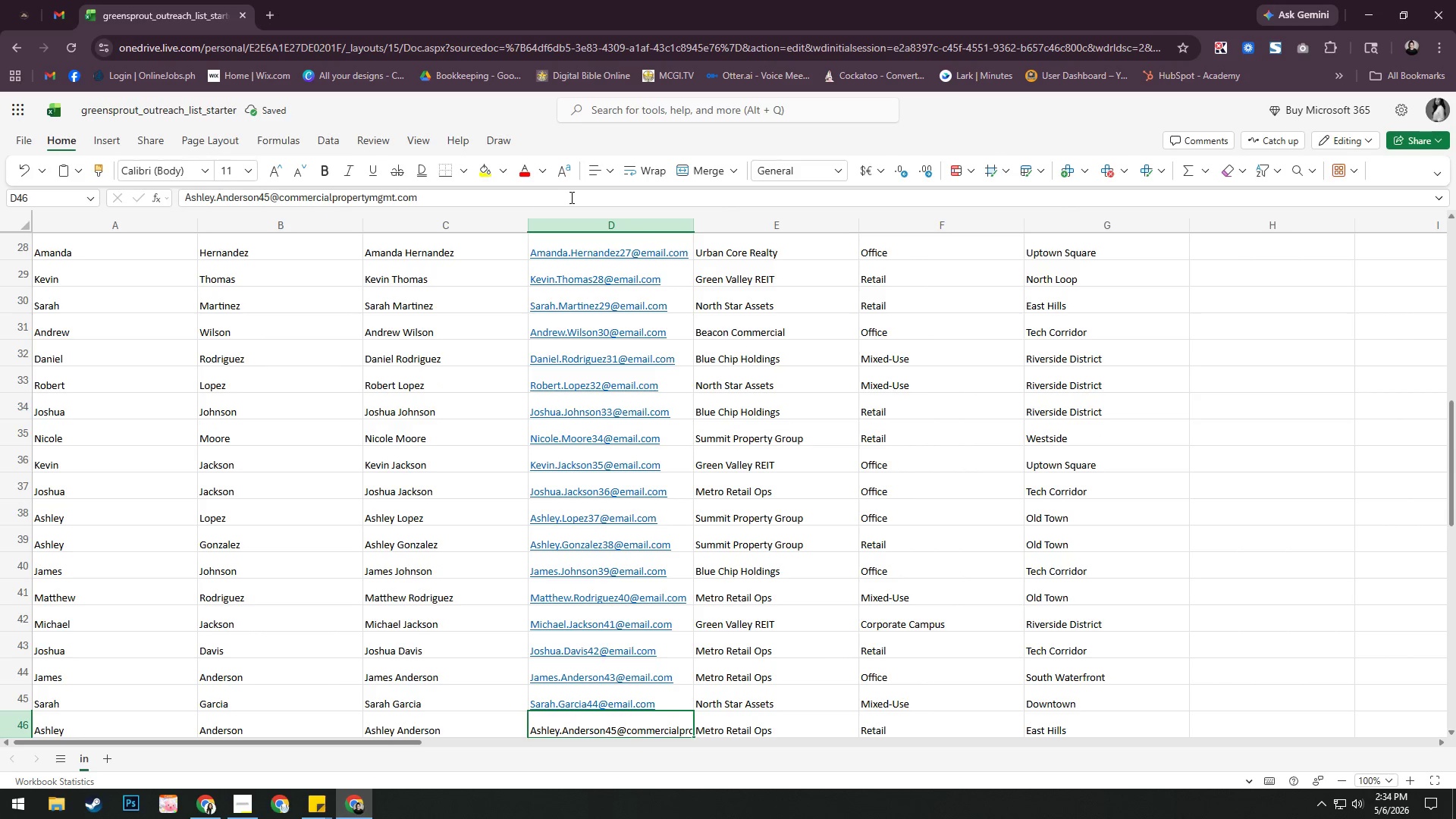 
hold_key(key=Backspace, duration=1.26)
 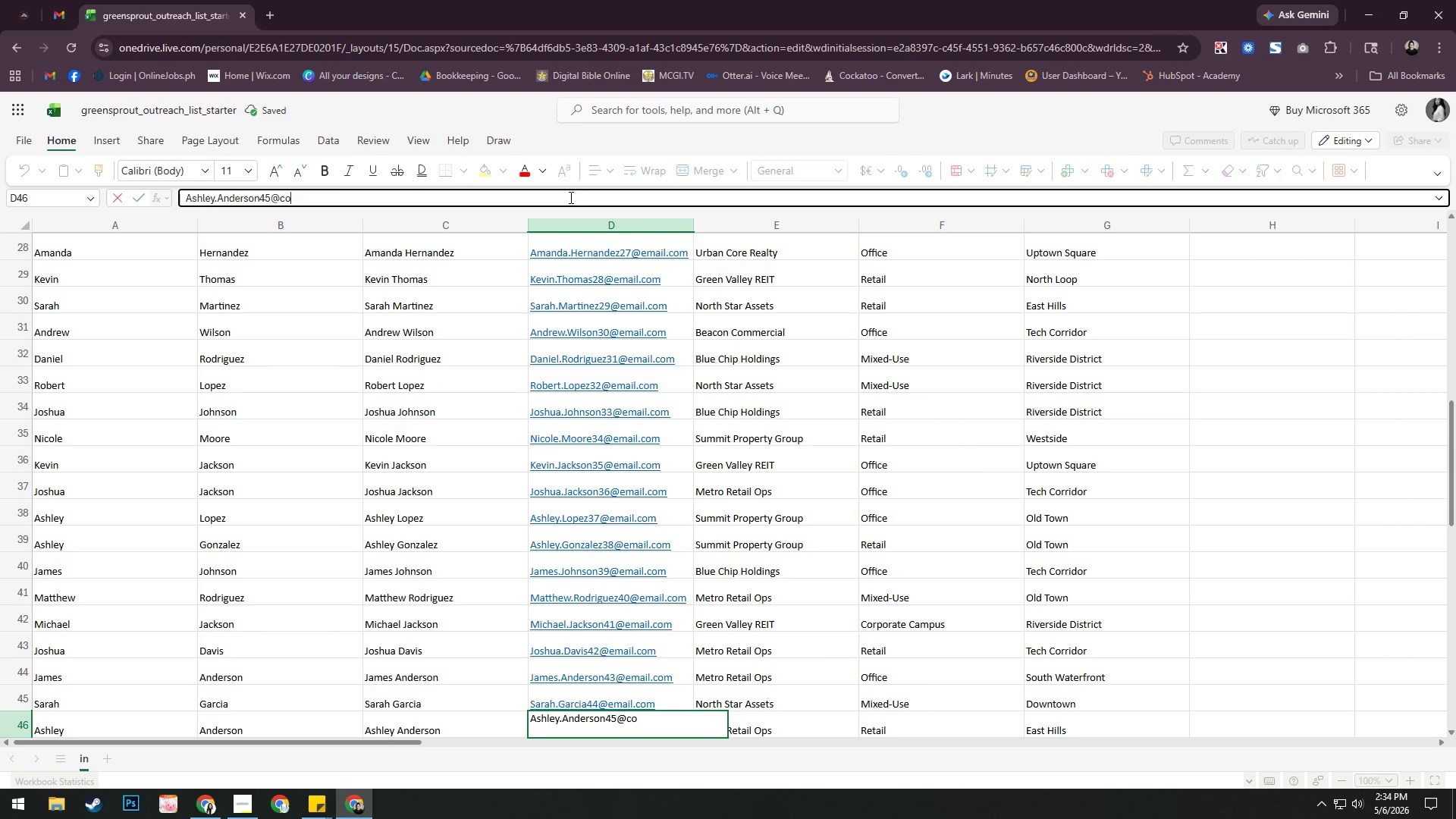 
key(Backspace)
key(Backspace)
type(EMAIL.CO,)
key(Backspace)
type(M)
 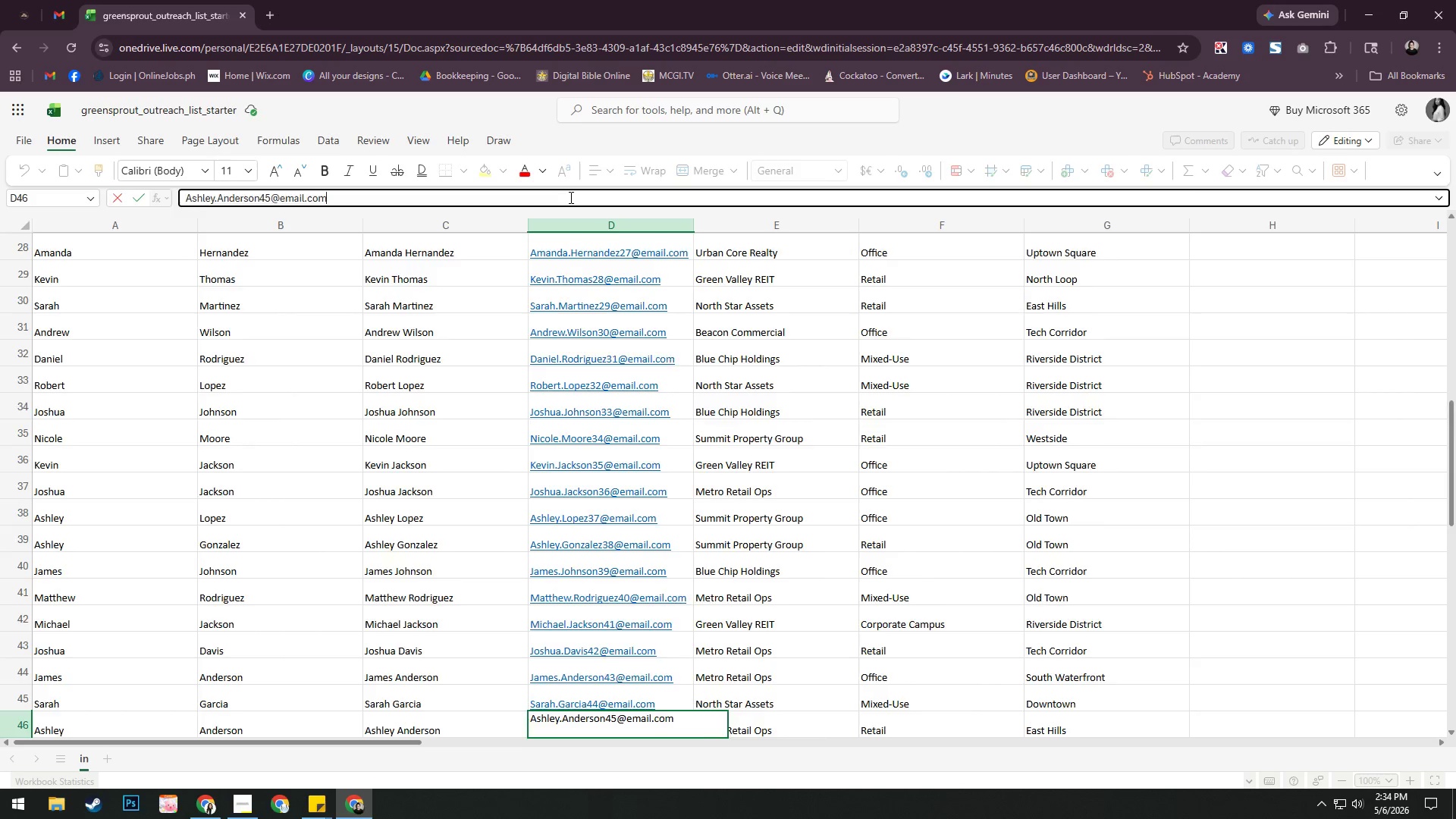 
key(Enter)
 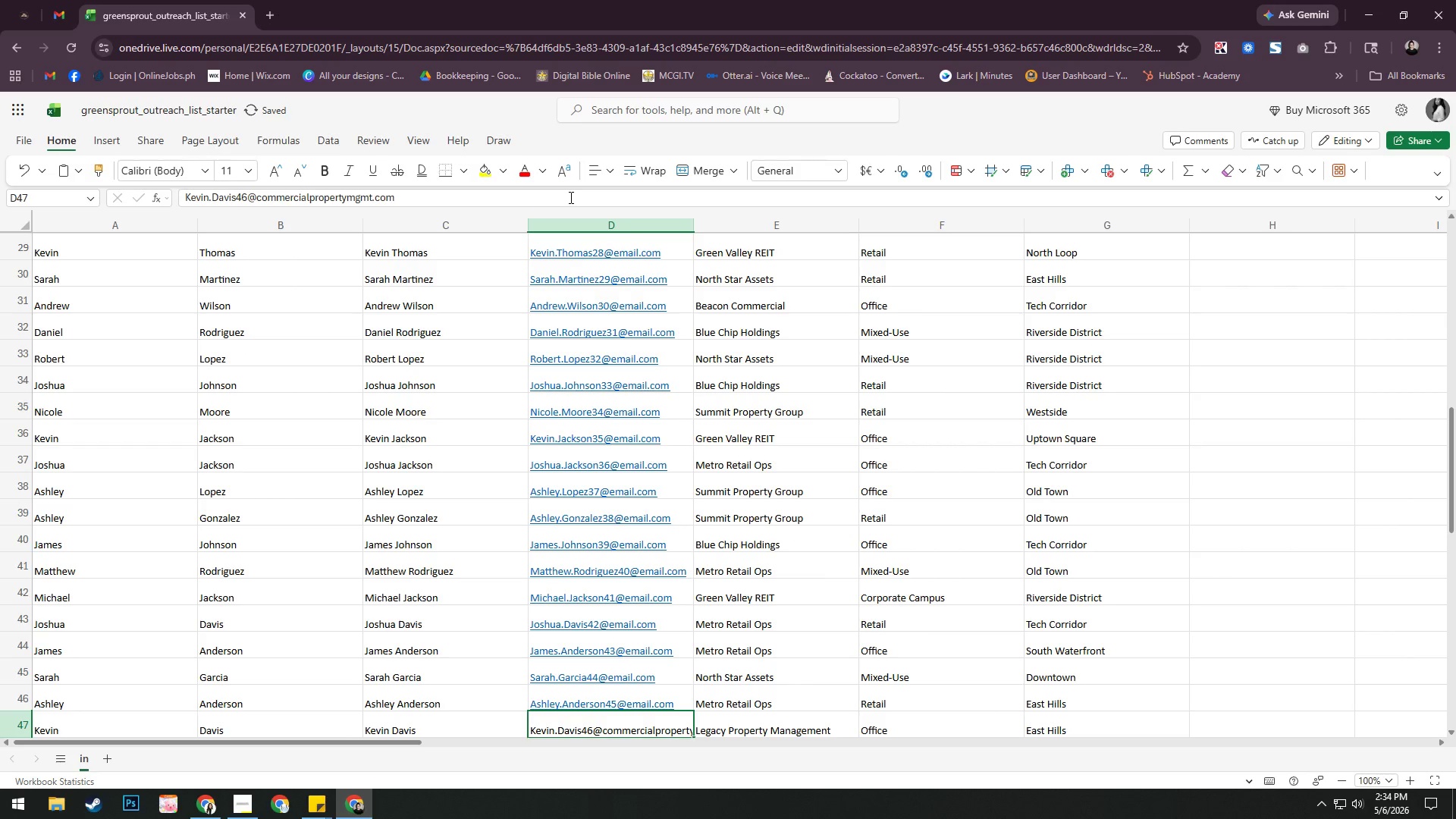 
left_click([570, 196])
 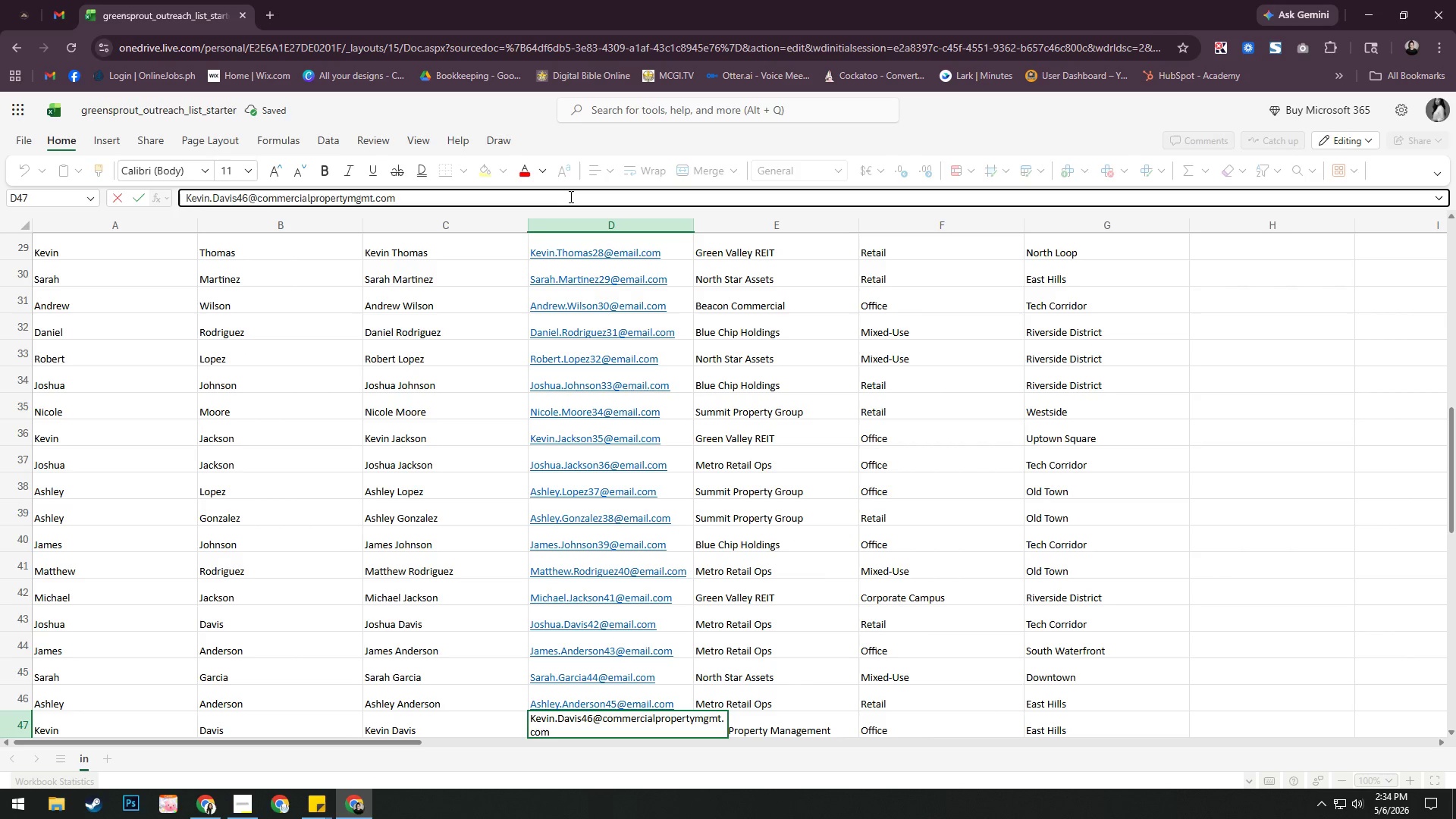 
hold_key(key=Backspace, duration=1.22)
 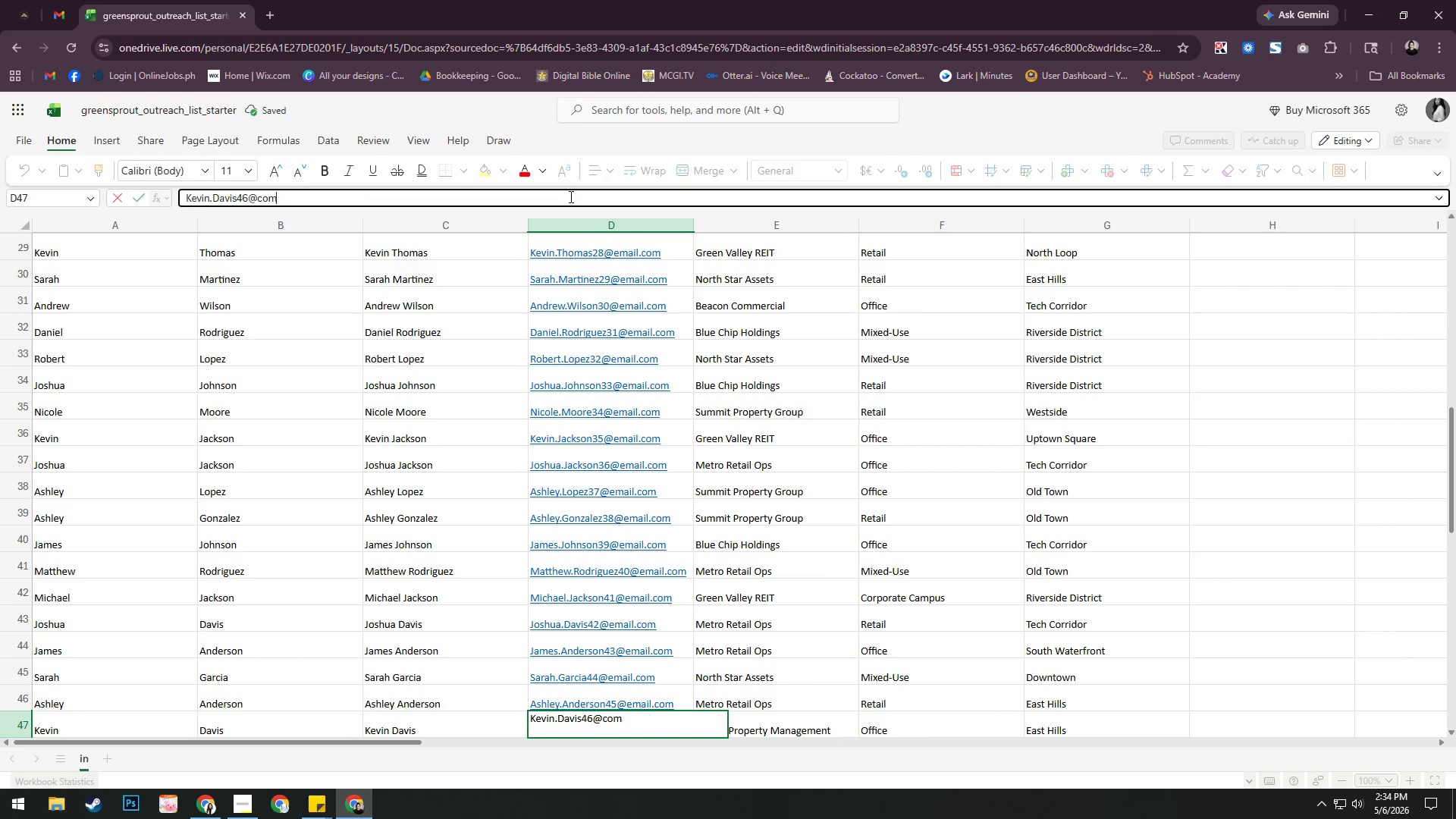 
key(Backspace)
key(Backspace)
key(Backspace)
type(EMAIL.COM)
 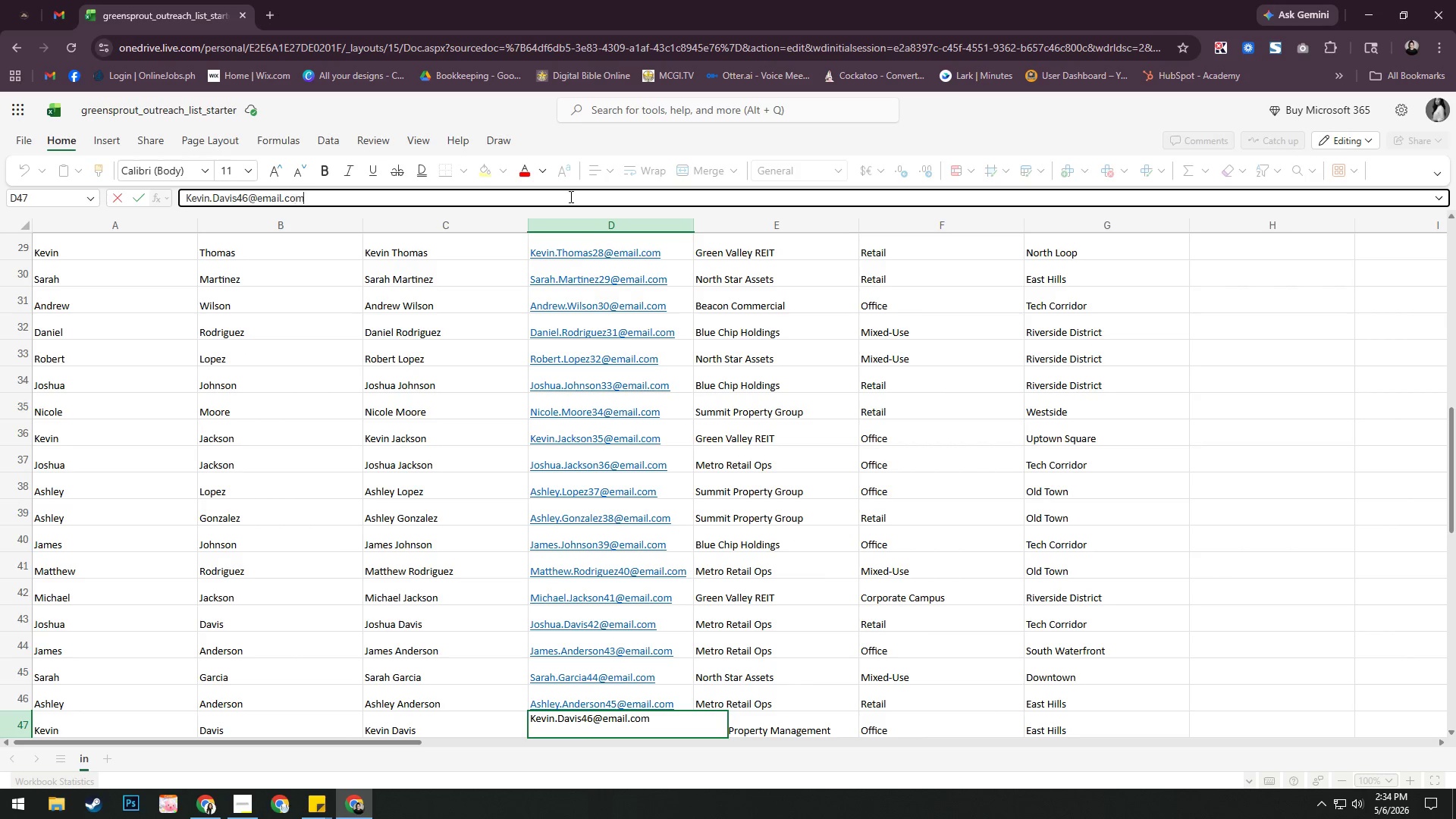 
key(Enter)
 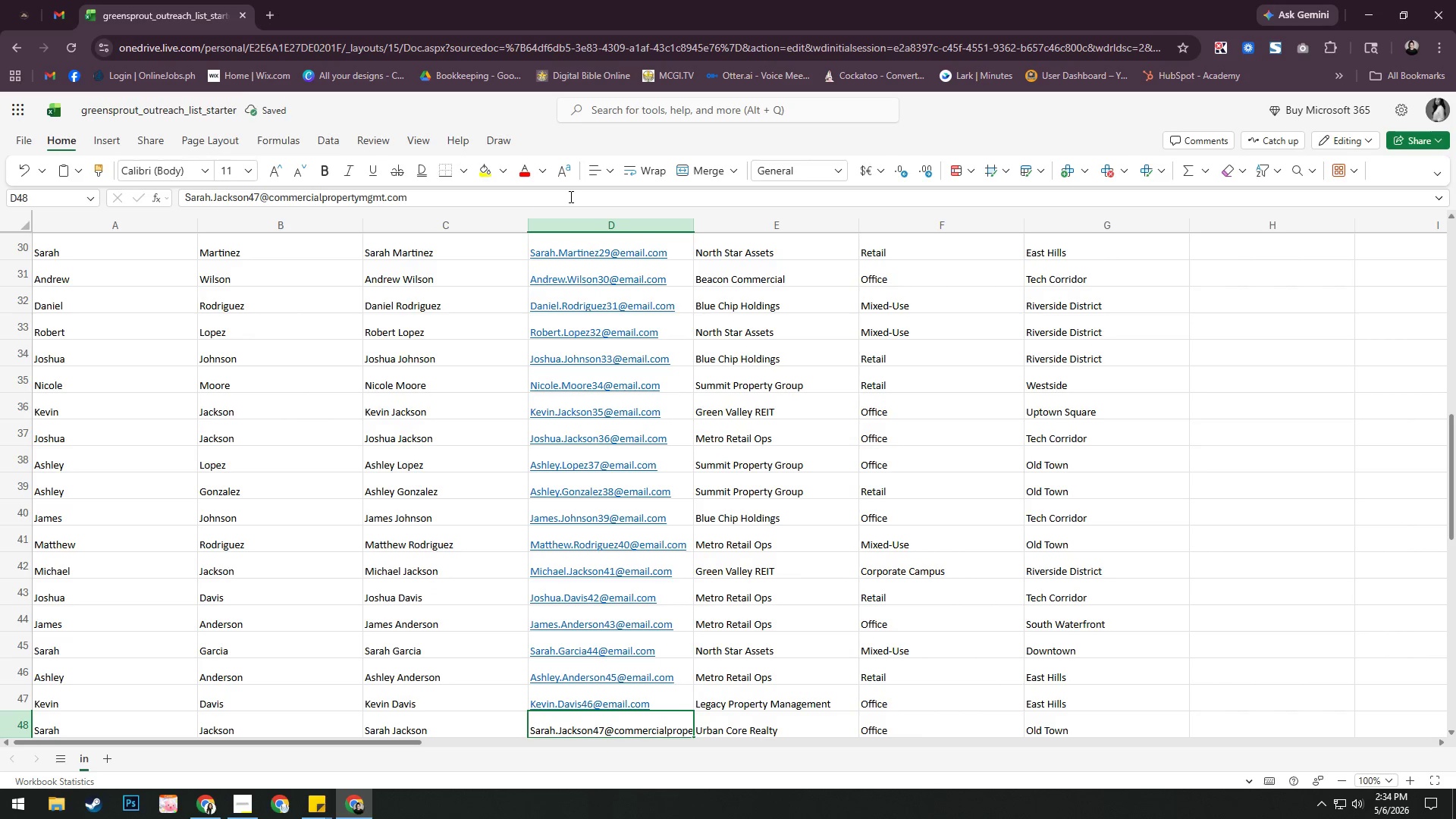 
left_click([570, 196])
 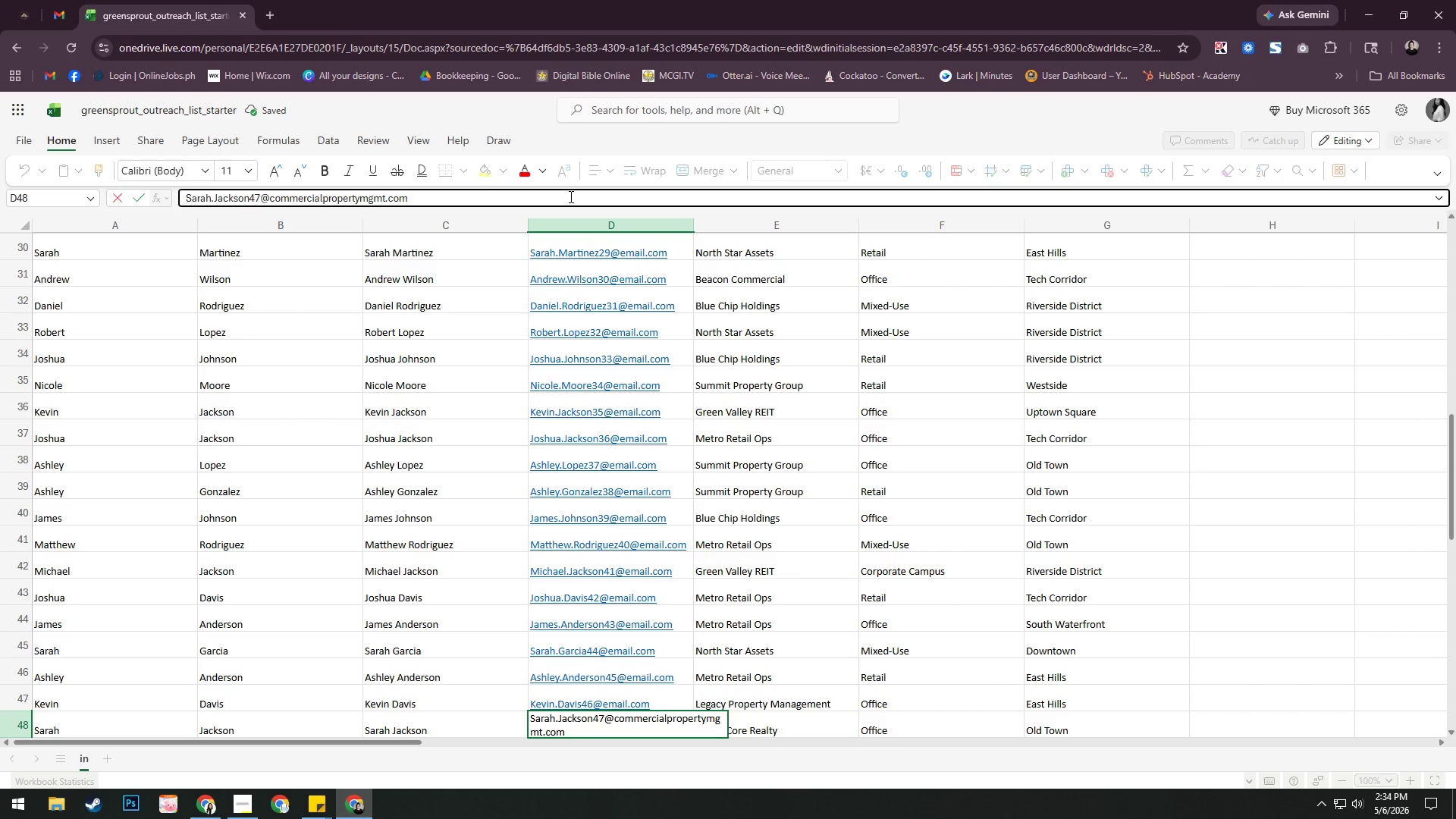 
hold_key(key=Backspace, duration=1.33)
 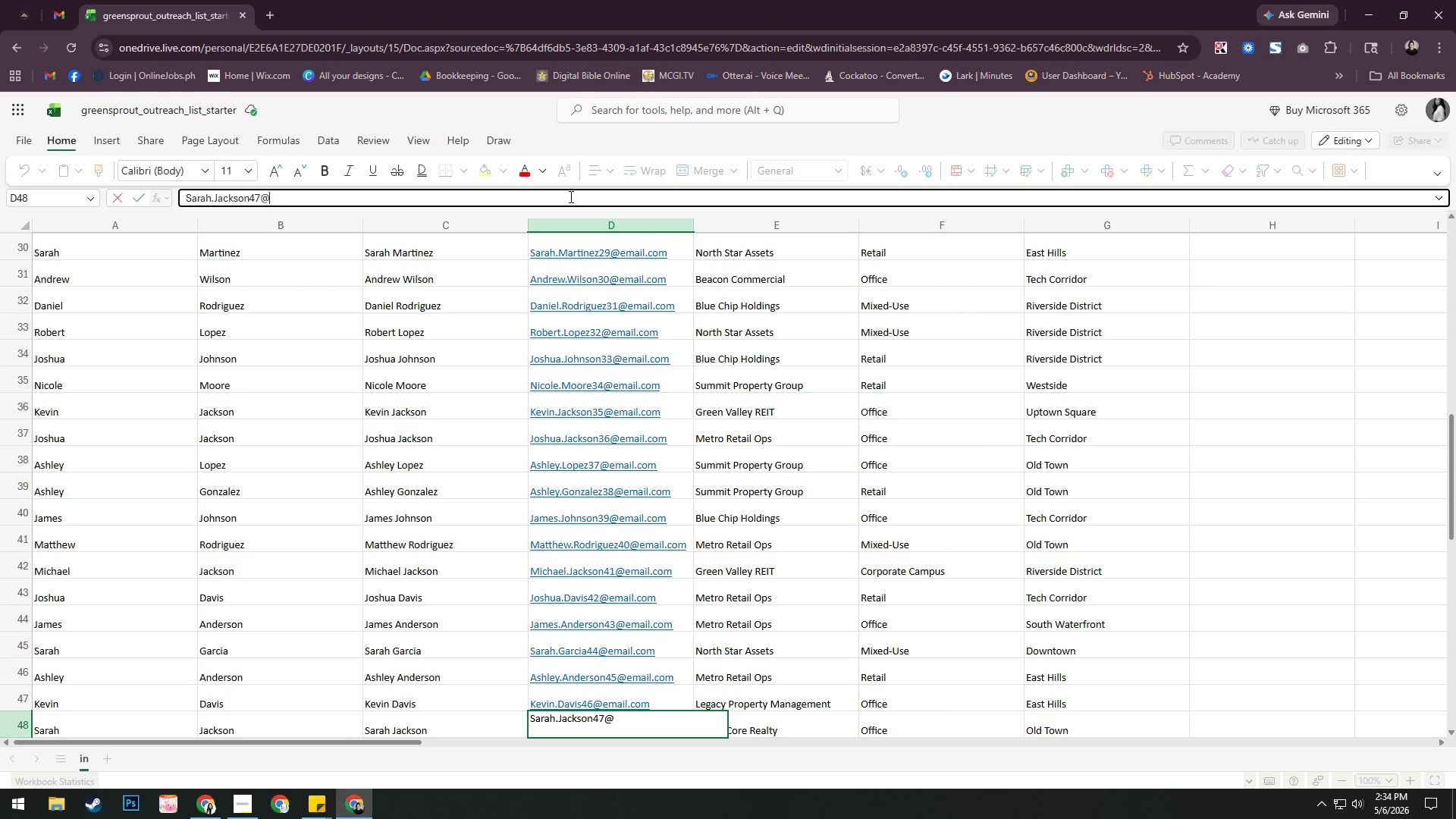 
type(EMAIL.COM)
 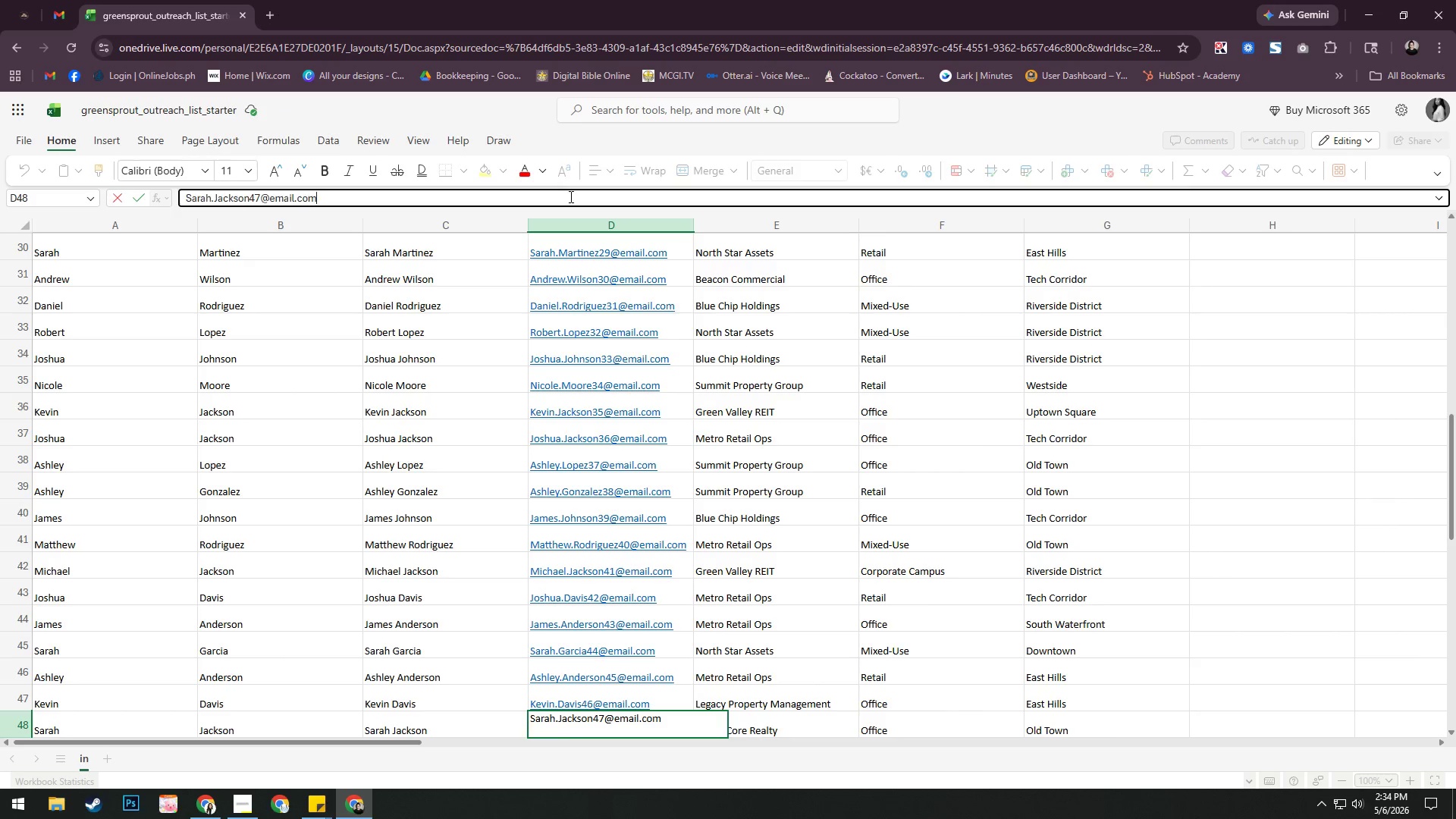 
key(Enter)
 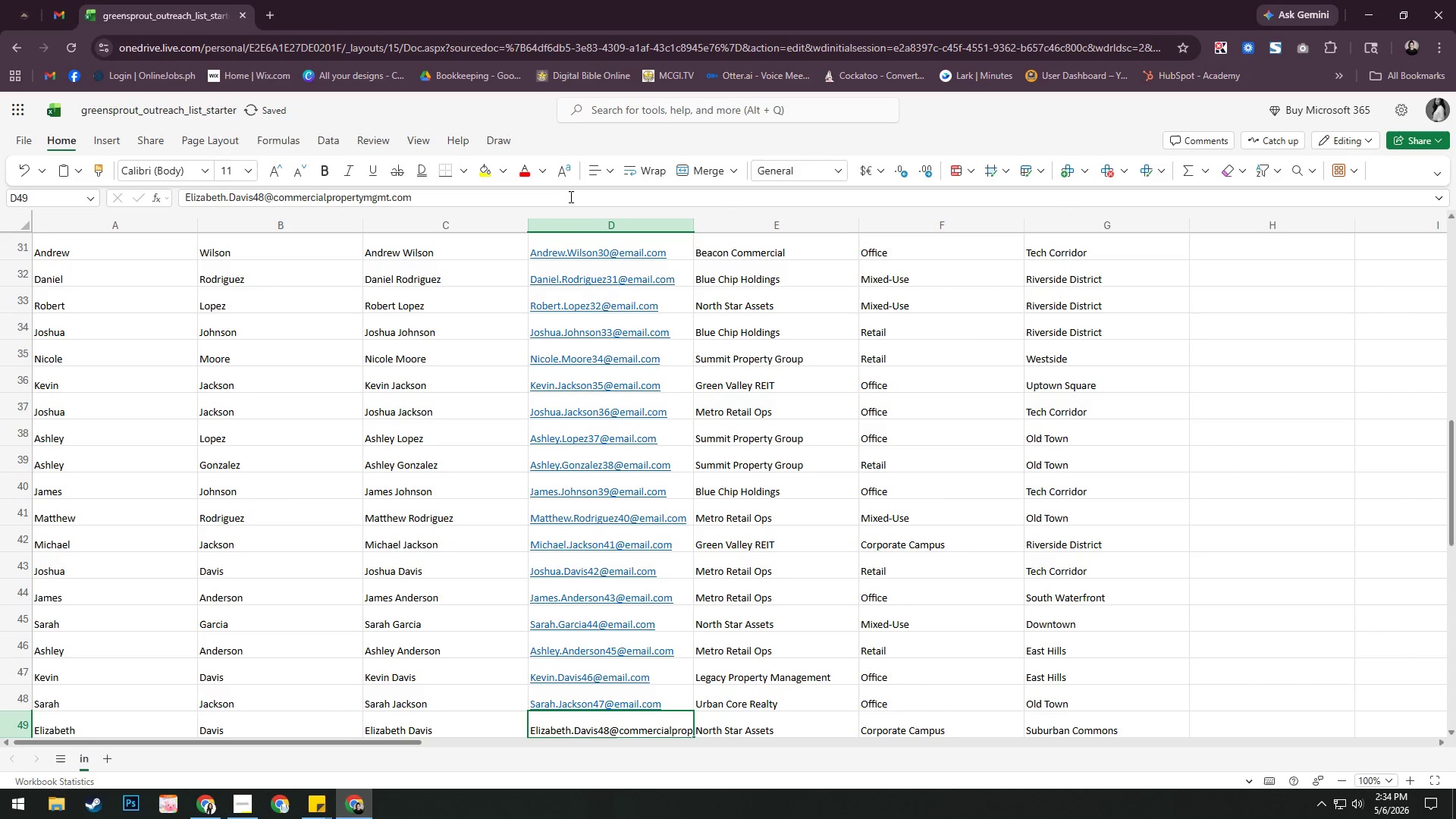 
left_click([570, 196])
 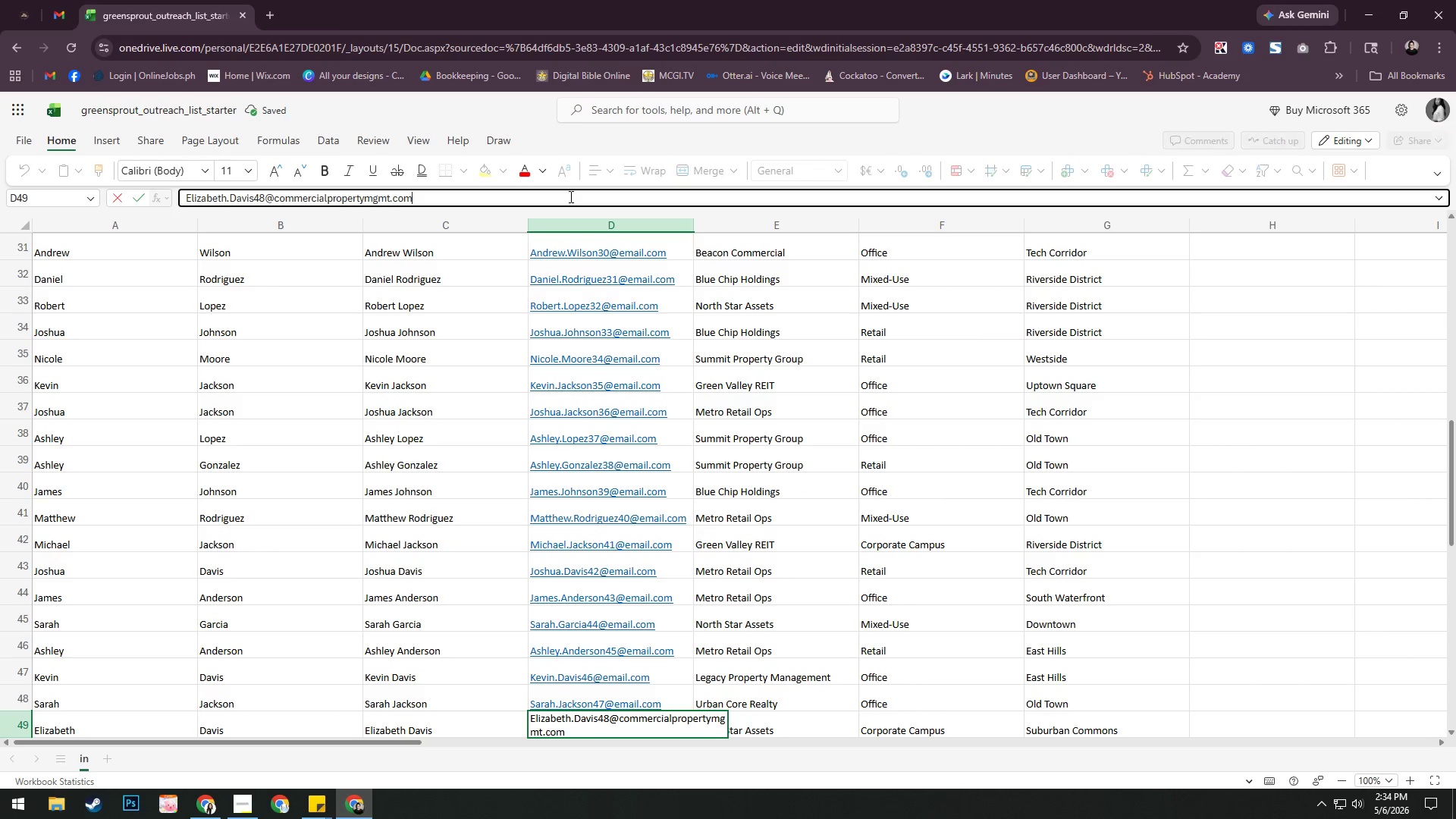 
hold_key(key=Backspace, duration=1.25)
 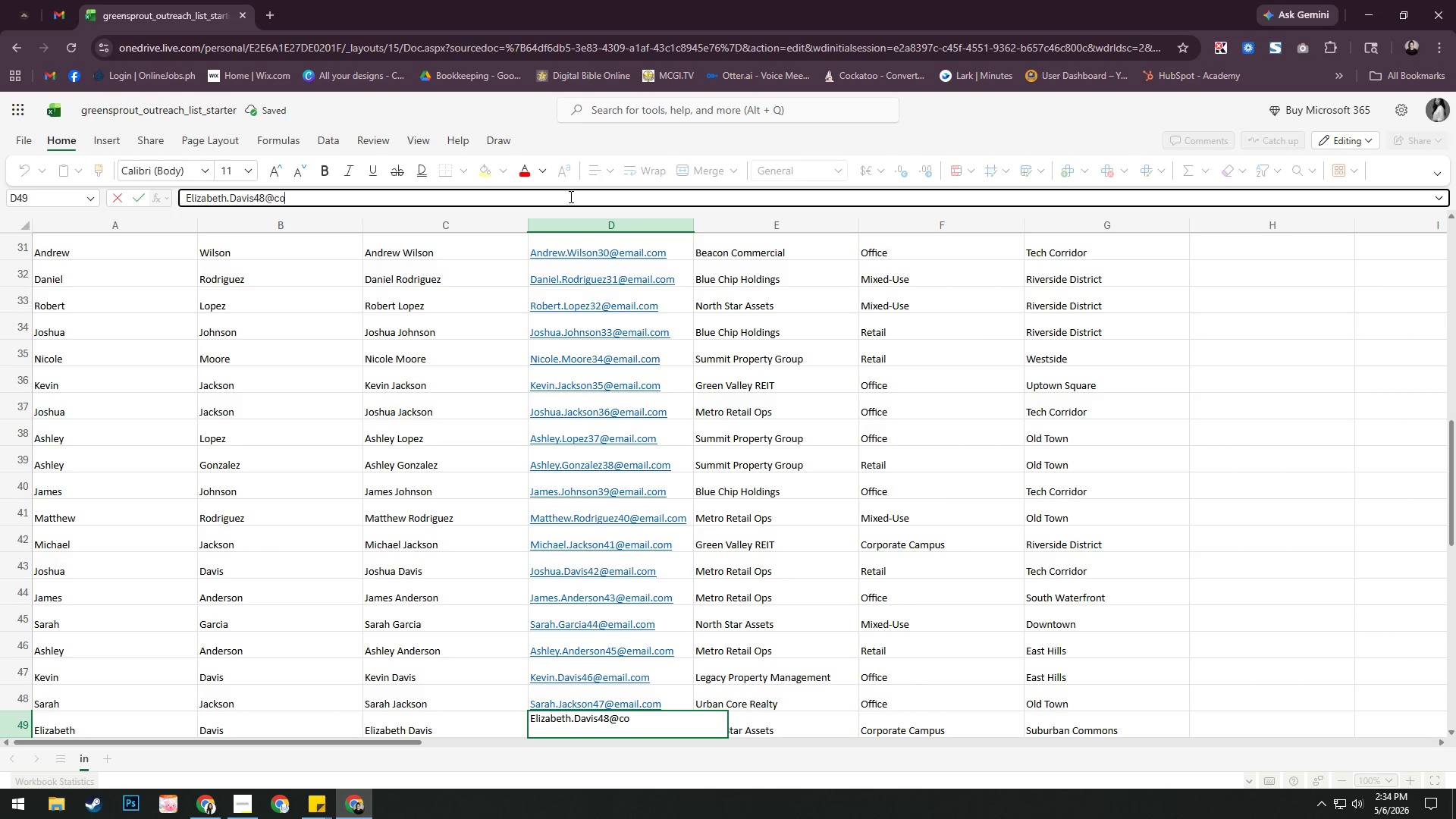 
key(Backspace)
key(Backspace)
type(EMAIL.COM)
 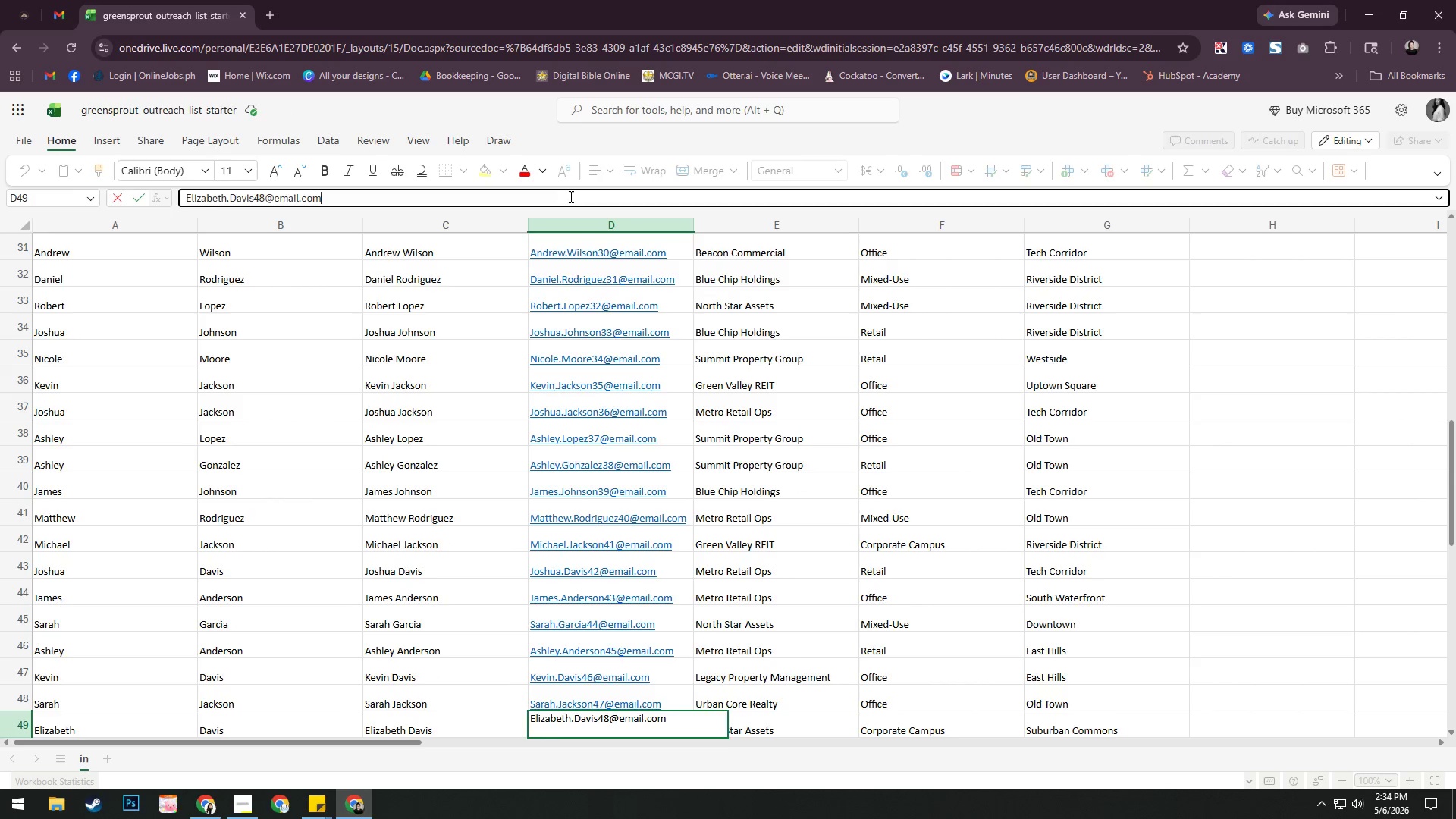 
key(Enter)
 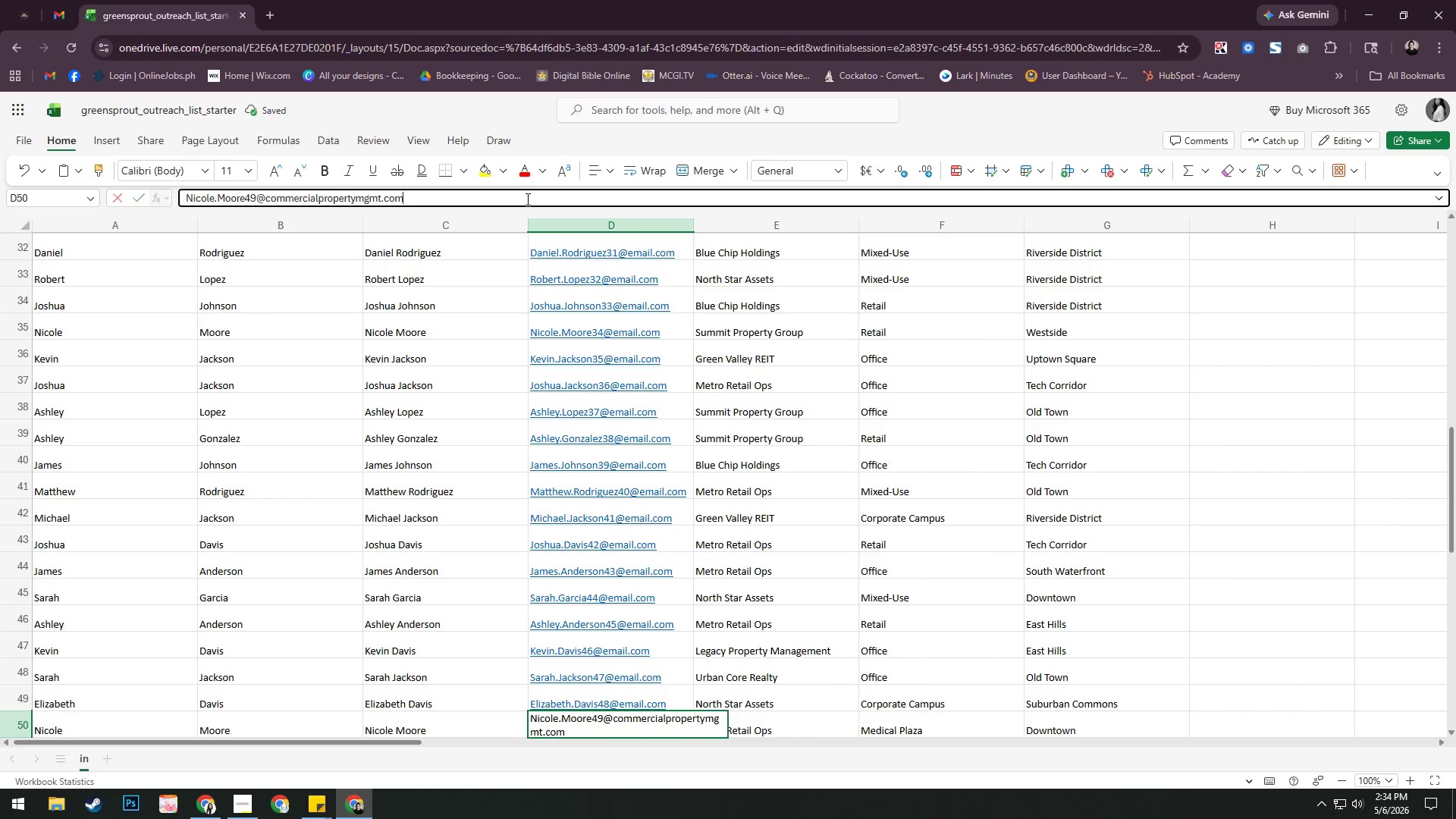 
hold_key(key=Backspace, duration=1.3)
 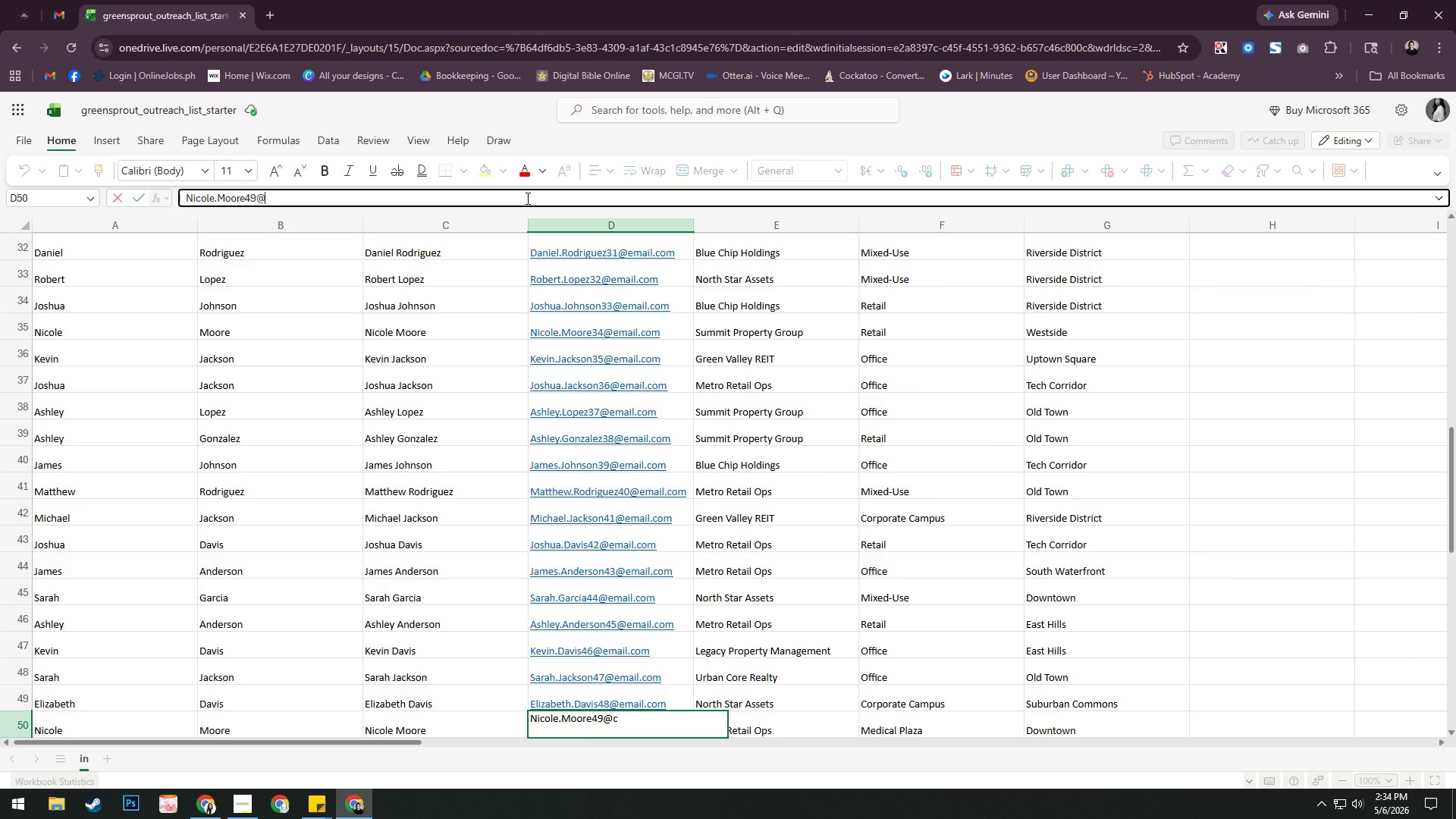 
key(Backspace)
type(EMAIL.COM)
 